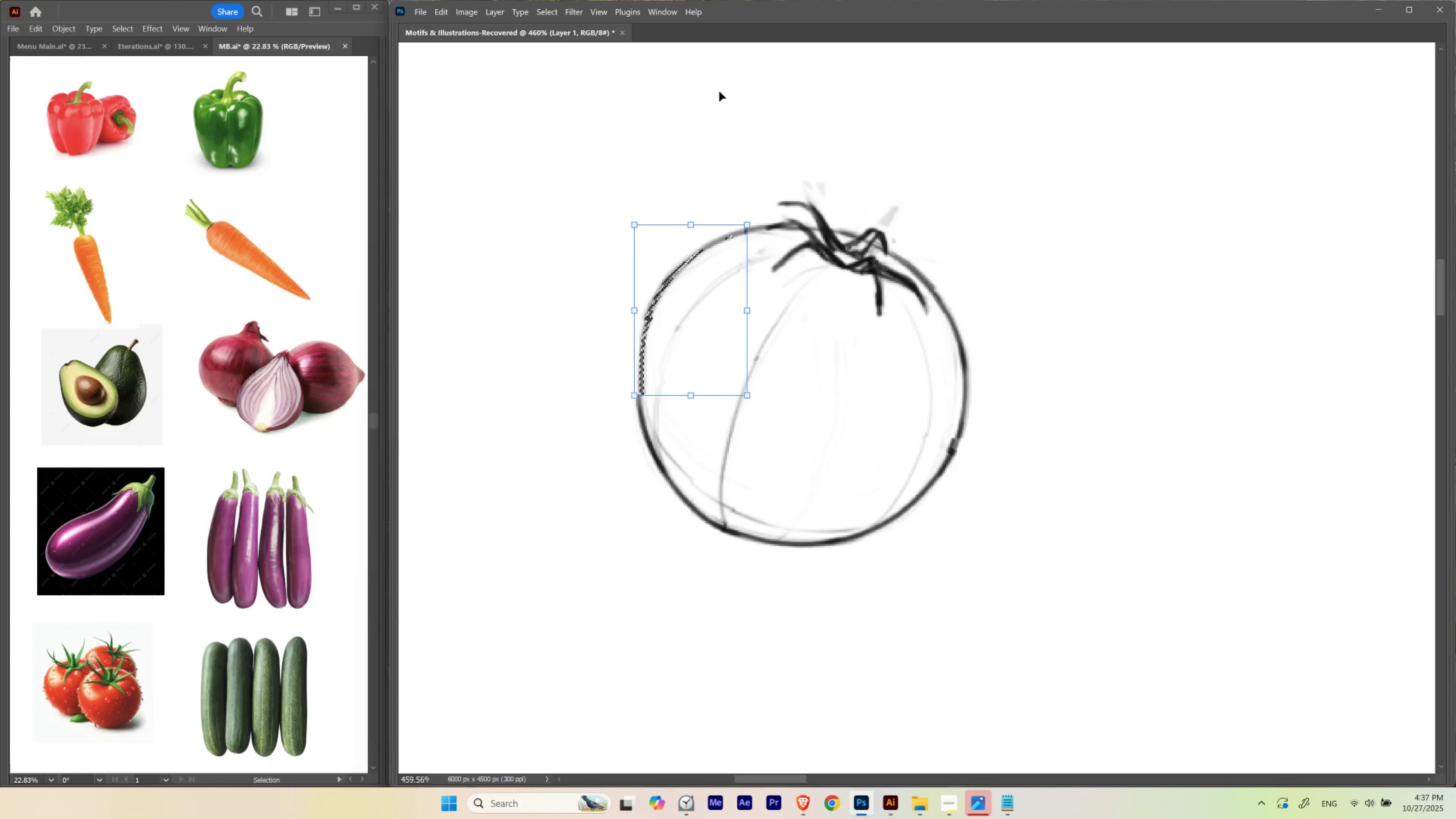 
key(ArrowDown)
 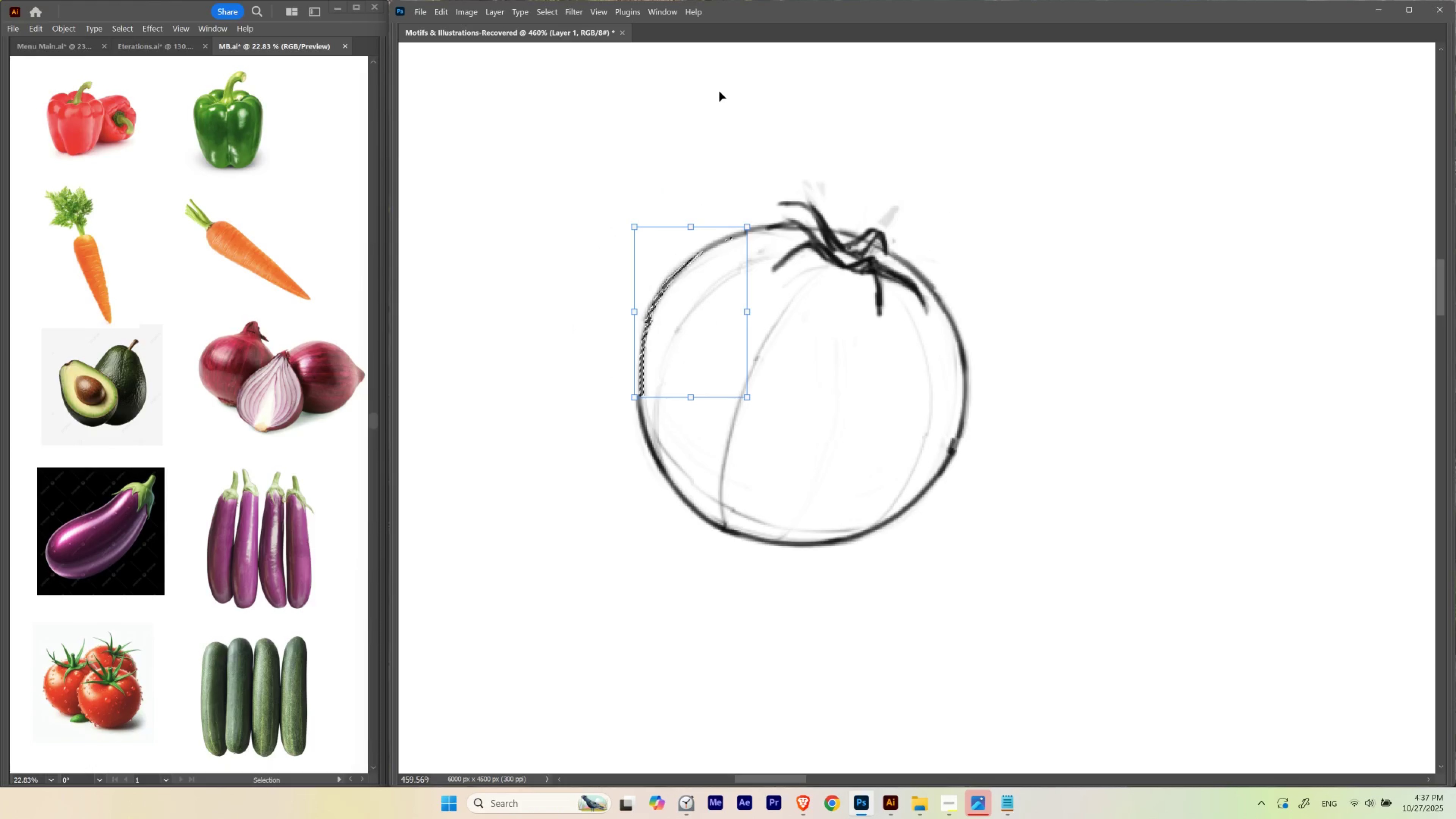 
key(Control+H)
 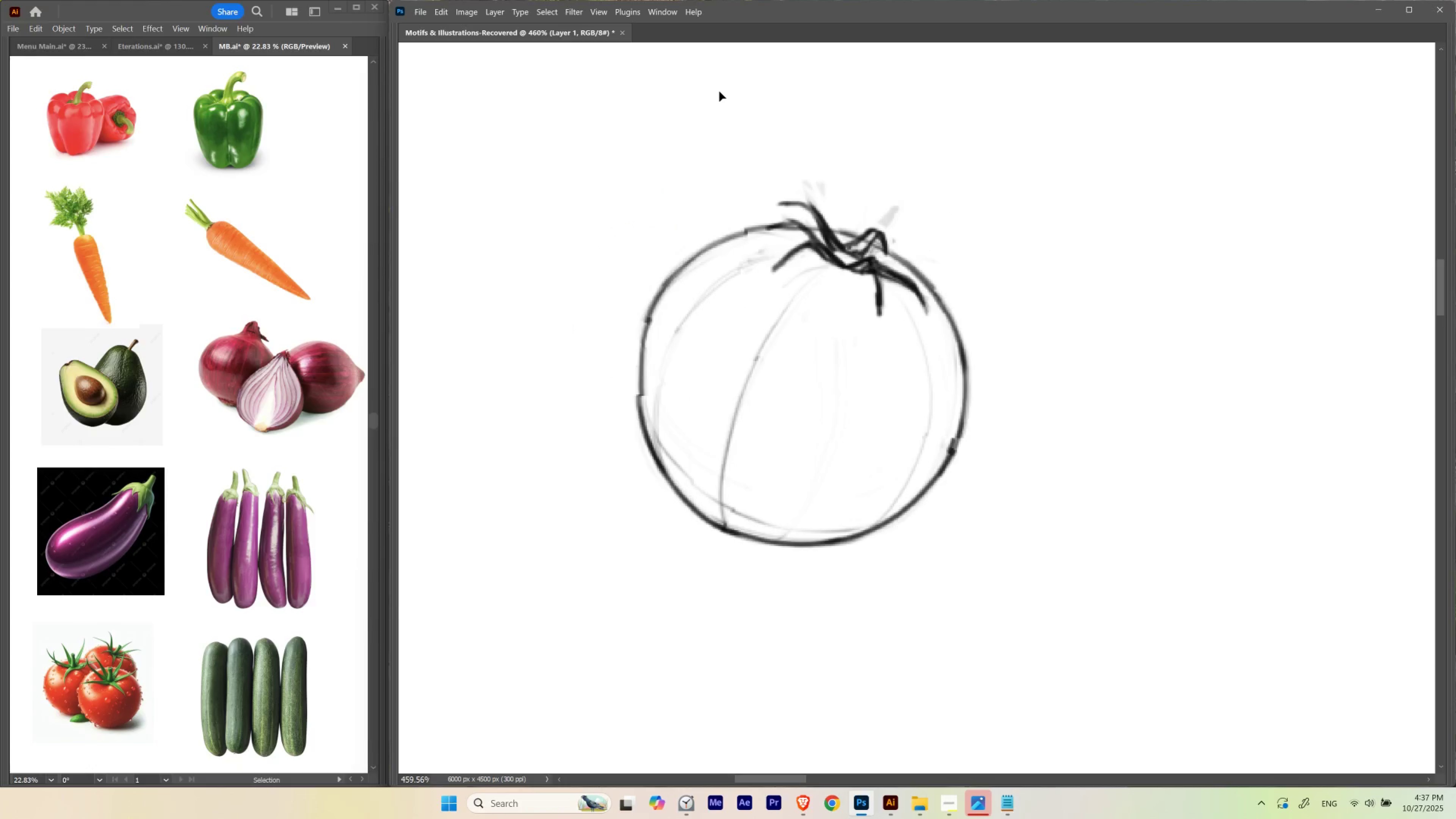 
key(ArrowRight)
 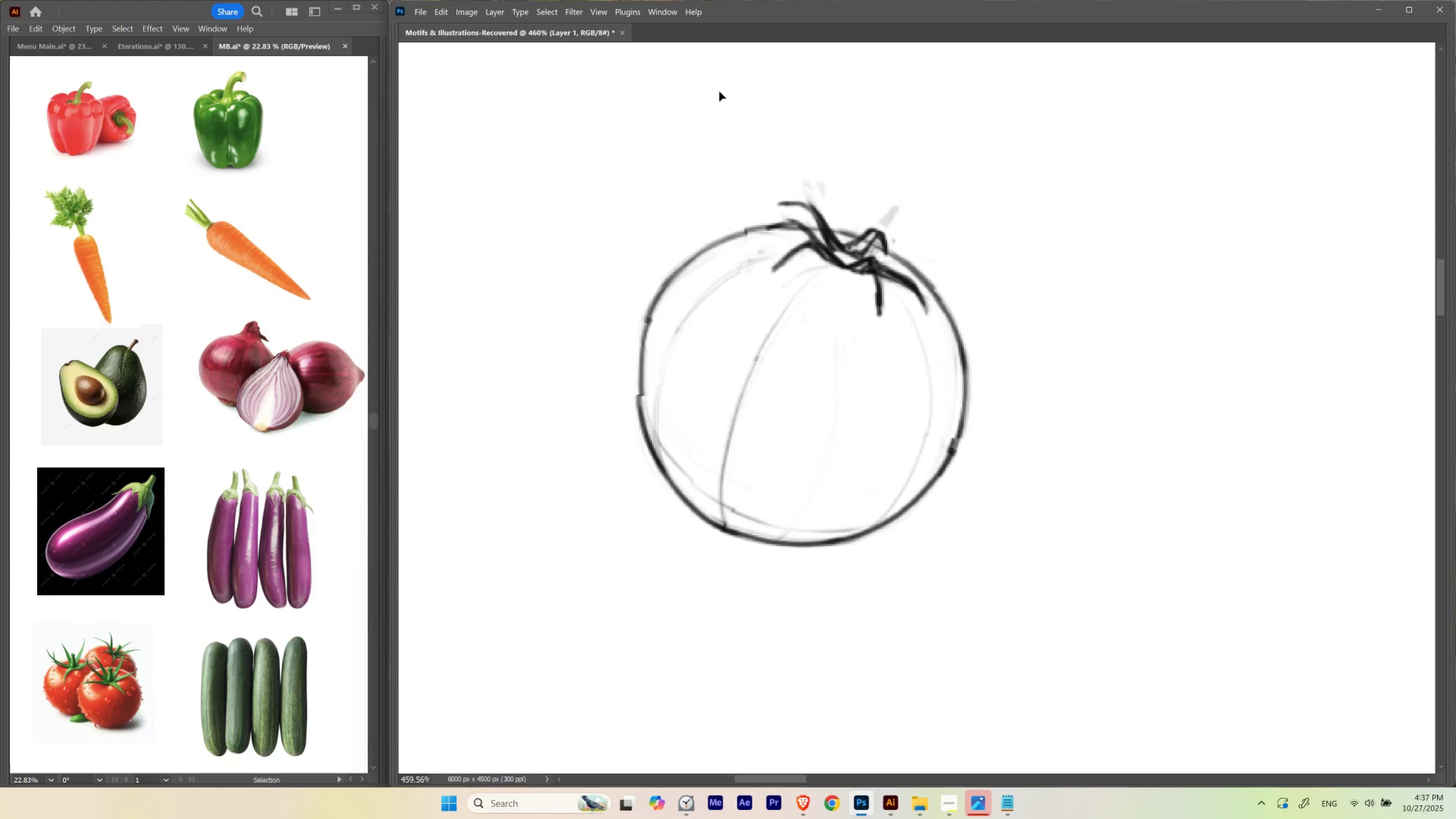 
key(ArrowLeft)
 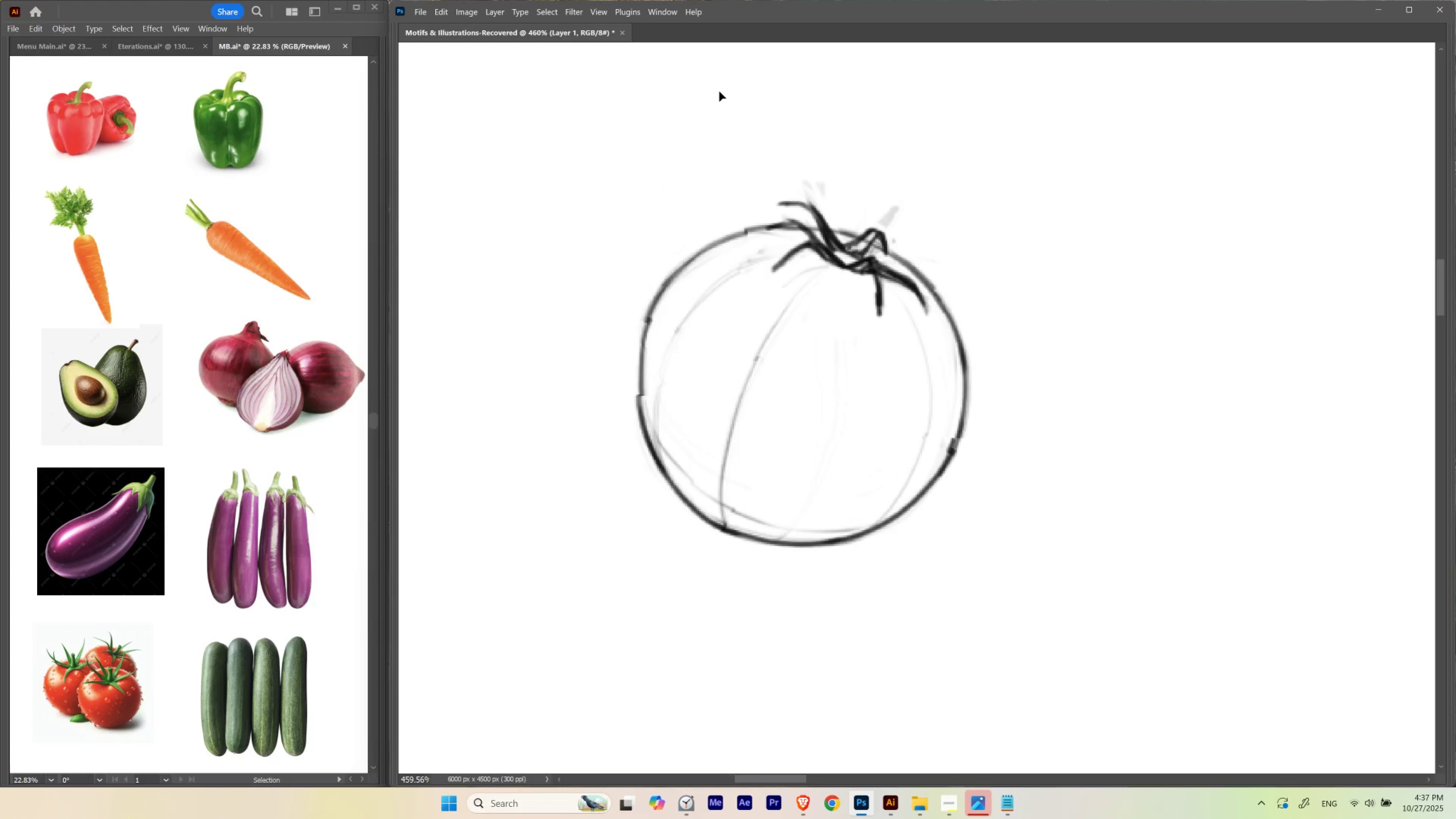 
key(ArrowDown)
 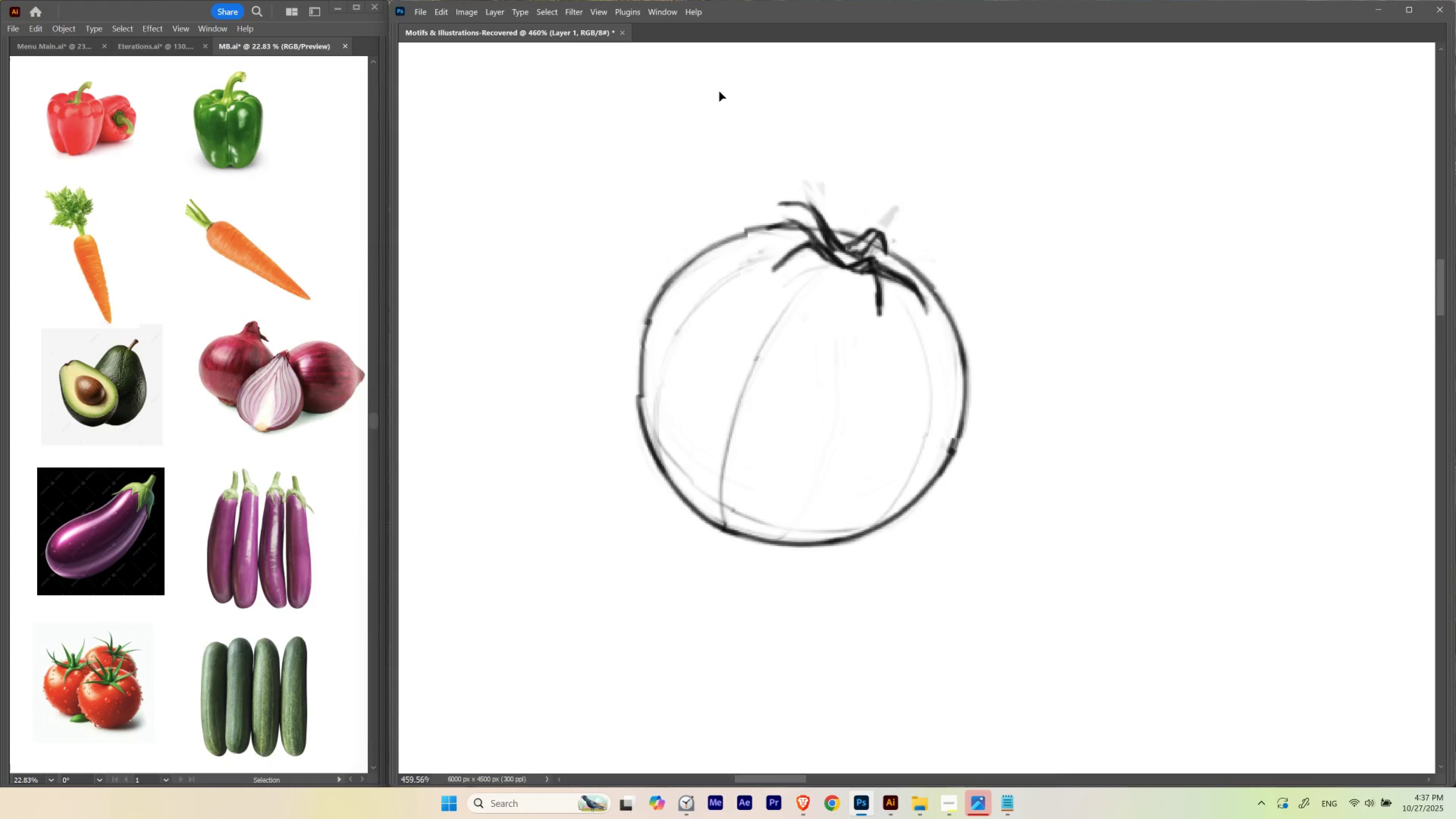 
key(ArrowUp)
 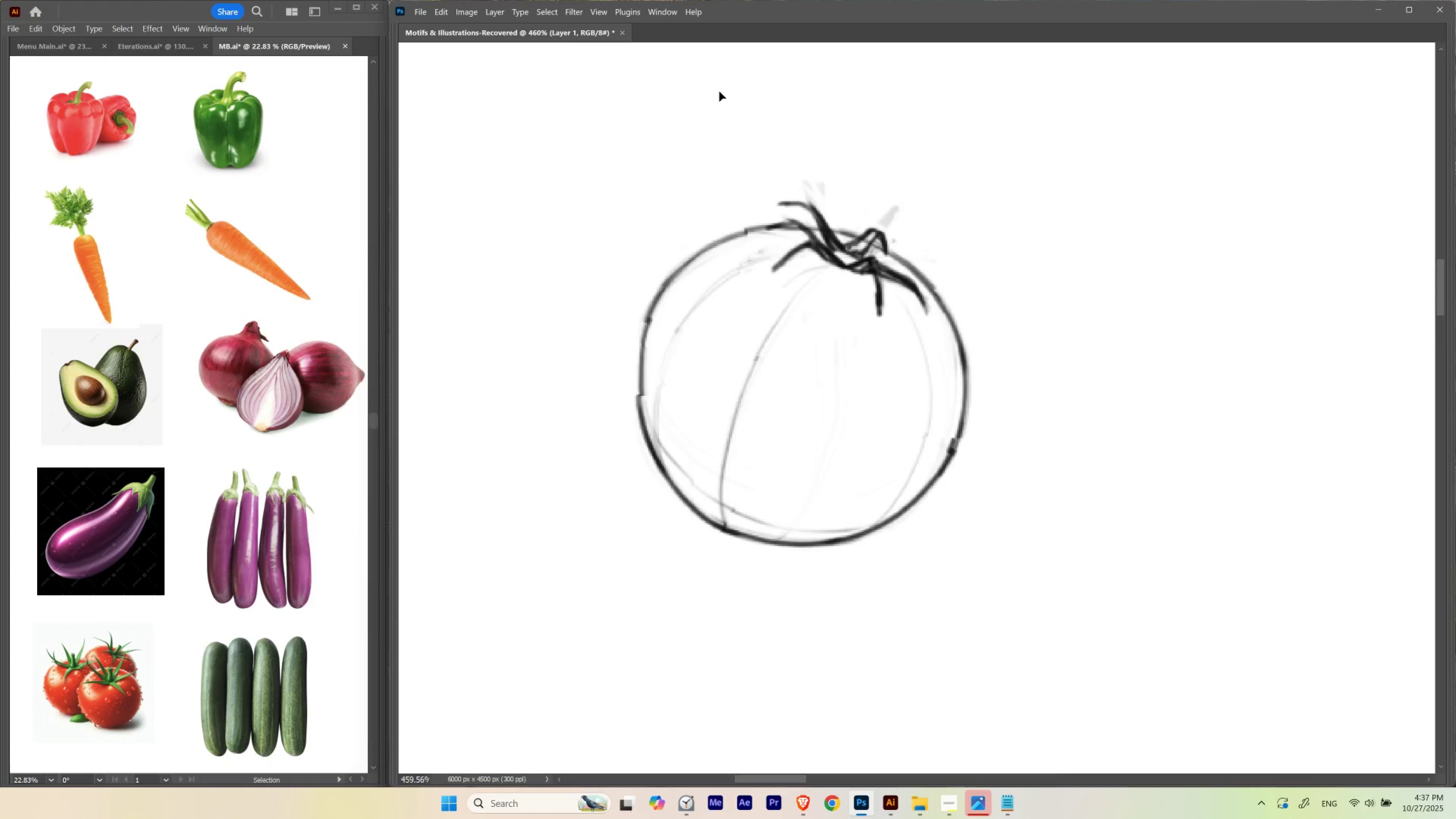 
key(ArrowDown)
 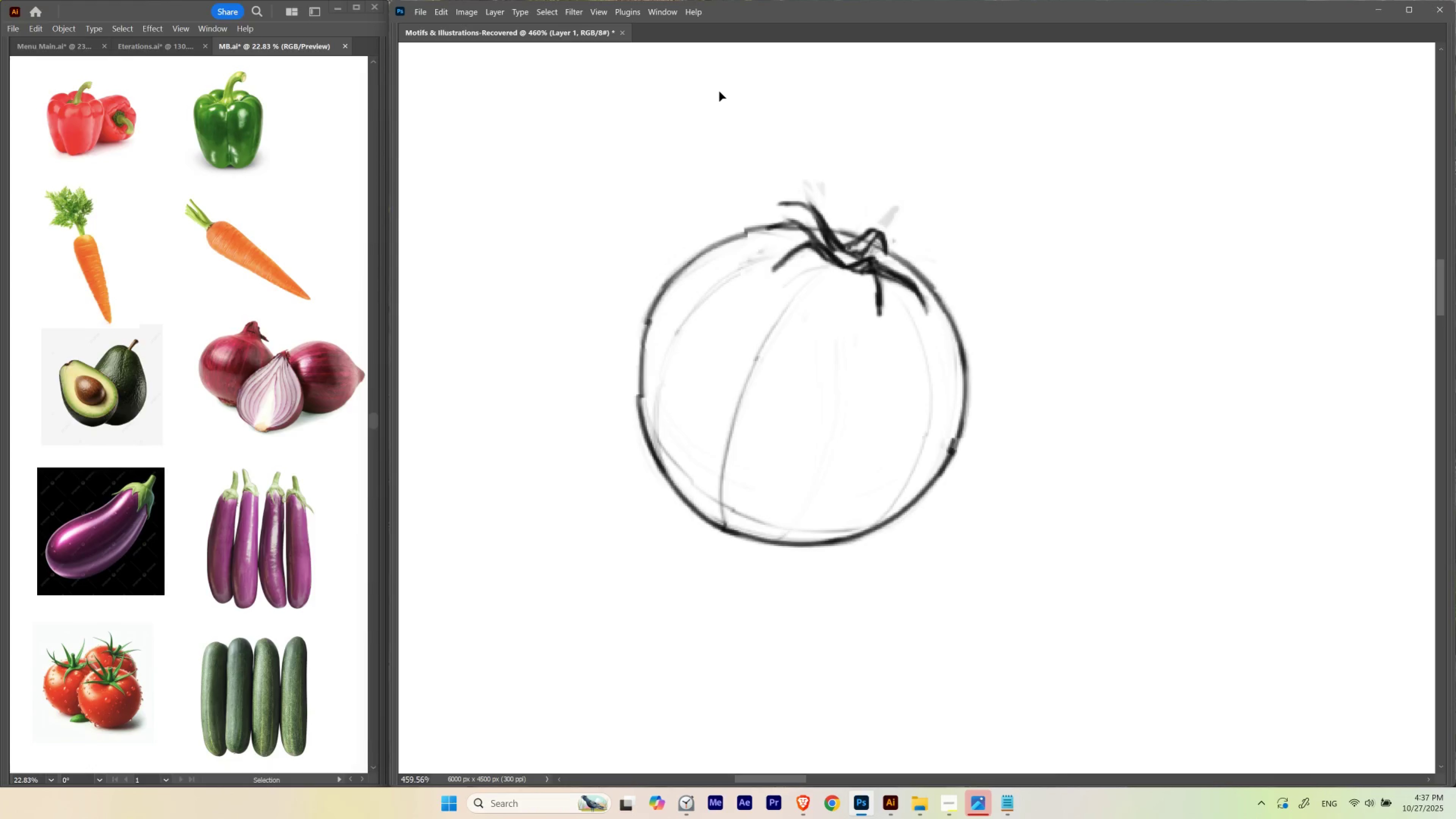 
key(Control+D)
 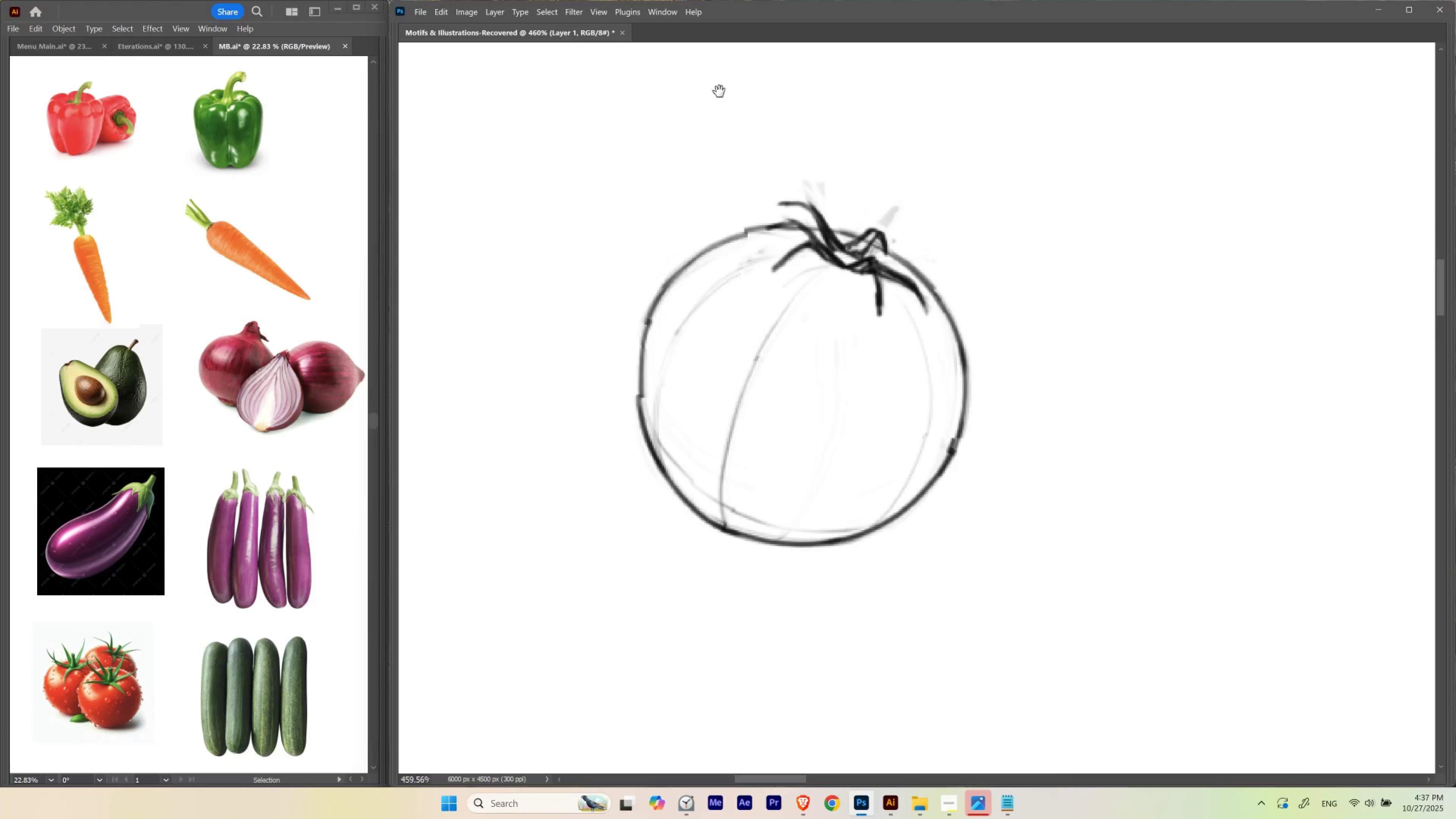 
hold_key(key=Space, duration=1.82)
 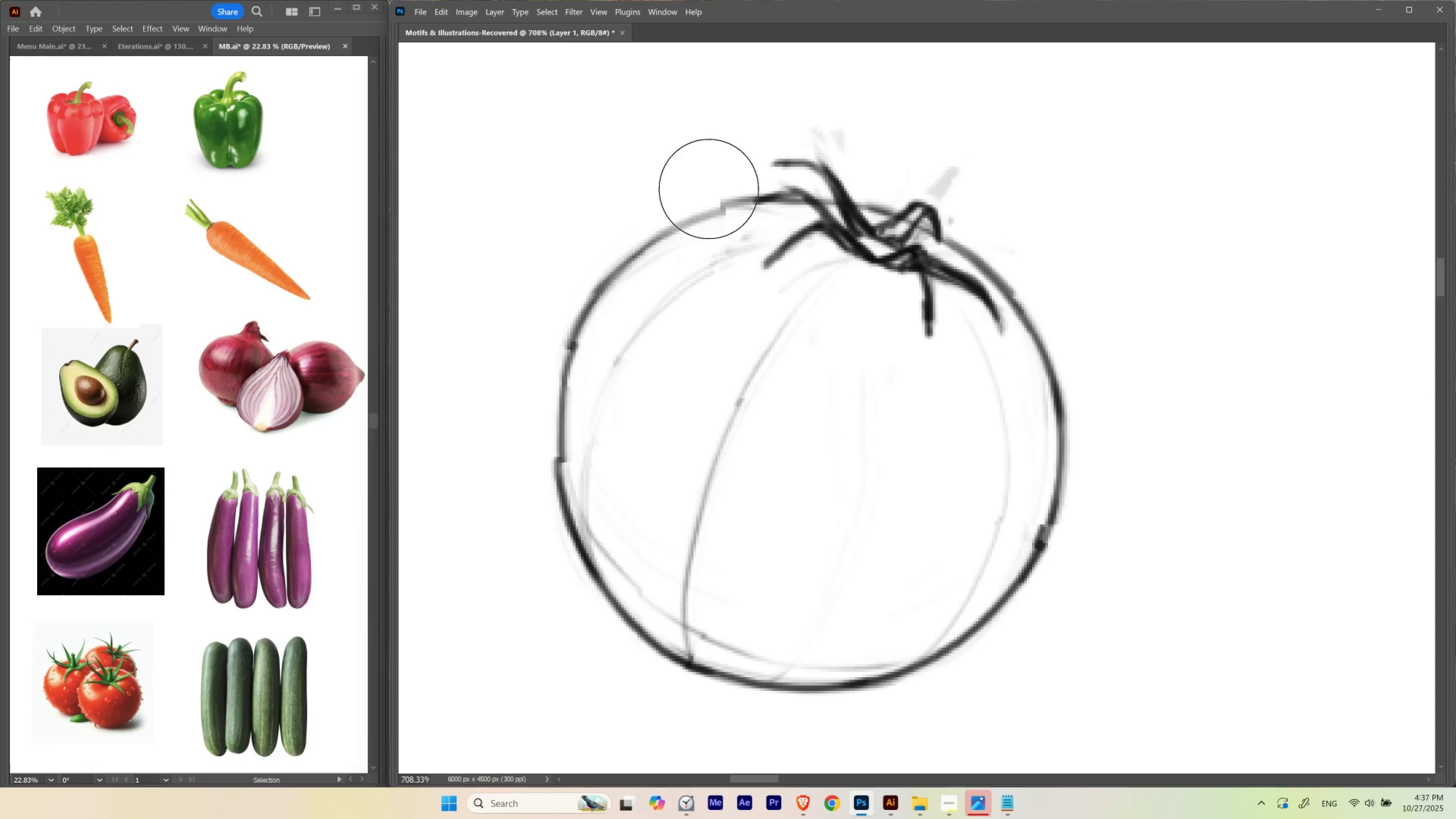 
left_click_drag(start_coordinate=[793, 316], to_coordinate=[727, 290])
 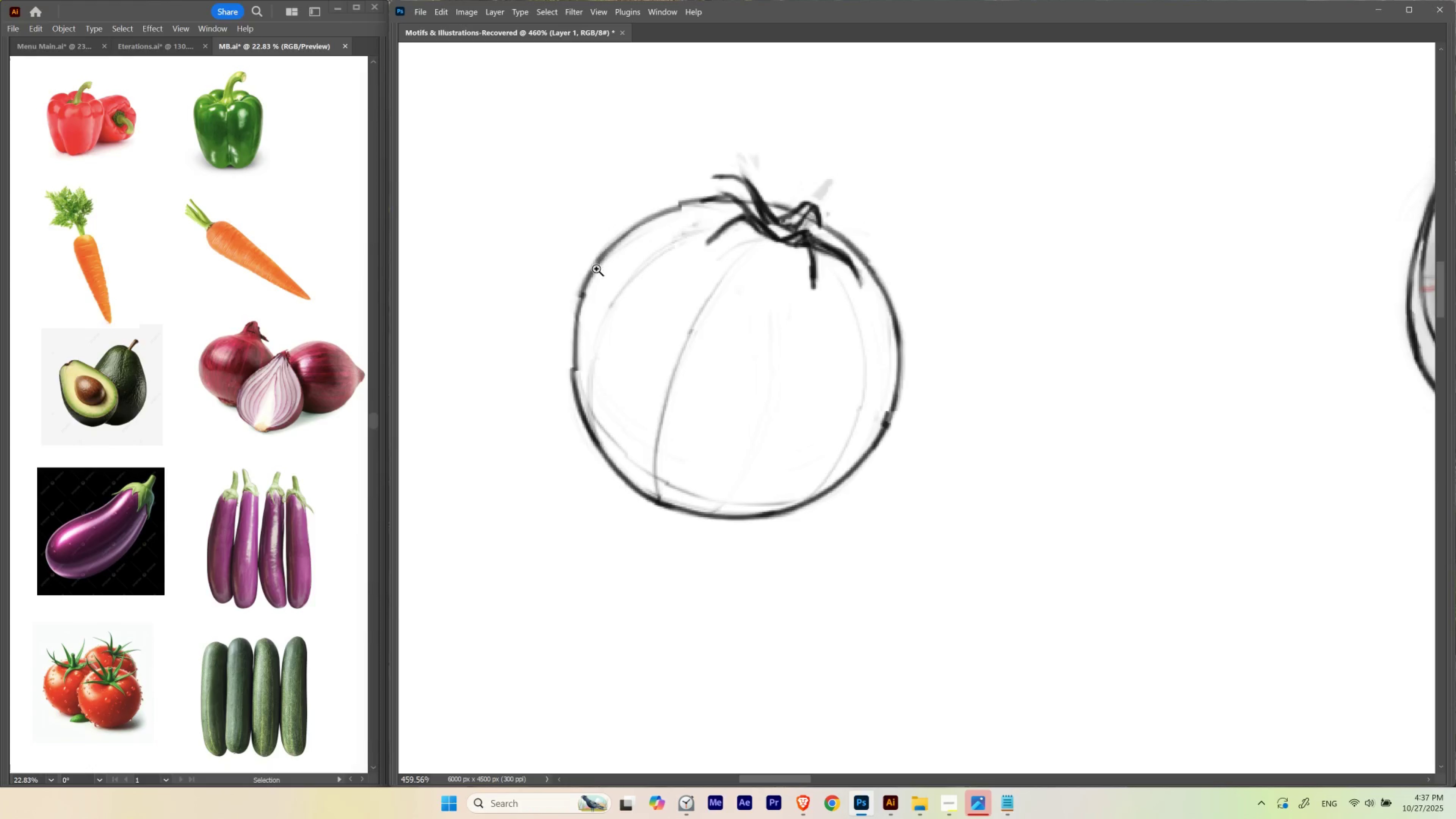 
hold_key(key=ControlLeft, duration=0.48)
left_click_drag(start_coordinate=[600, 201], to_coordinate=[617, 211])
 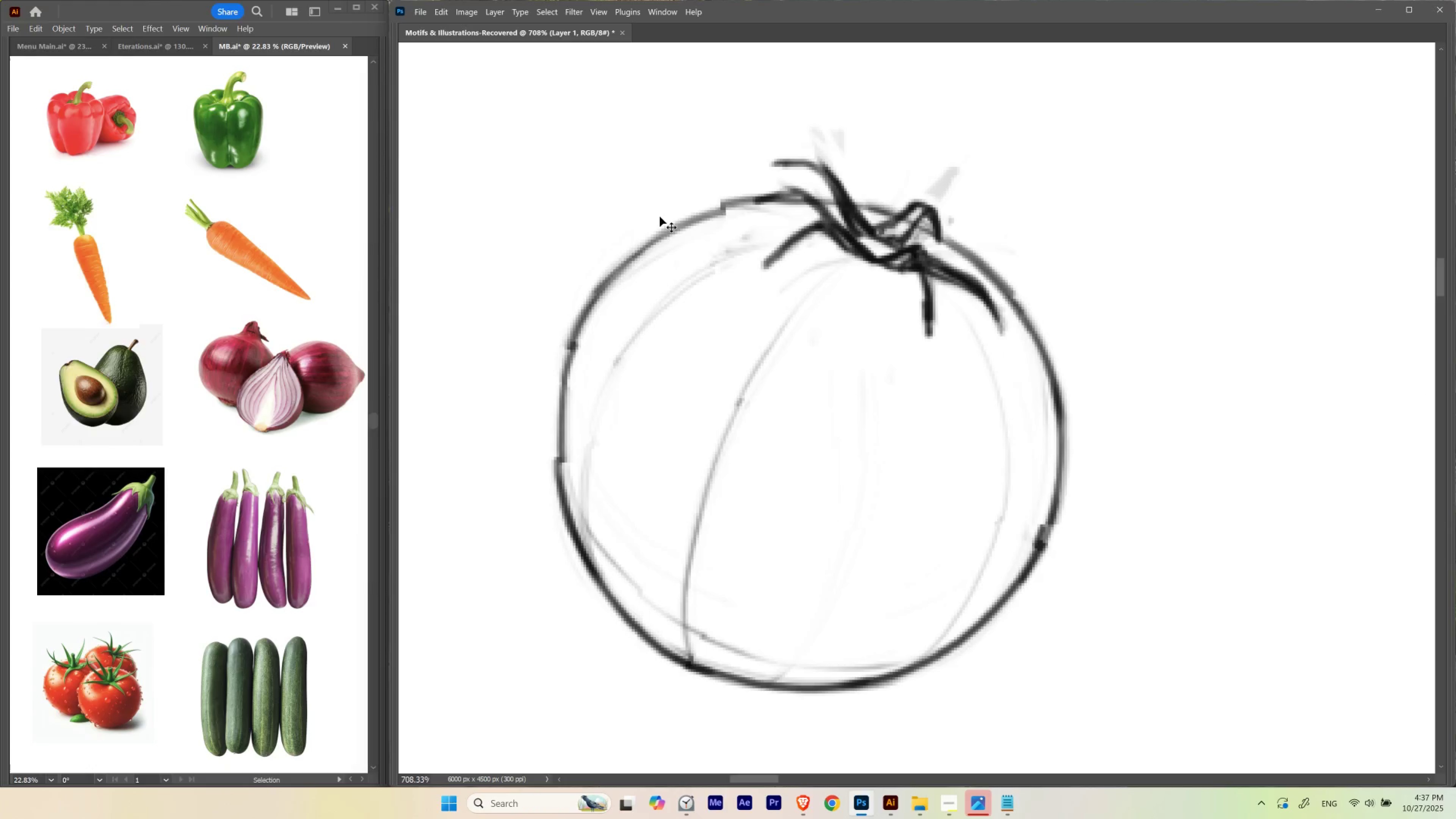 
hold_key(key=E, duration=1.52)
 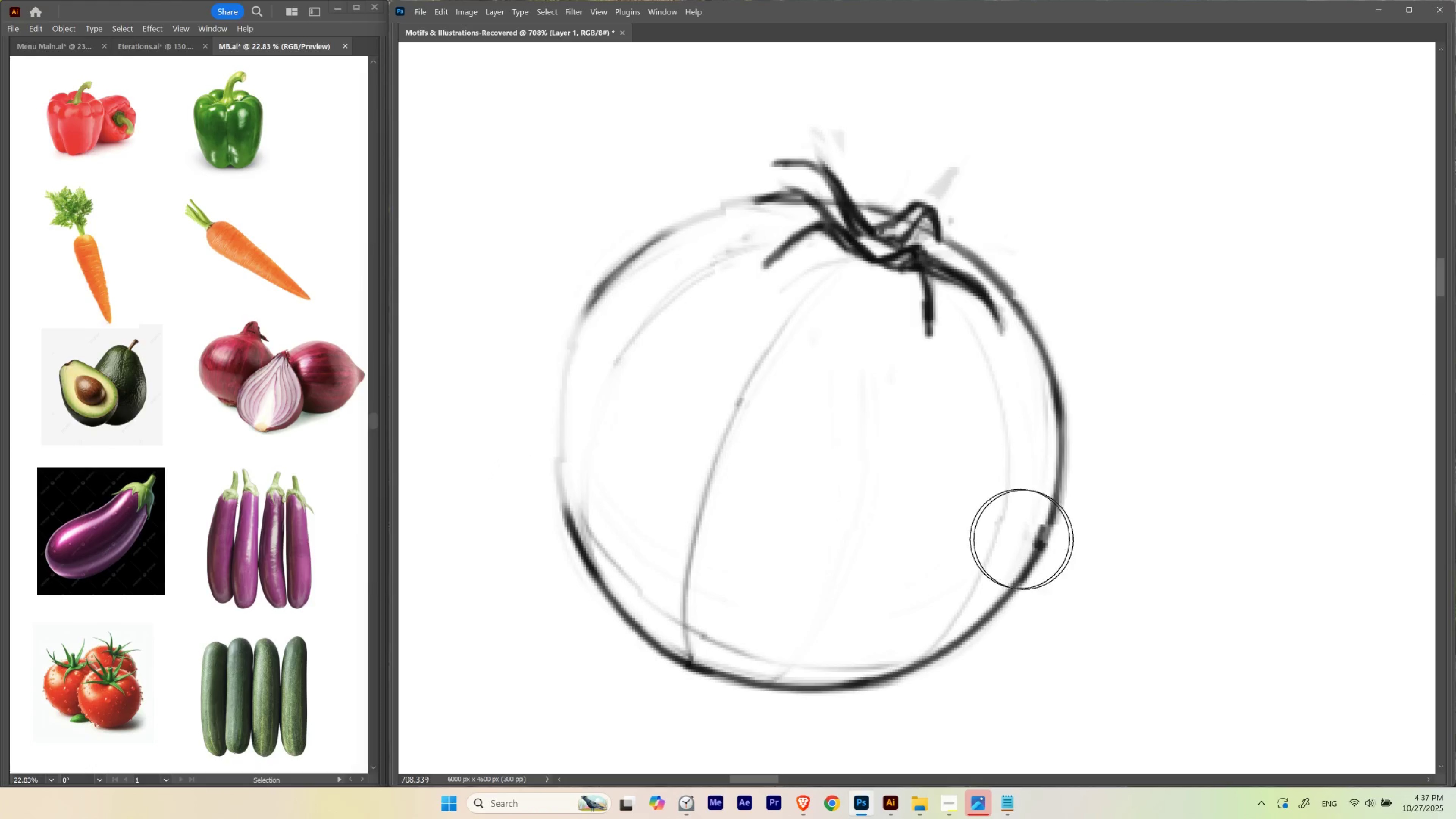 
hold_key(key=E, duration=1.52)
 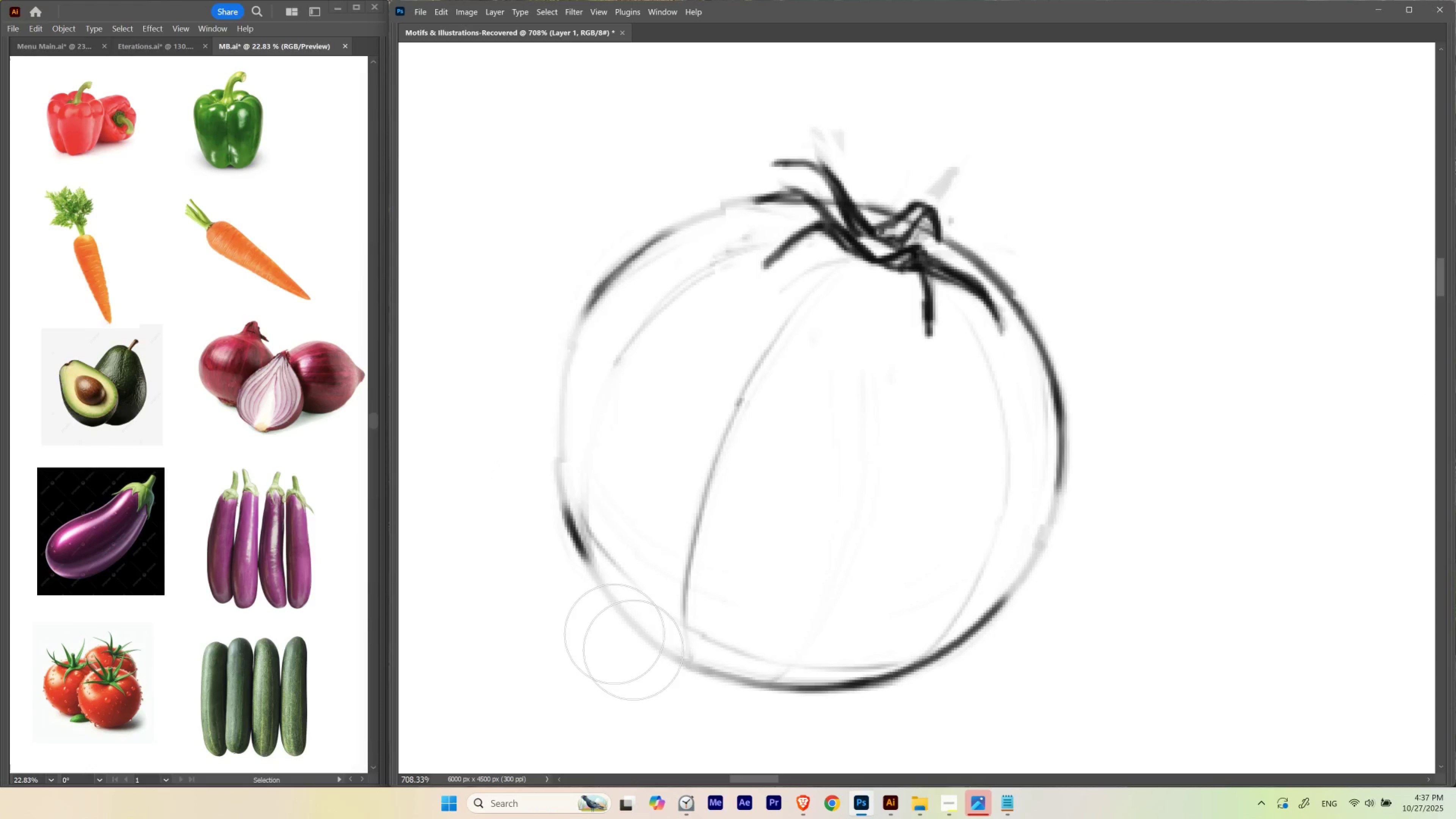 
hold_key(key=E, duration=0.94)
 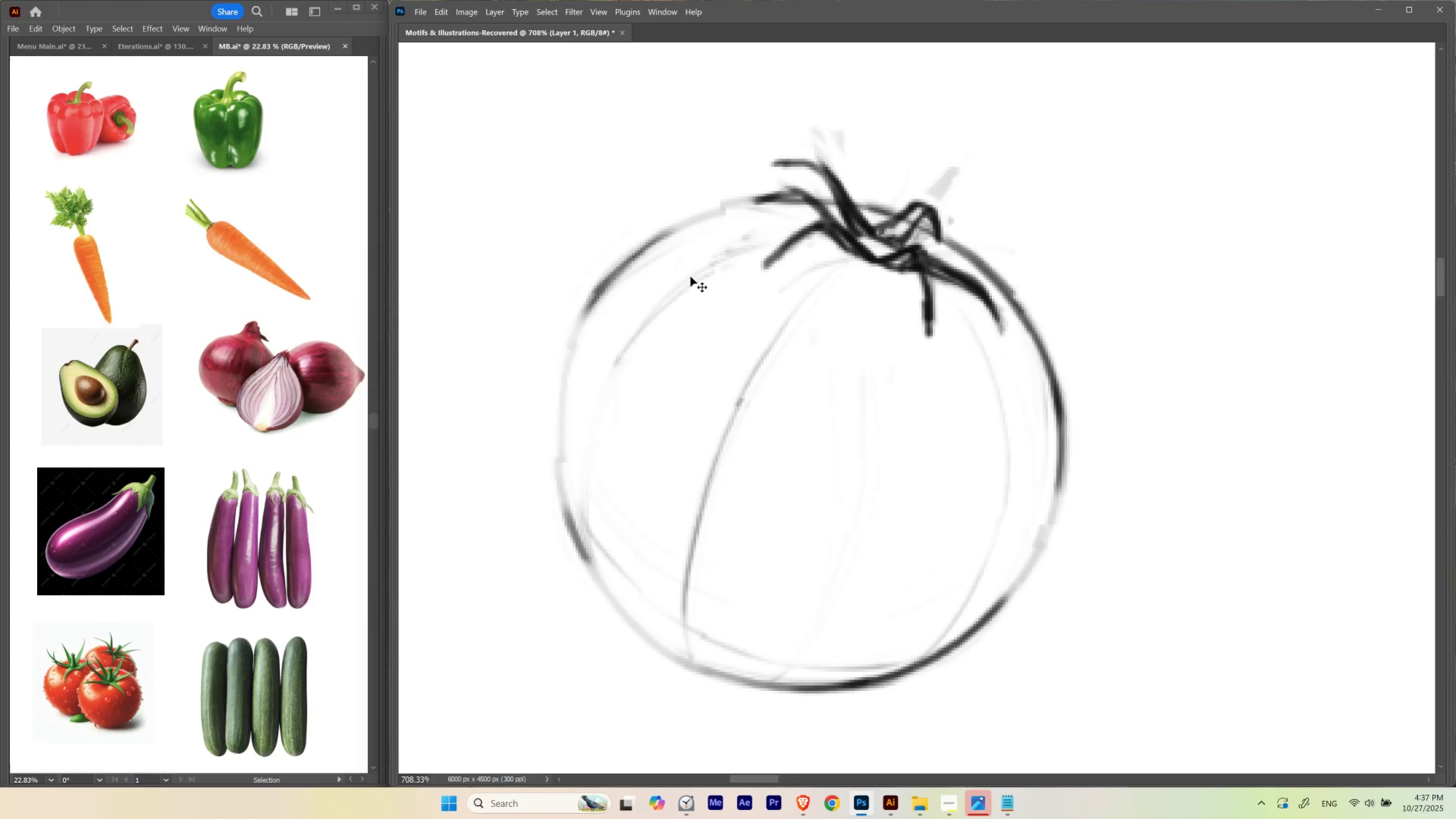 
key(B)
 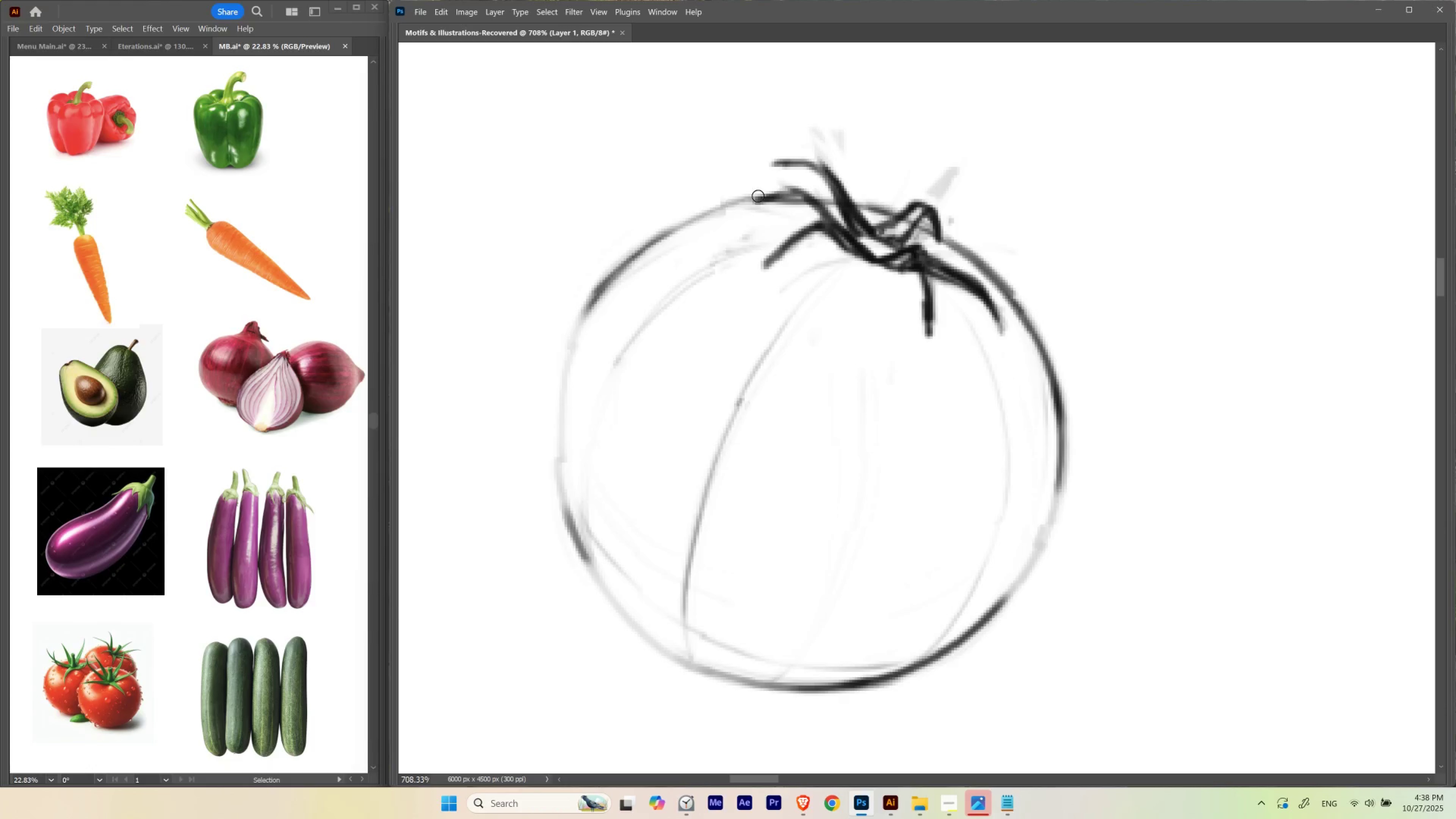 
key(Control+ControlLeft)
 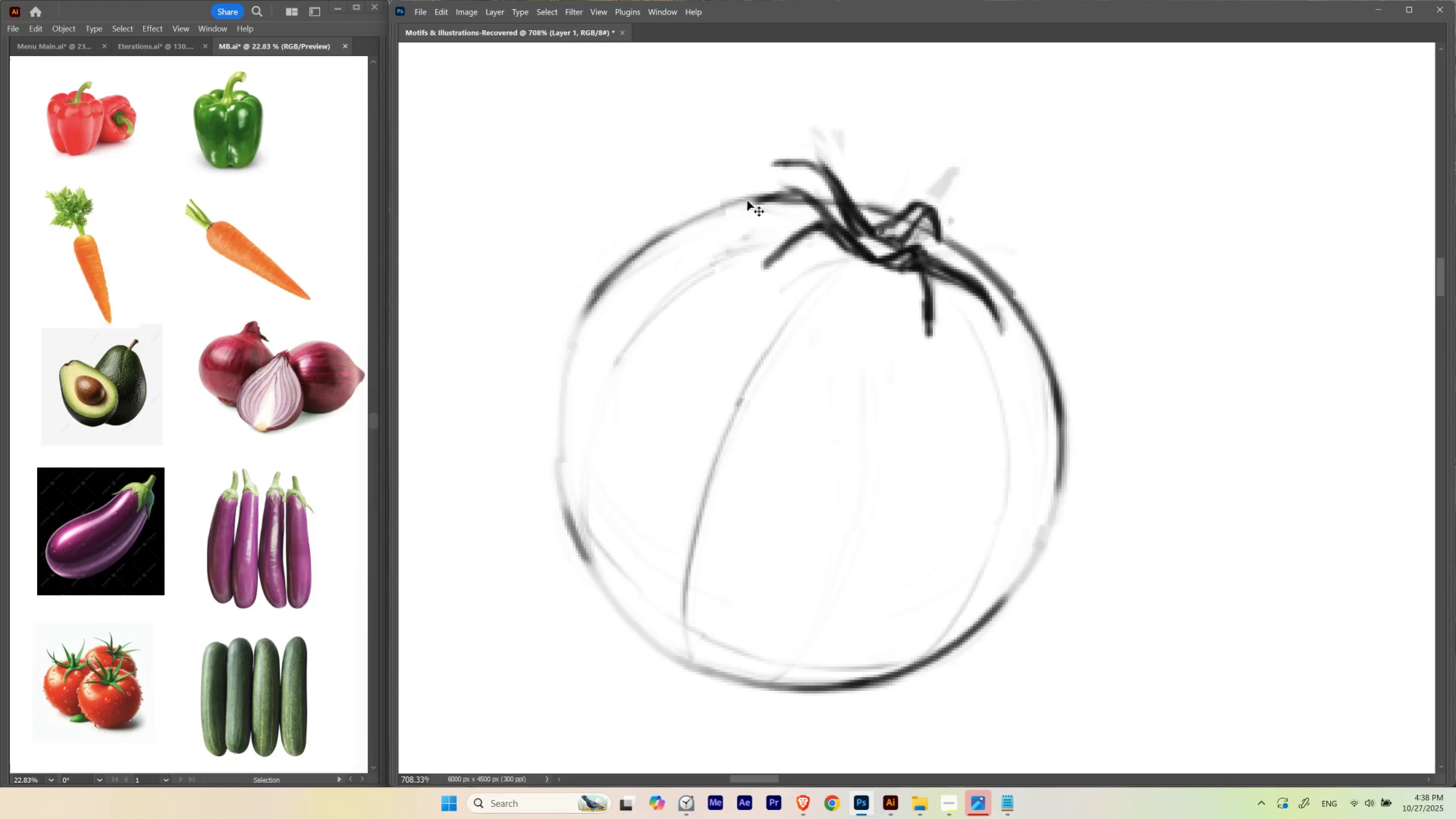 
key(Control+Z)
 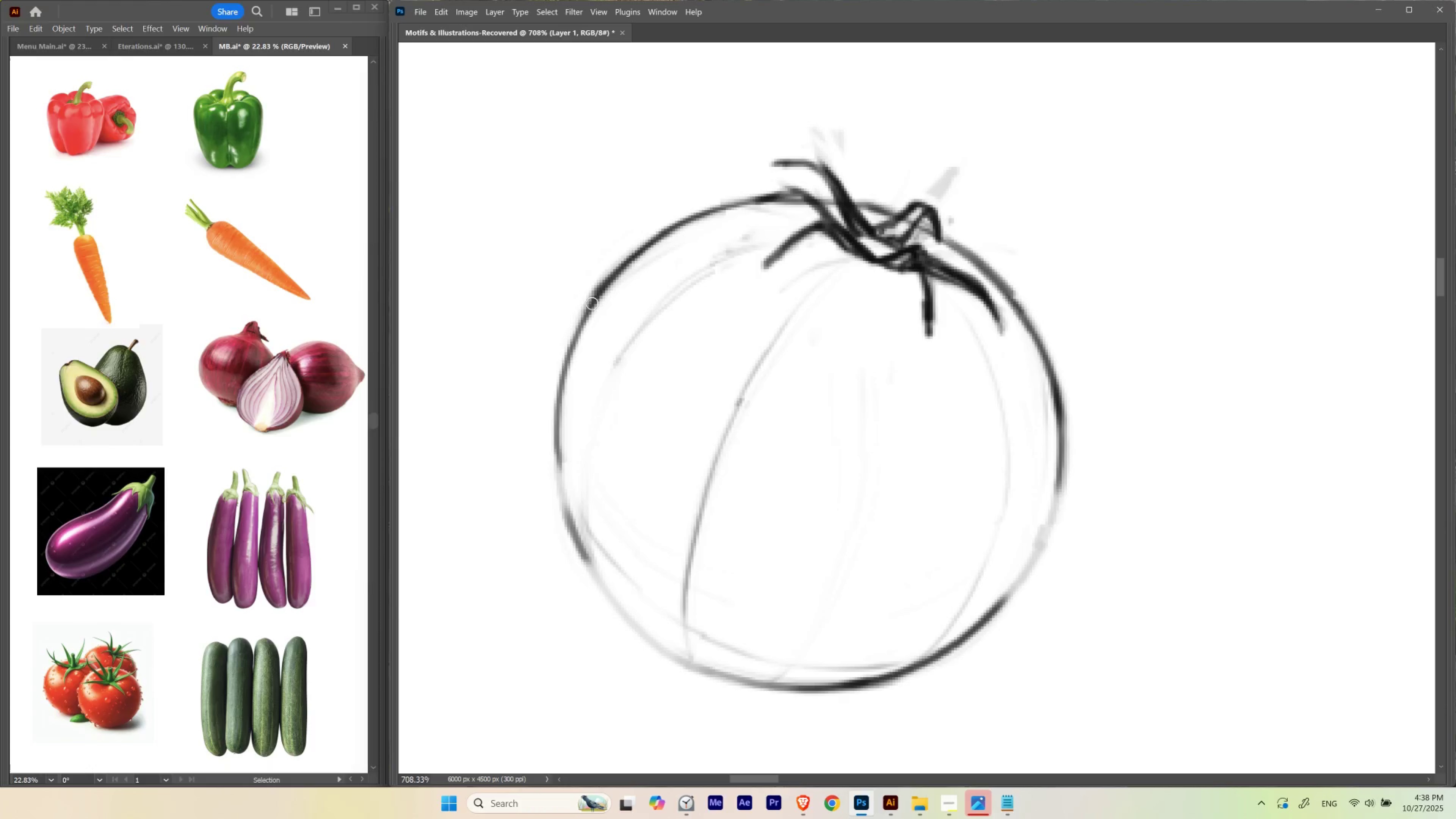 
wait(12.93)
 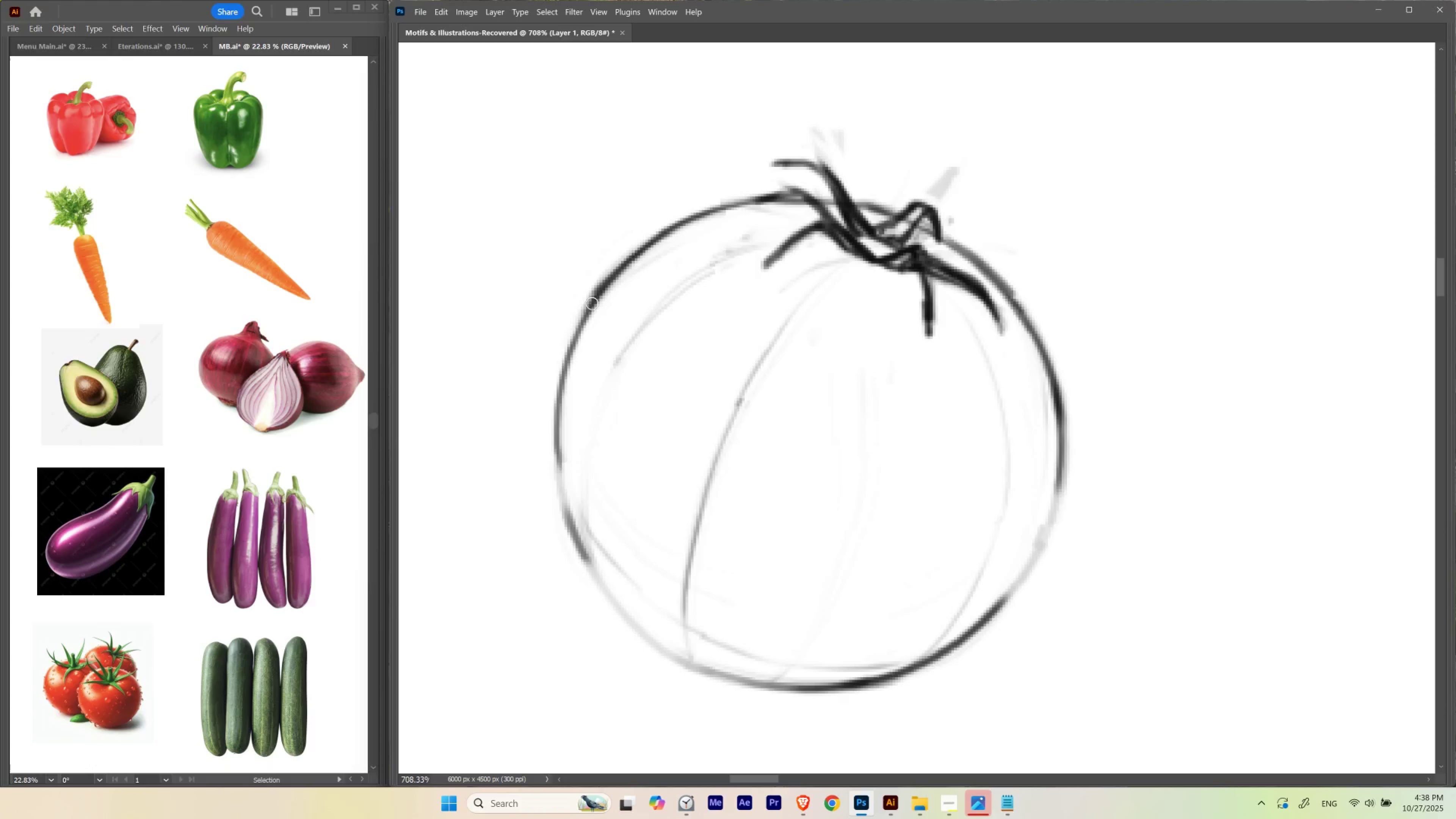 
hold_key(key=Space, duration=0.7)
 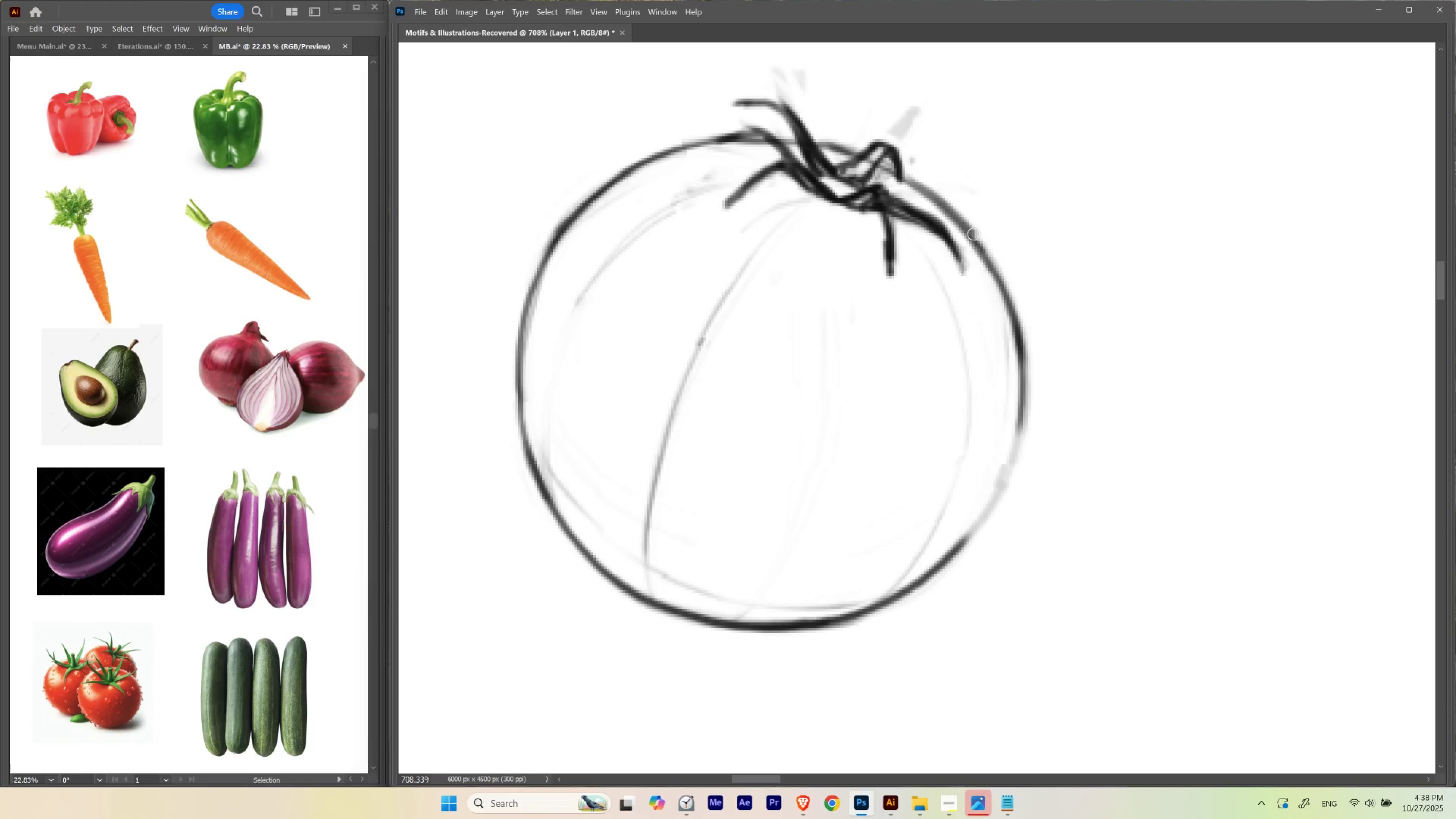 
left_click_drag(start_coordinate=[1024, 425], to_coordinate=[985, 365])
 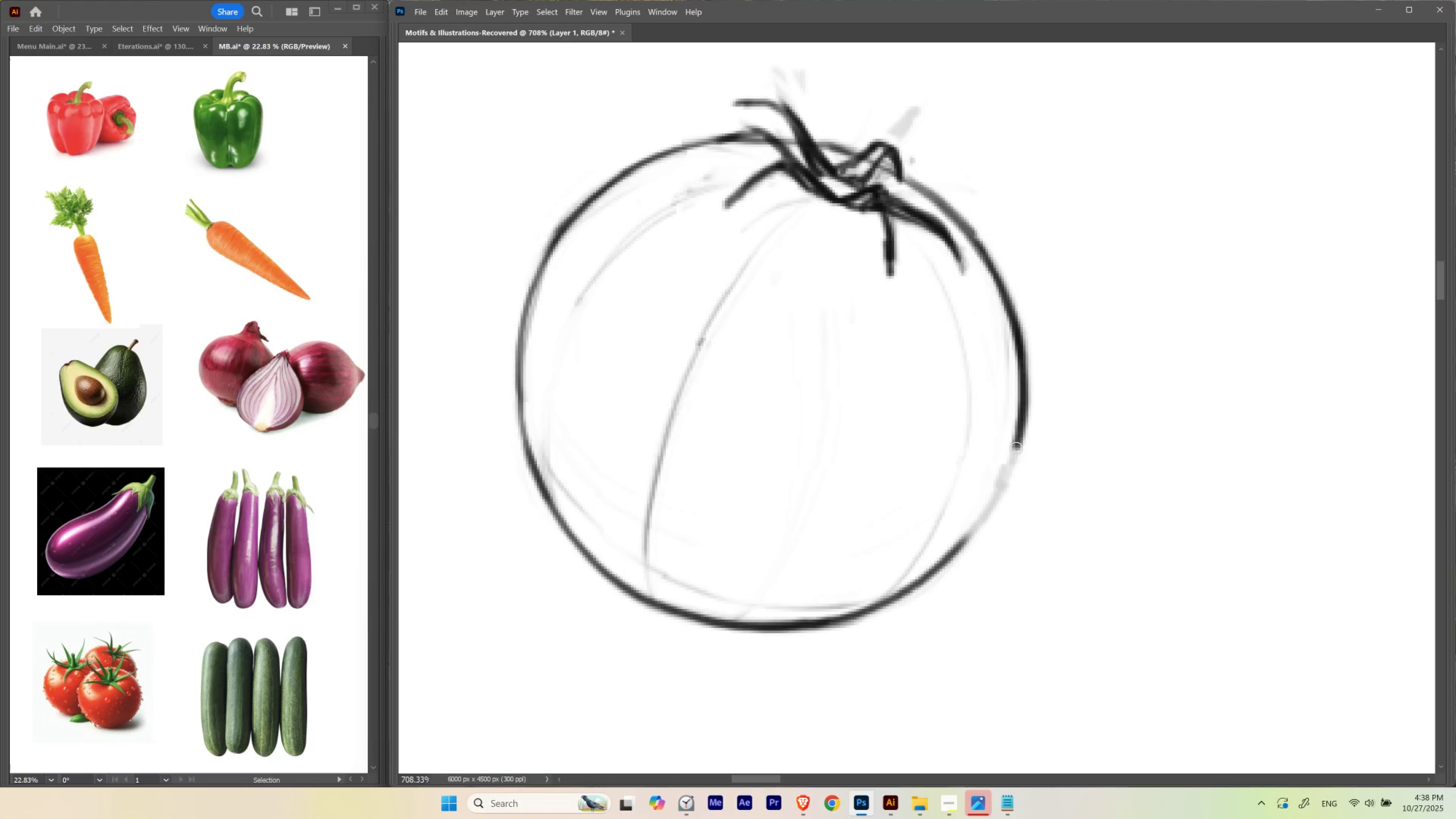 
key(Control+ControlLeft)
 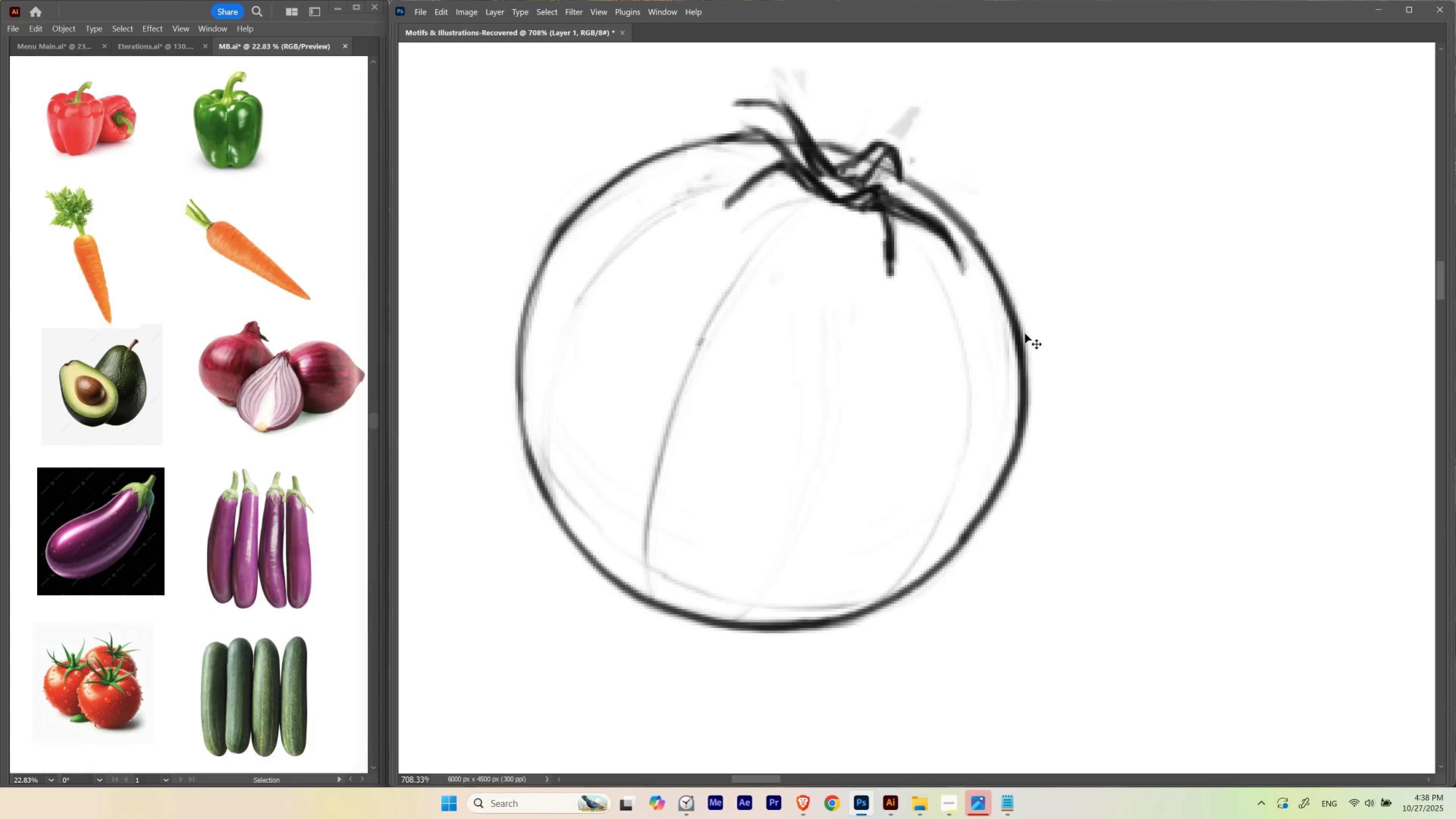 
key(Control+Z)
 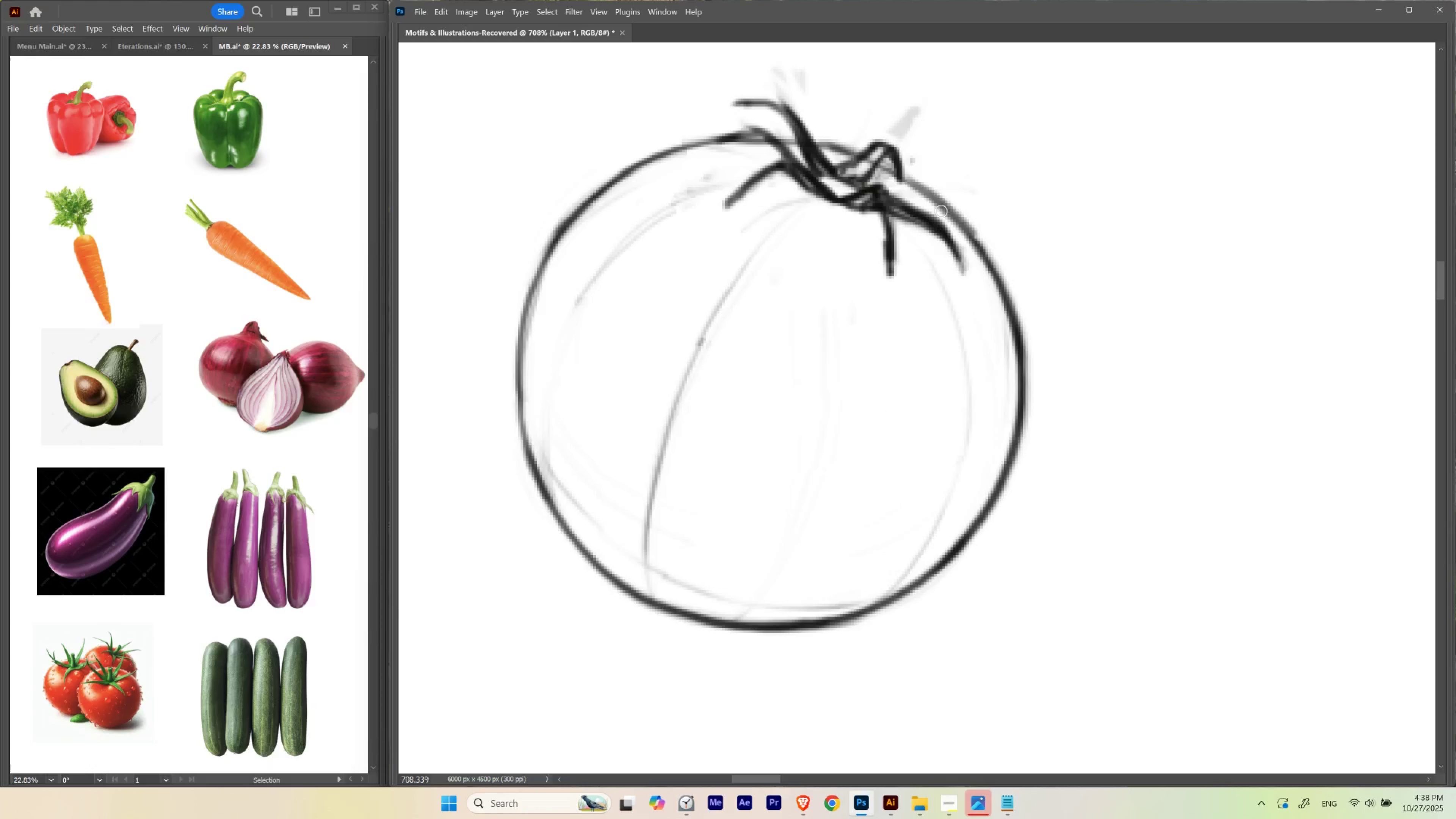 
wait(5.98)
 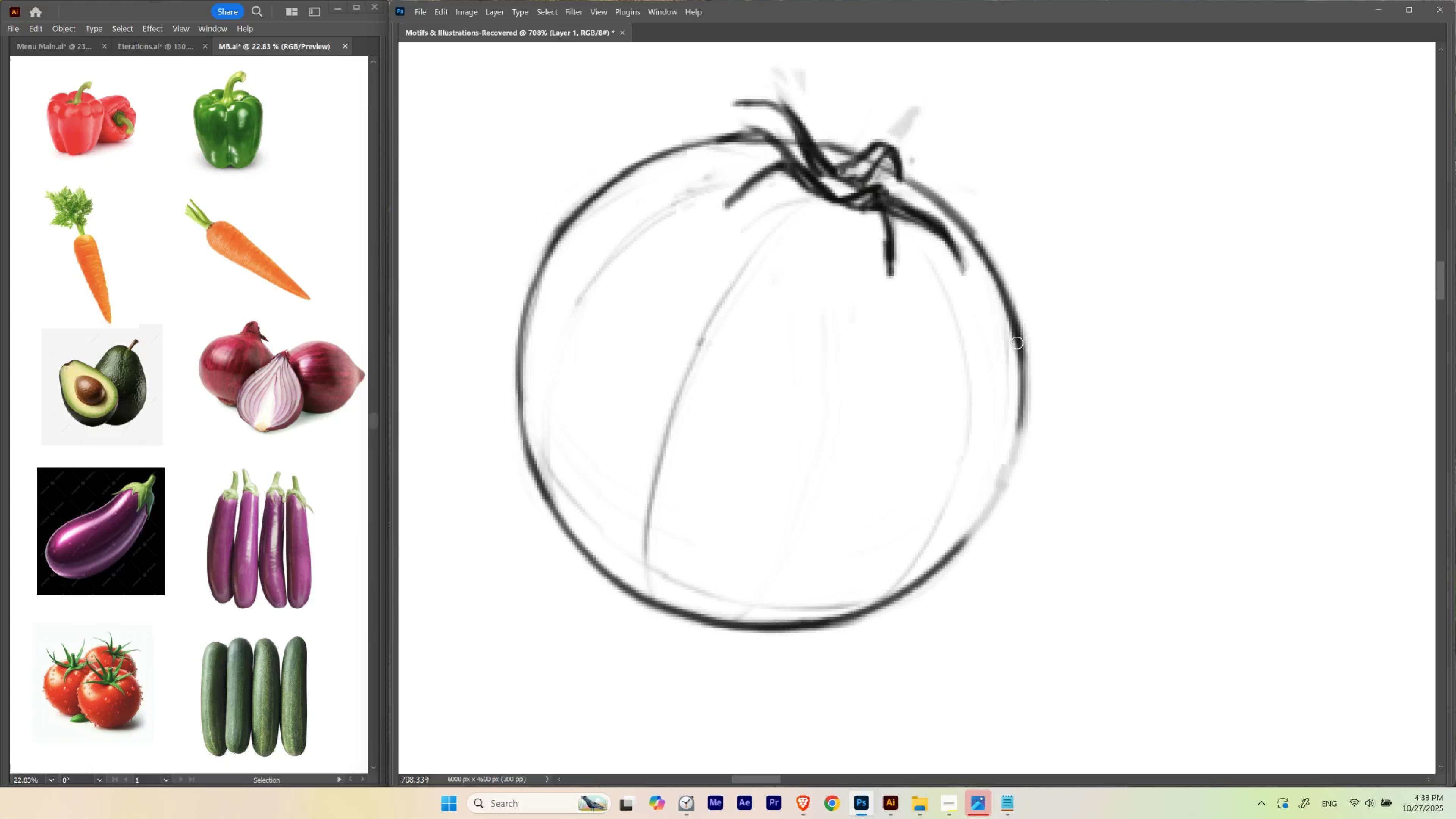 
hold_key(key=Backquote, duration=1.53)
 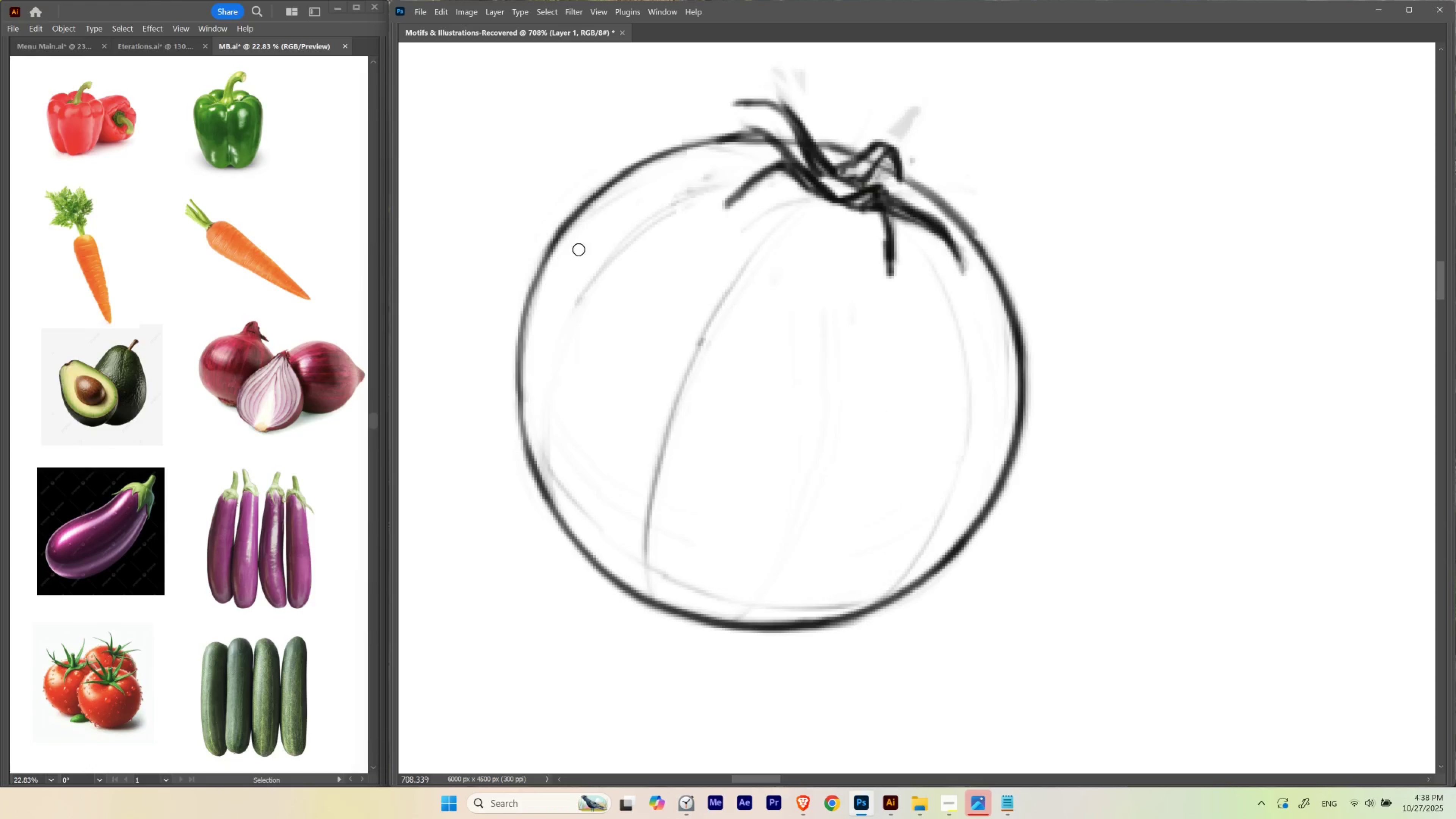 
hold_key(key=Backquote, duration=0.56)
 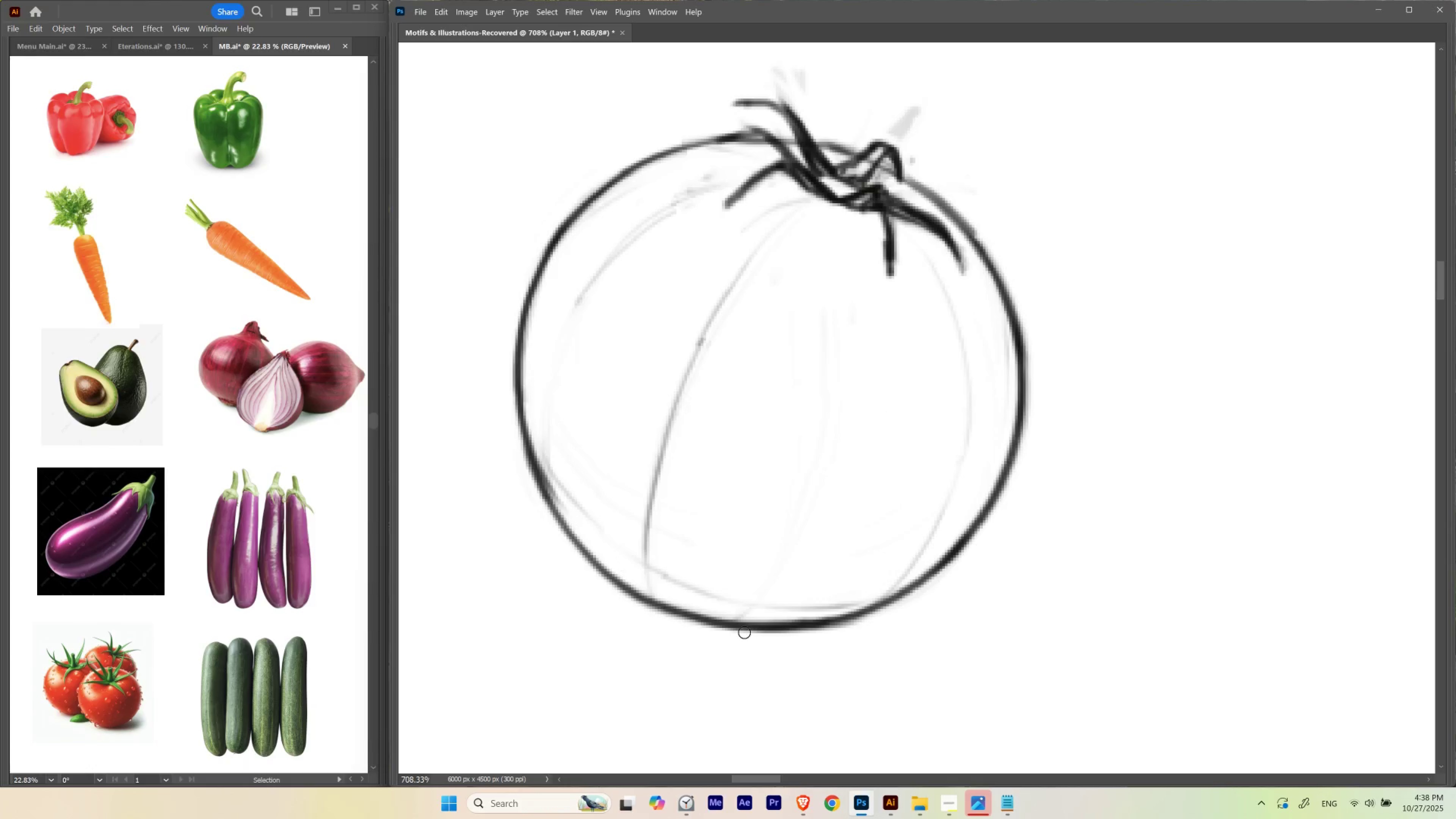 
hold_key(key=ControlLeft, duration=2.74)
 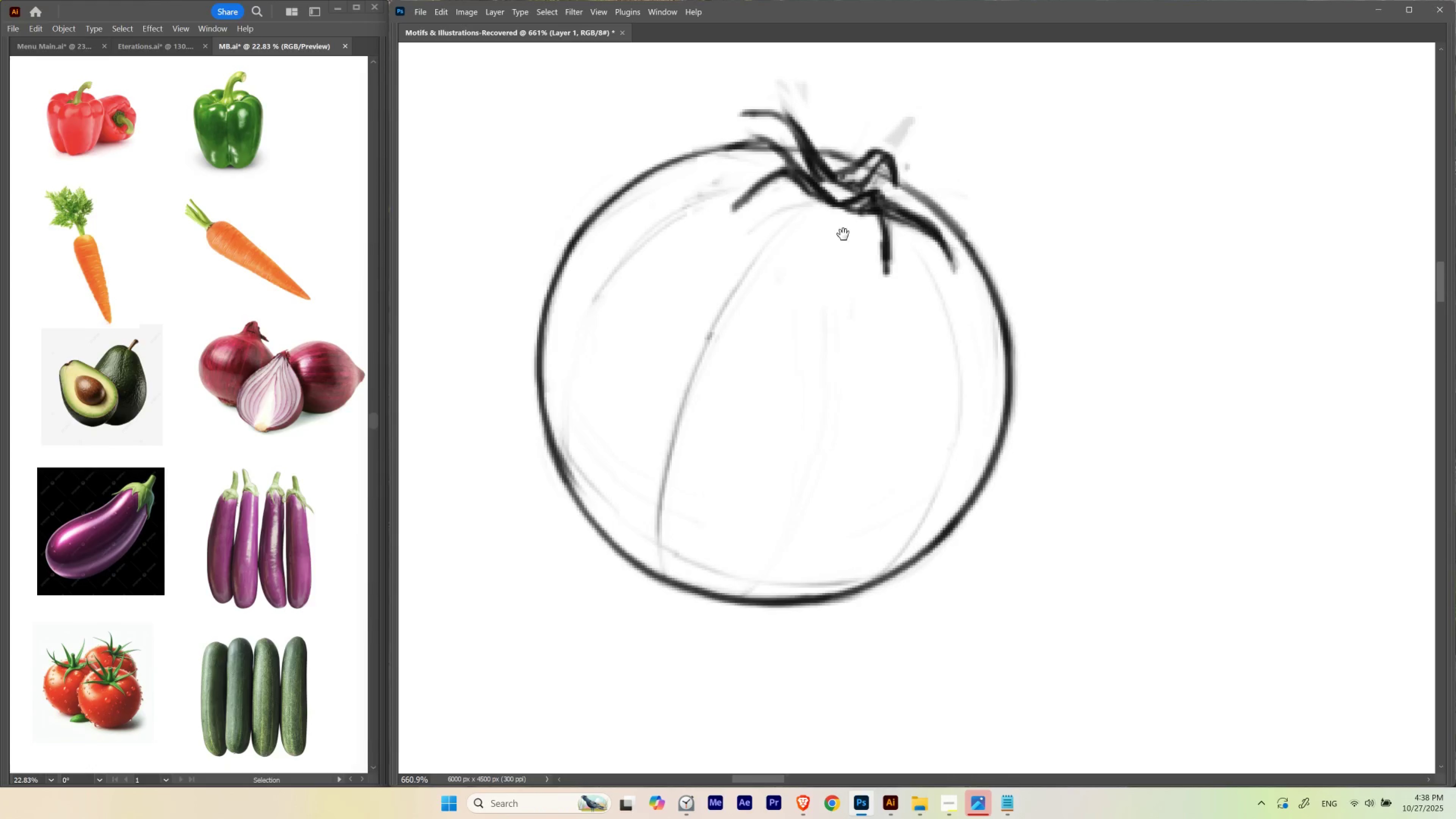 
hold_key(key=Space, duration=1.53)
 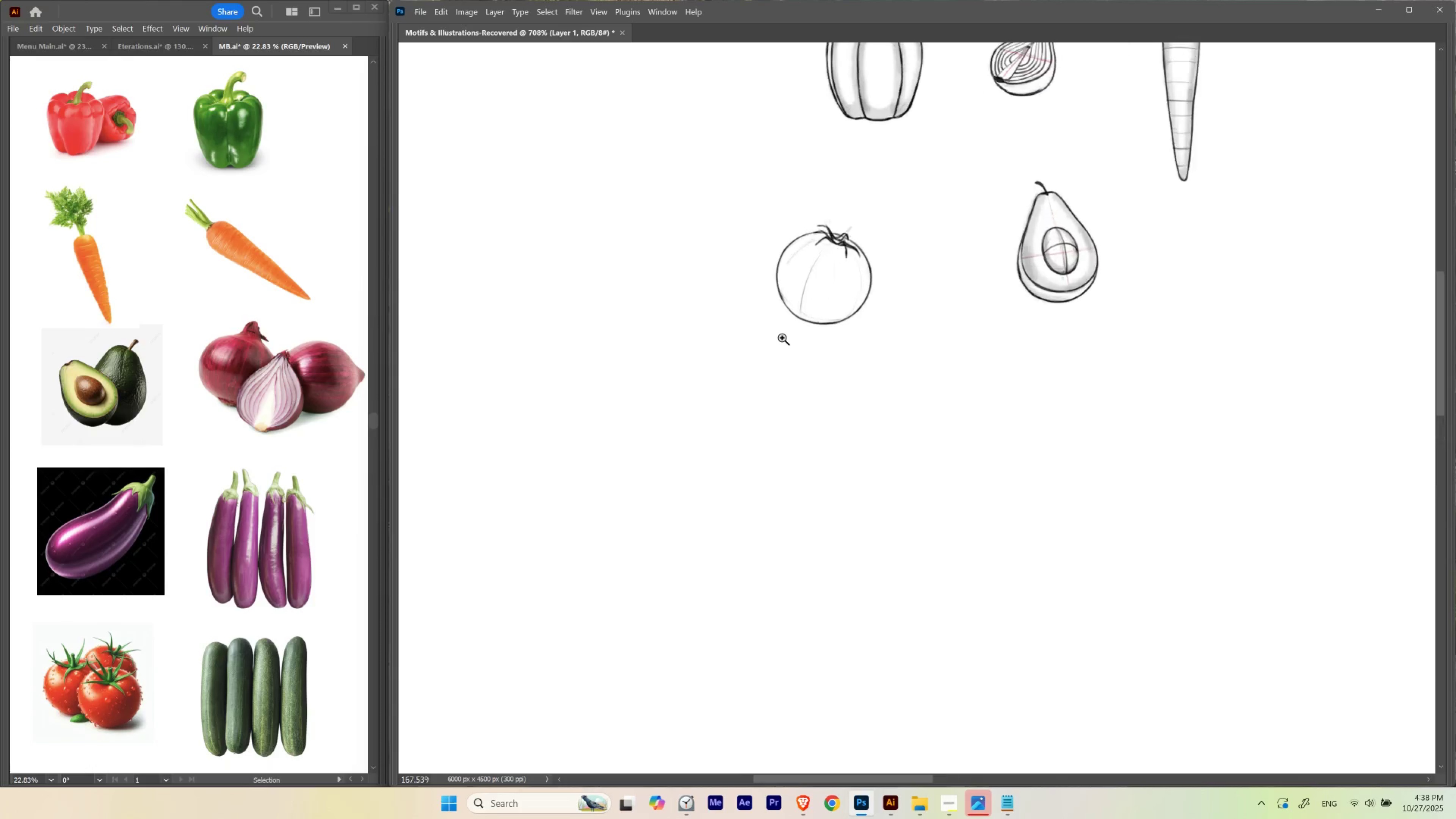 
left_click_drag(start_coordinate=[836, 254], to_coordinate=[817, 372])
 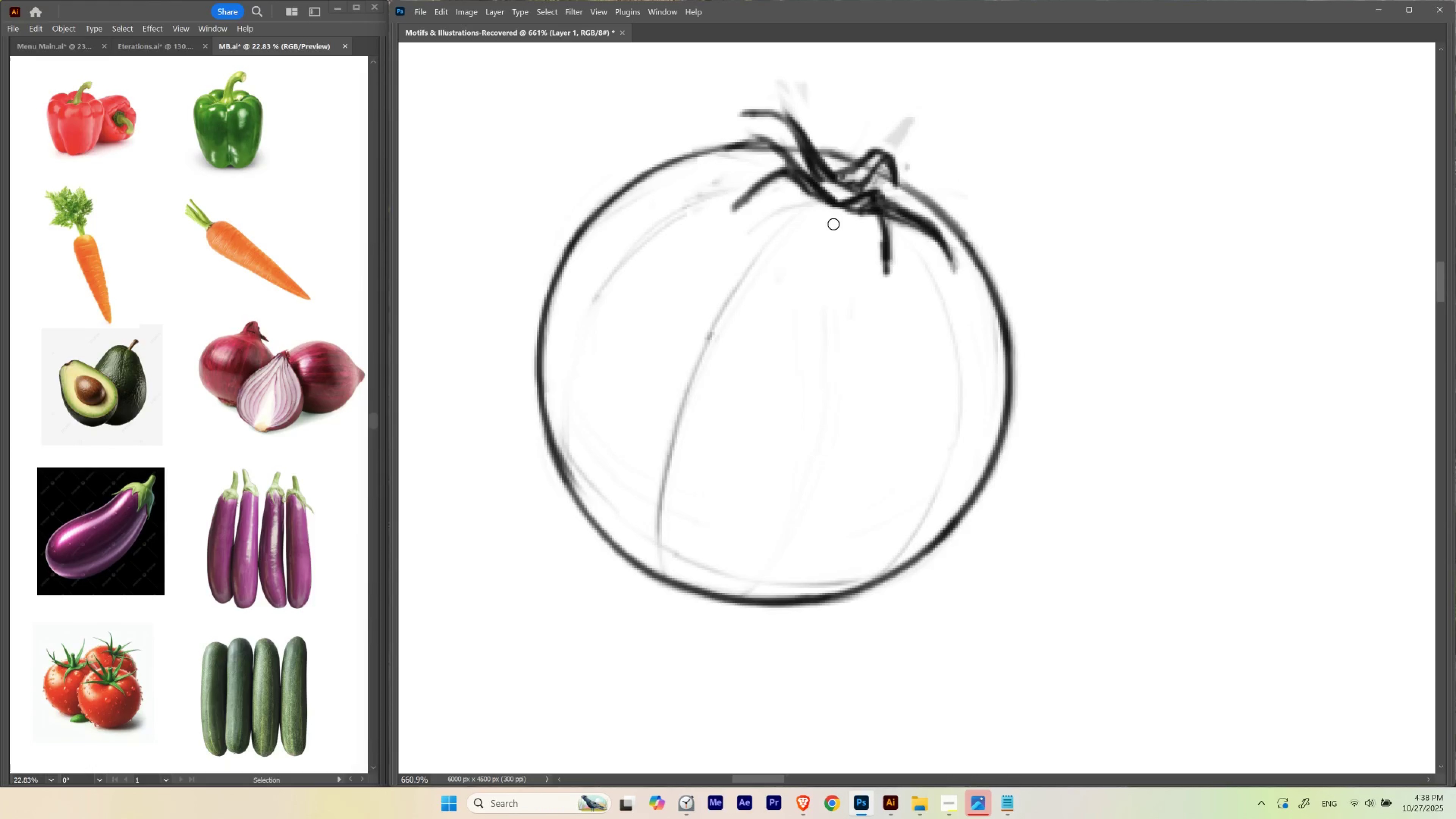 
hold_key(key=Space, duration=1.69)
 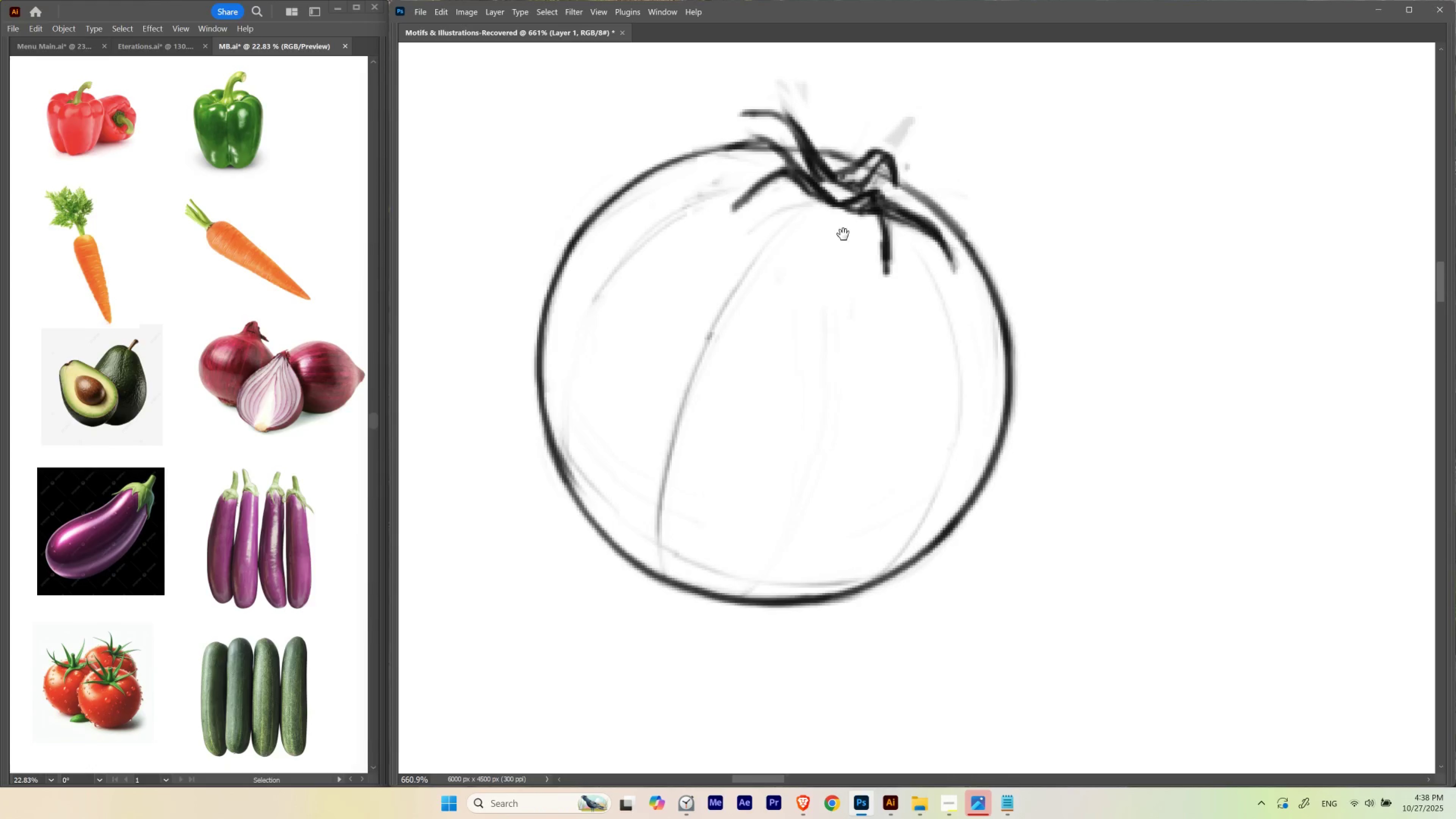 
key(Space)
 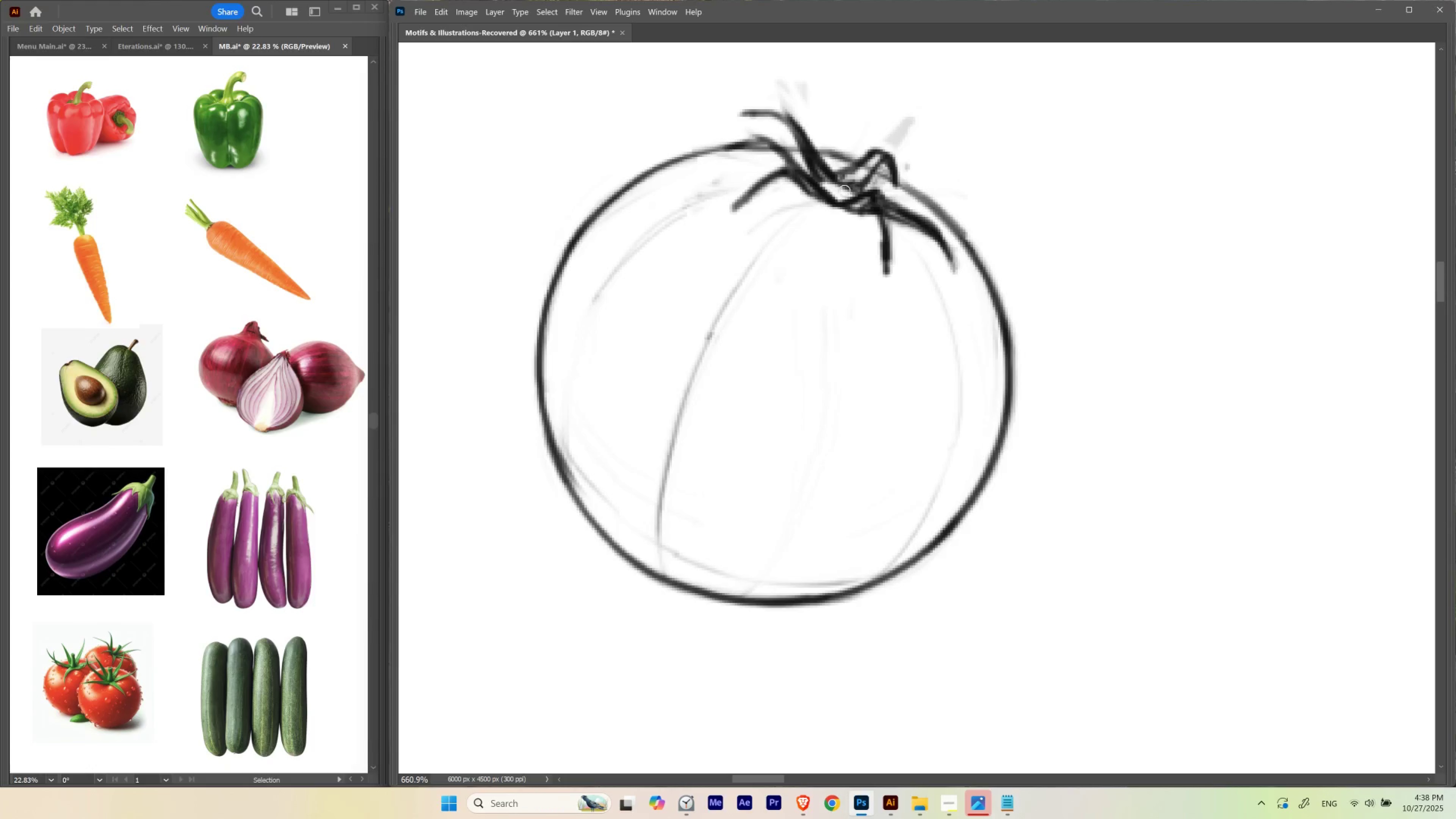 
key(L)
 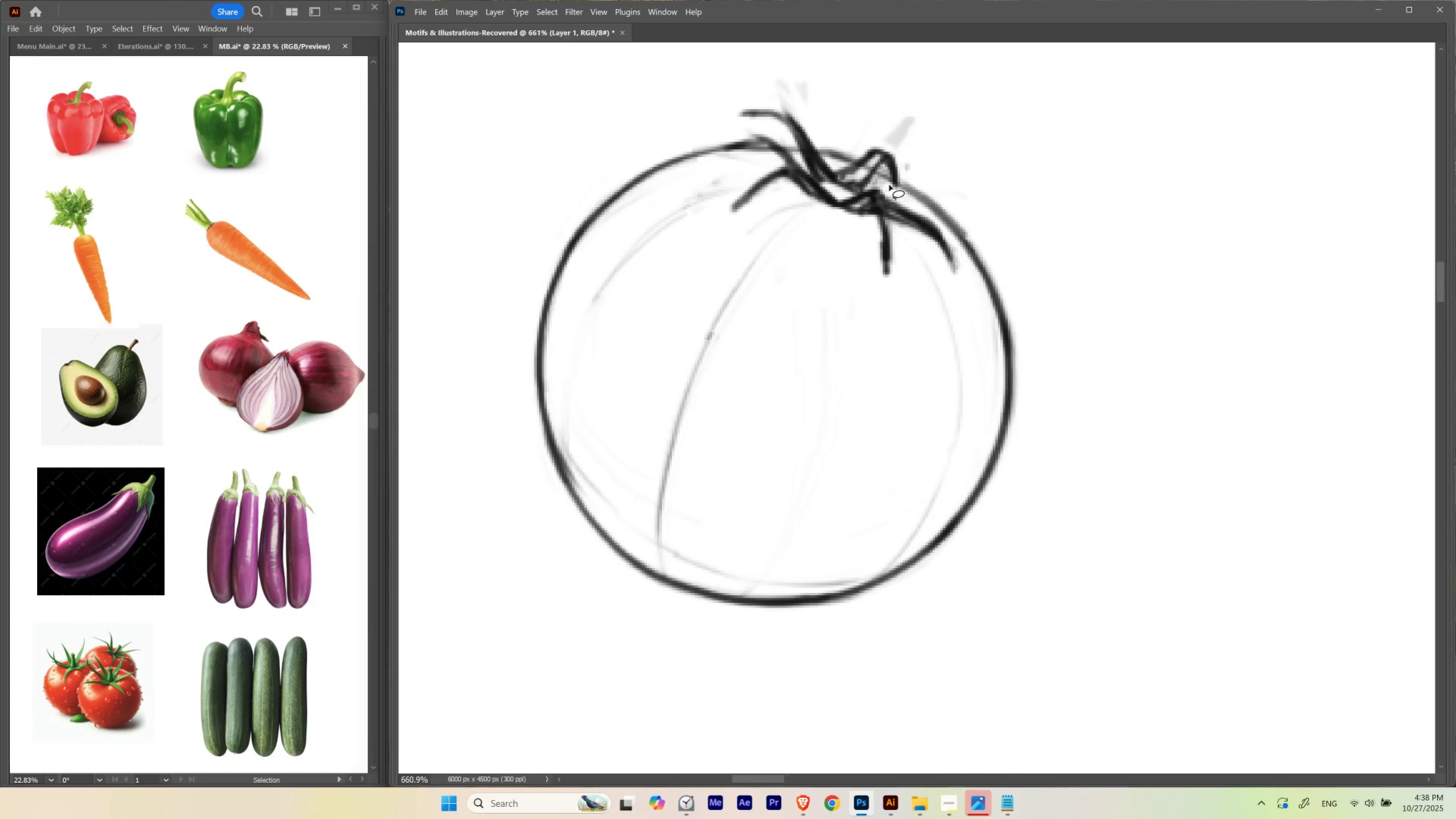 
hold_key(key=Space, duration=0.86)
 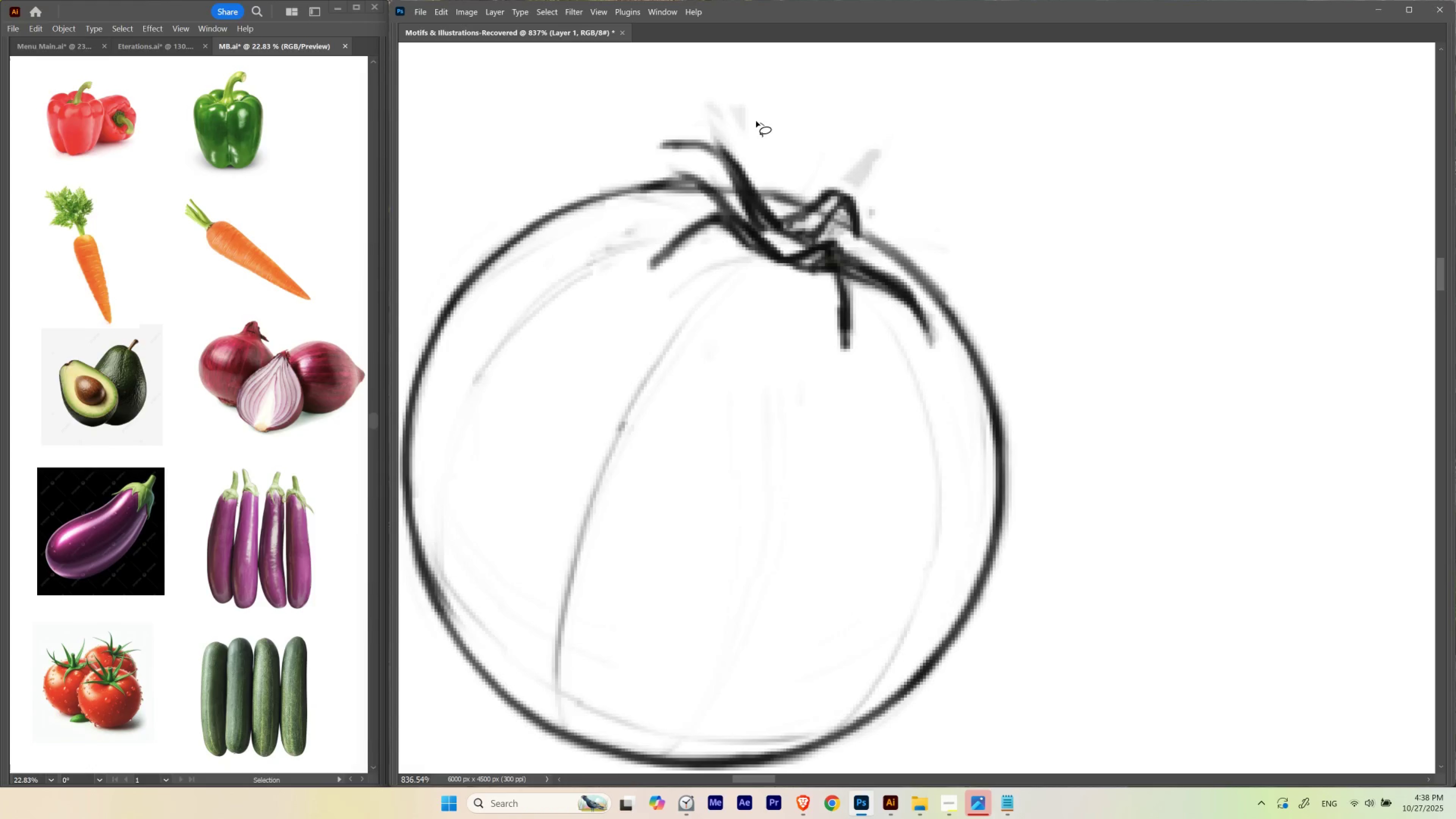 
left_click_drag(start_coordinate=[870, 157], to_coordinate=[824, 192])
 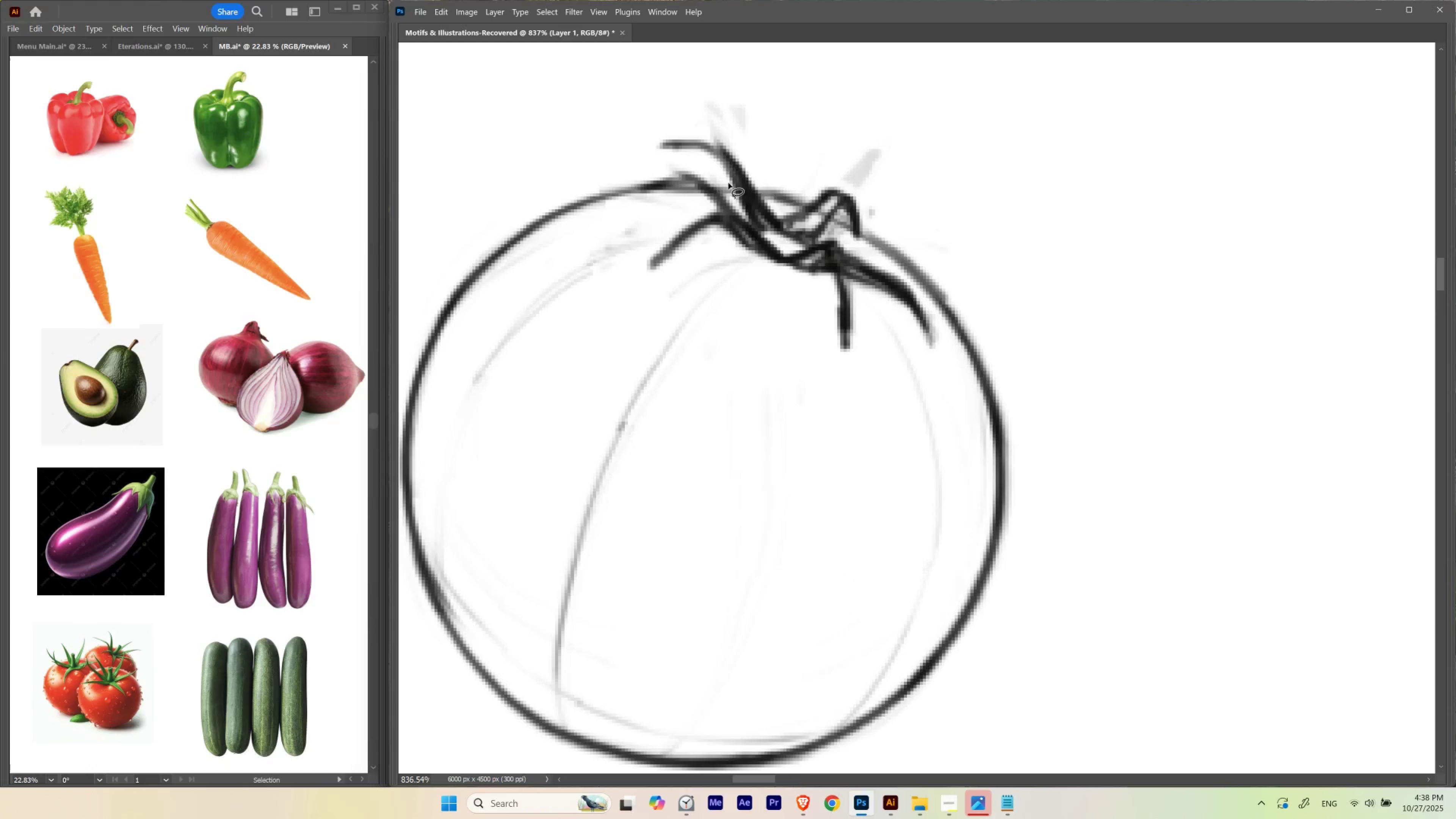 
hold_key(key=ControlLeft, duration=0.35)
left_click_drag(start_coordinate=[821, 162], to_coordinate=[831, 177])
 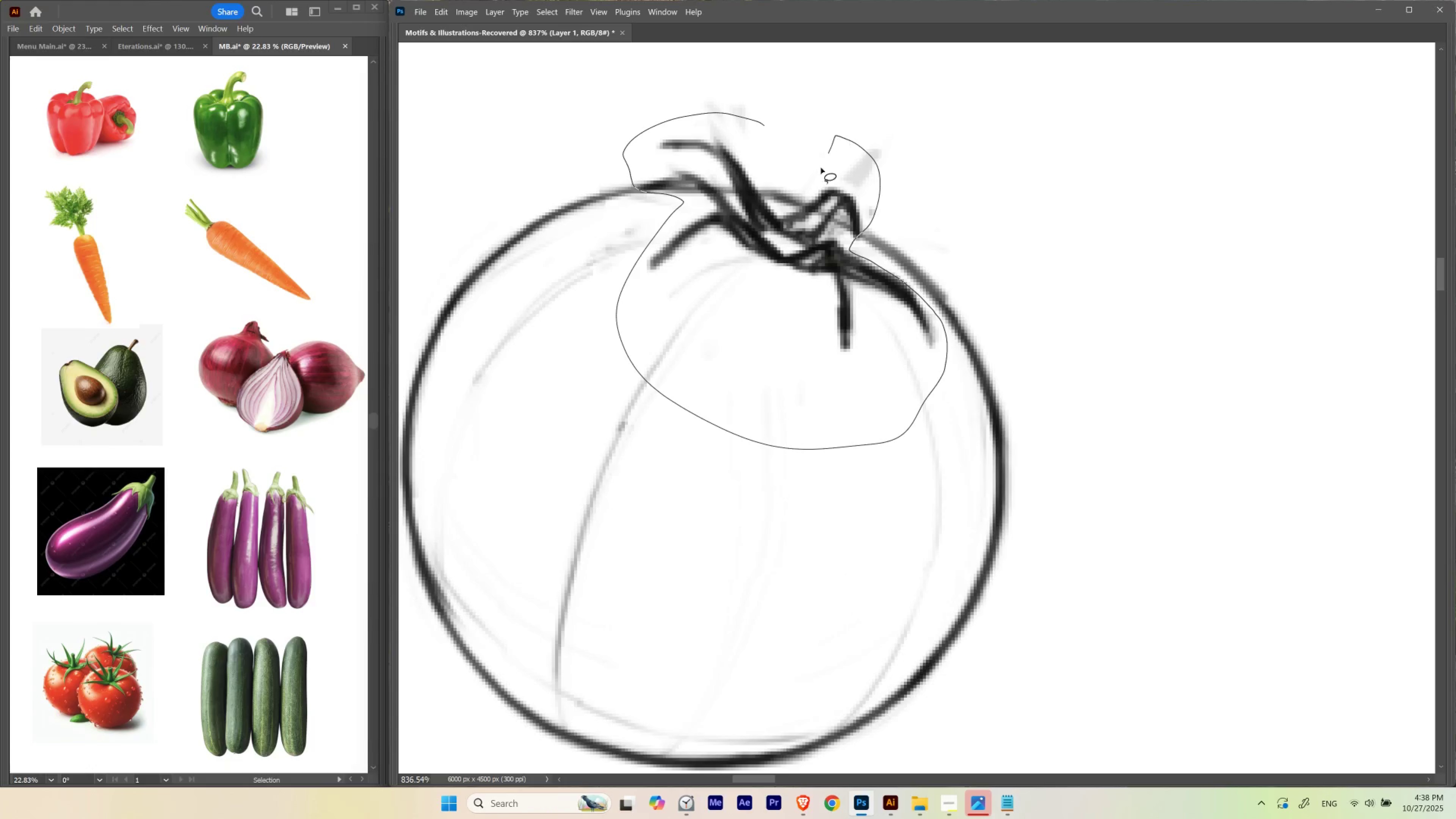 
wait(7.07)
 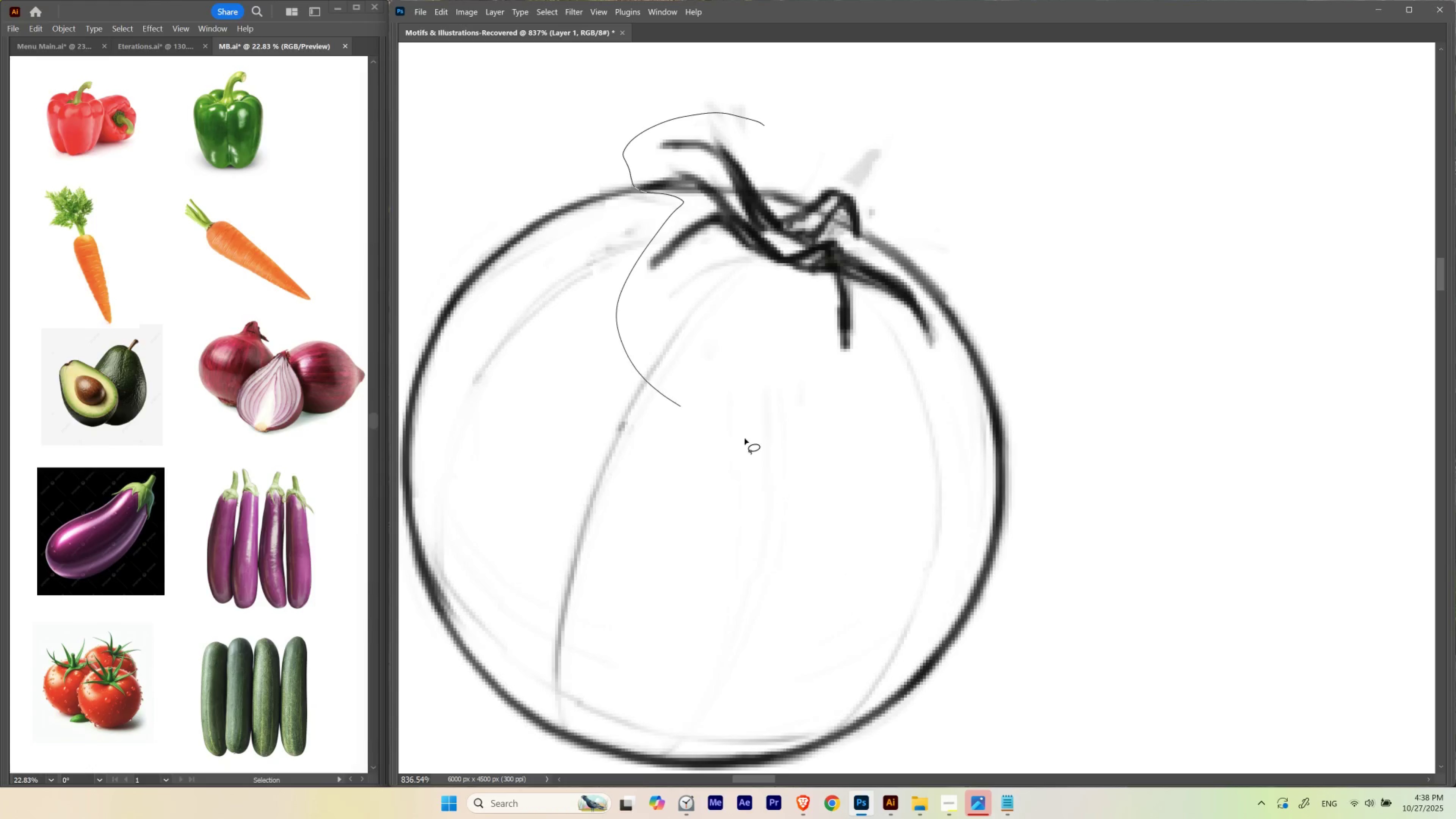 
hold_key(key=ControlLeft, duration=0.67)
 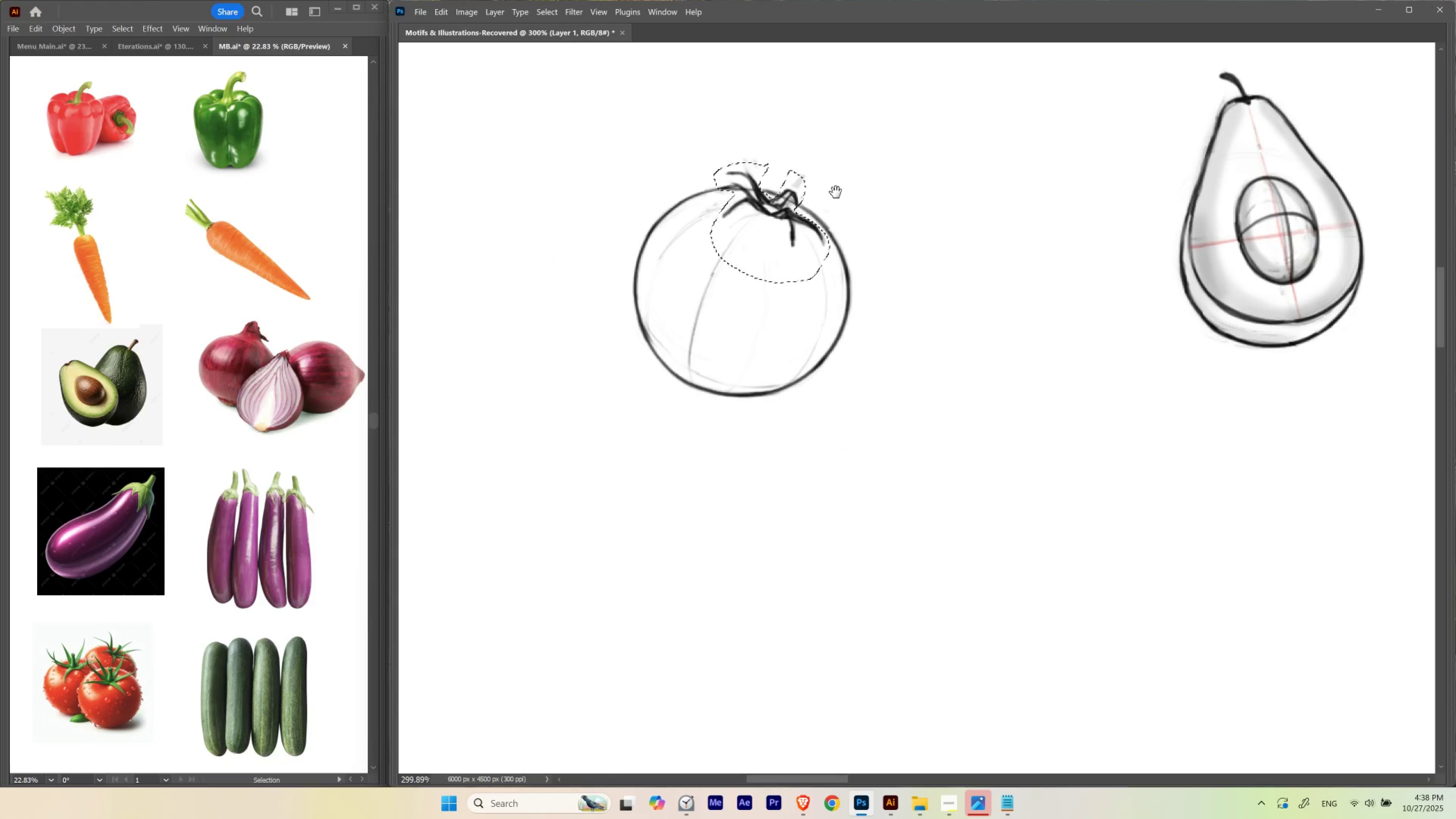 
hold_key(key=Space, duration=1.3)
 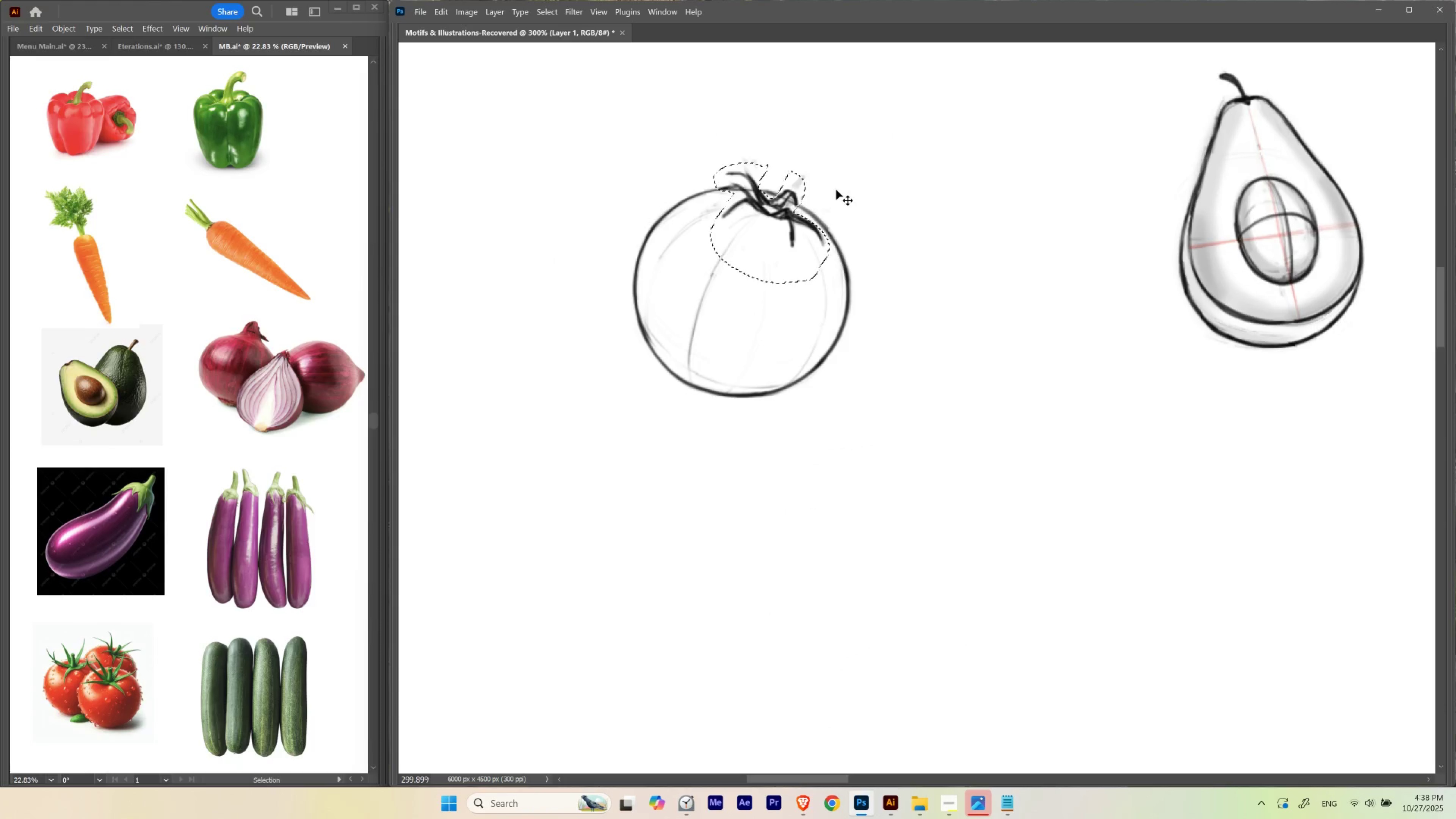 
left_click_drag(start_coordinate=[796, 138], to_coordinate=[754, 194])
 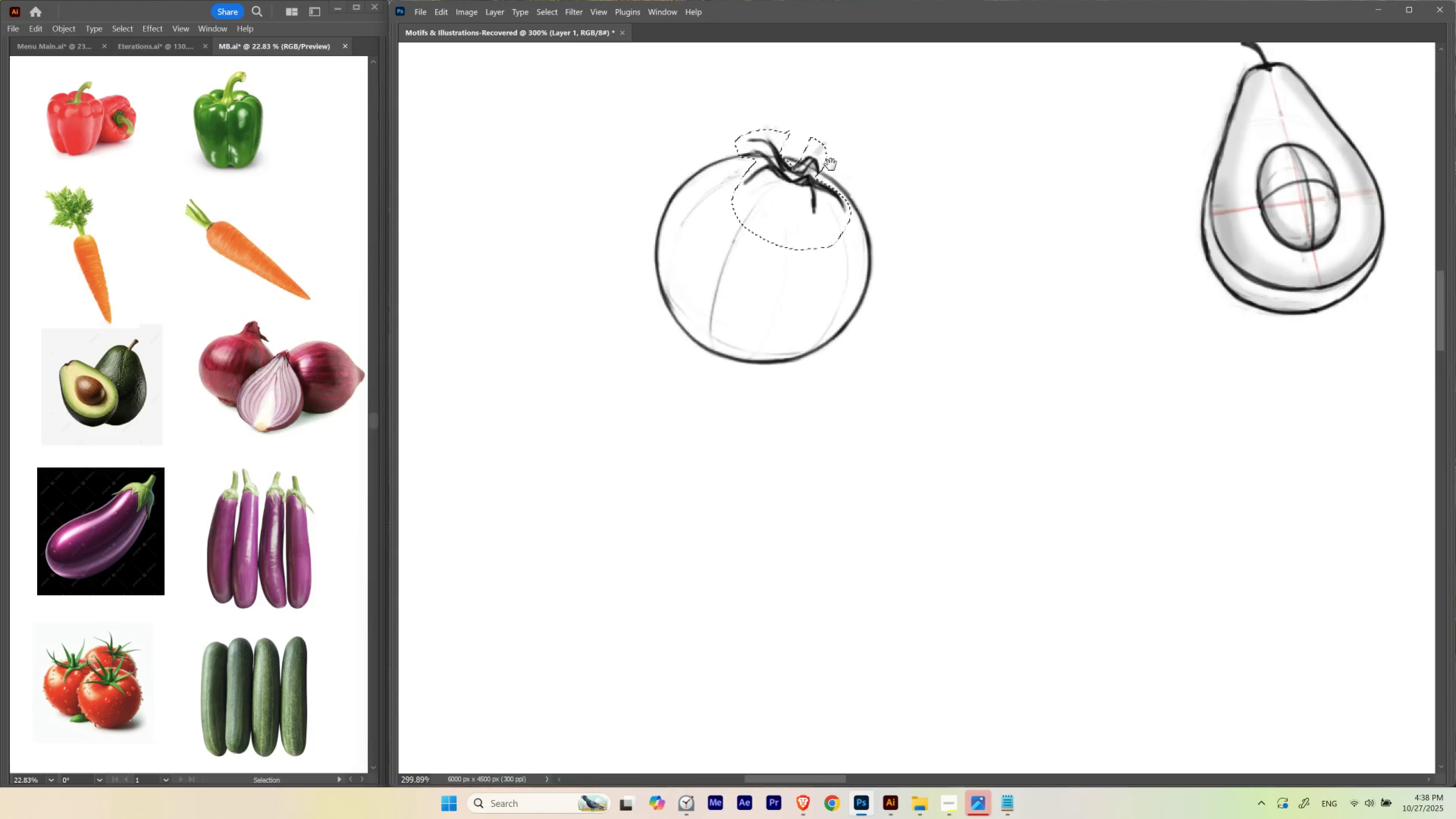 
left_click_drag(start_coordinate=[857, 159], to_coordinate=[835, 192])
 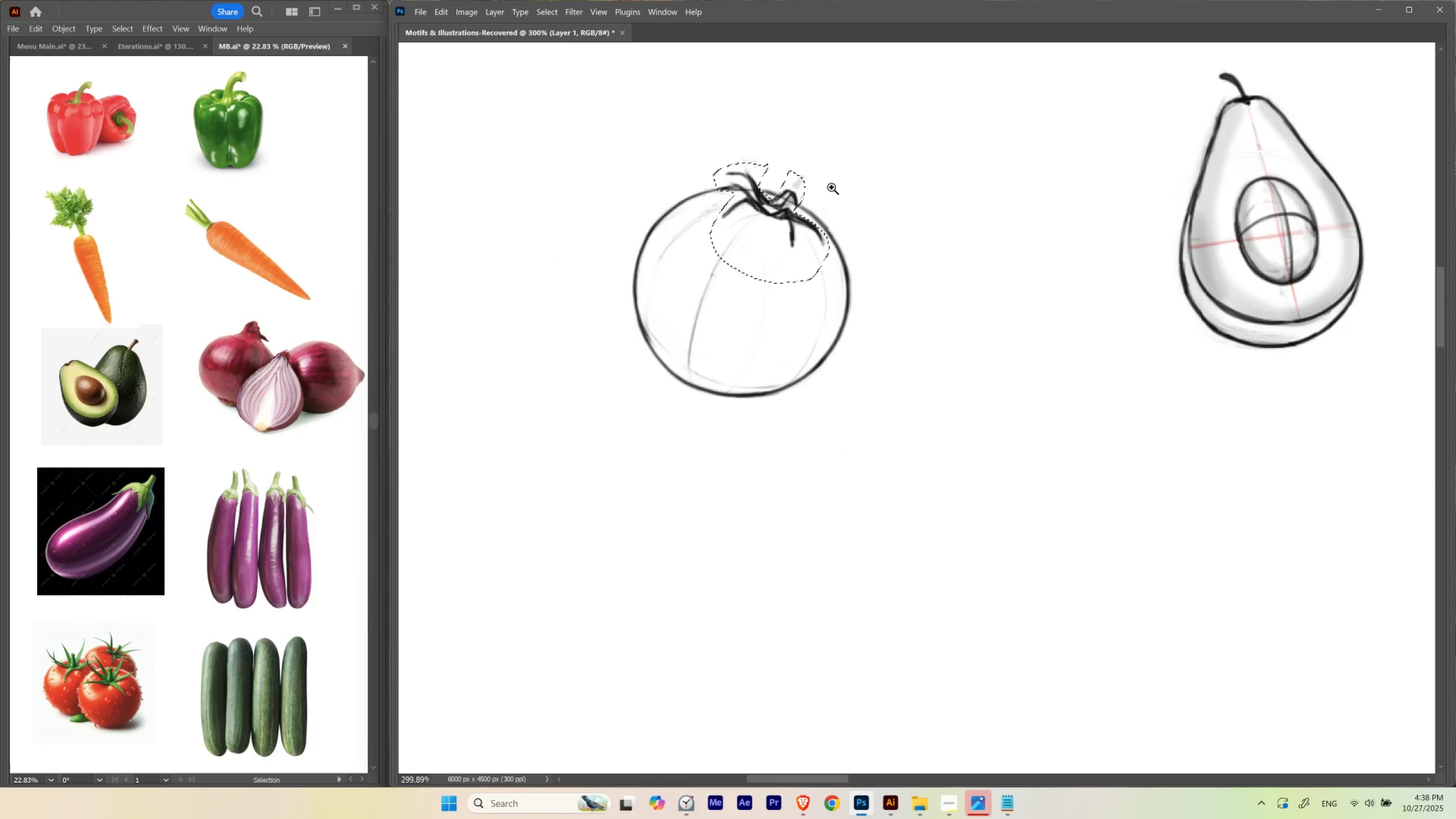 
key(Control+H)
 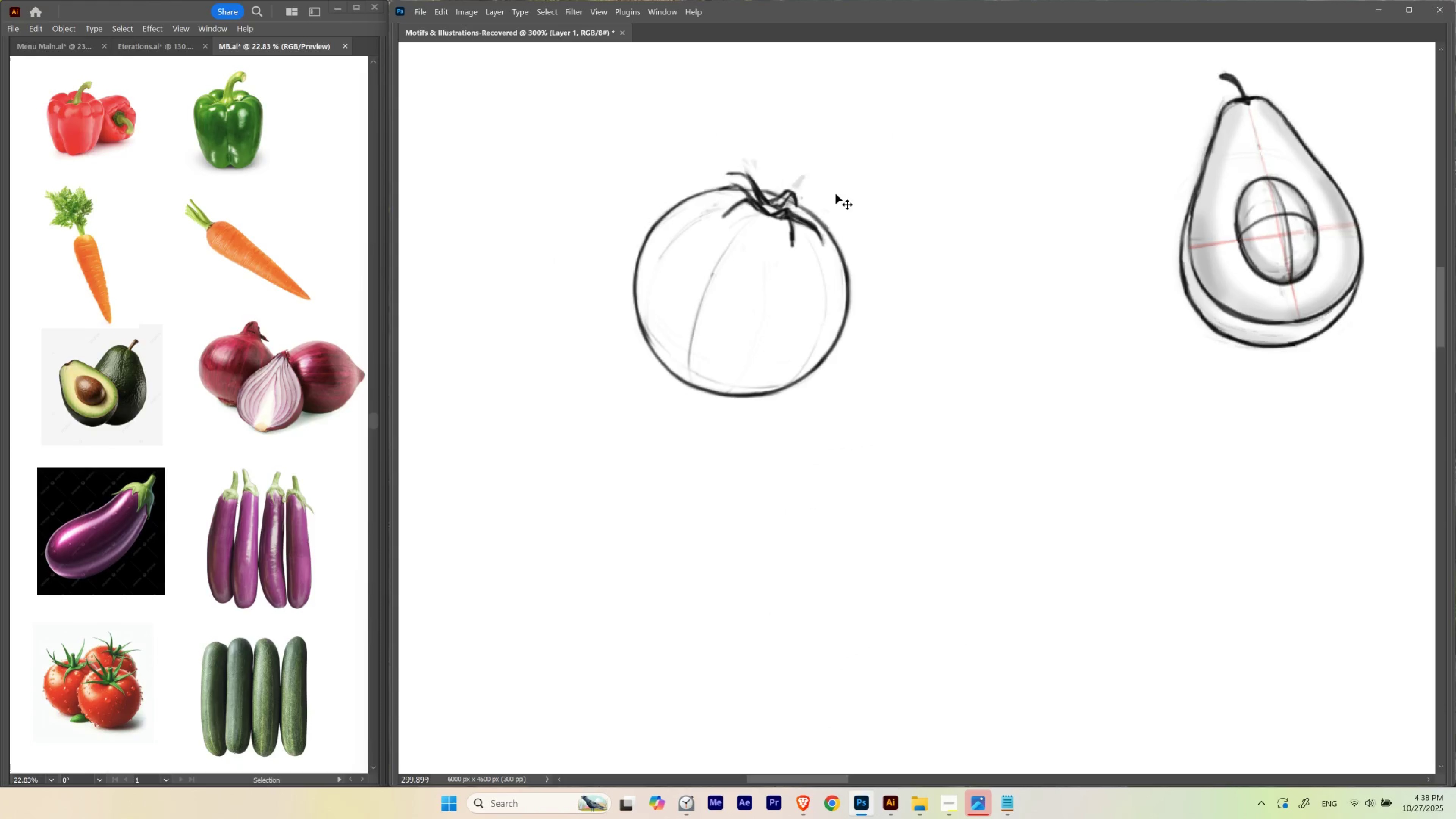 
key(Control+T)
 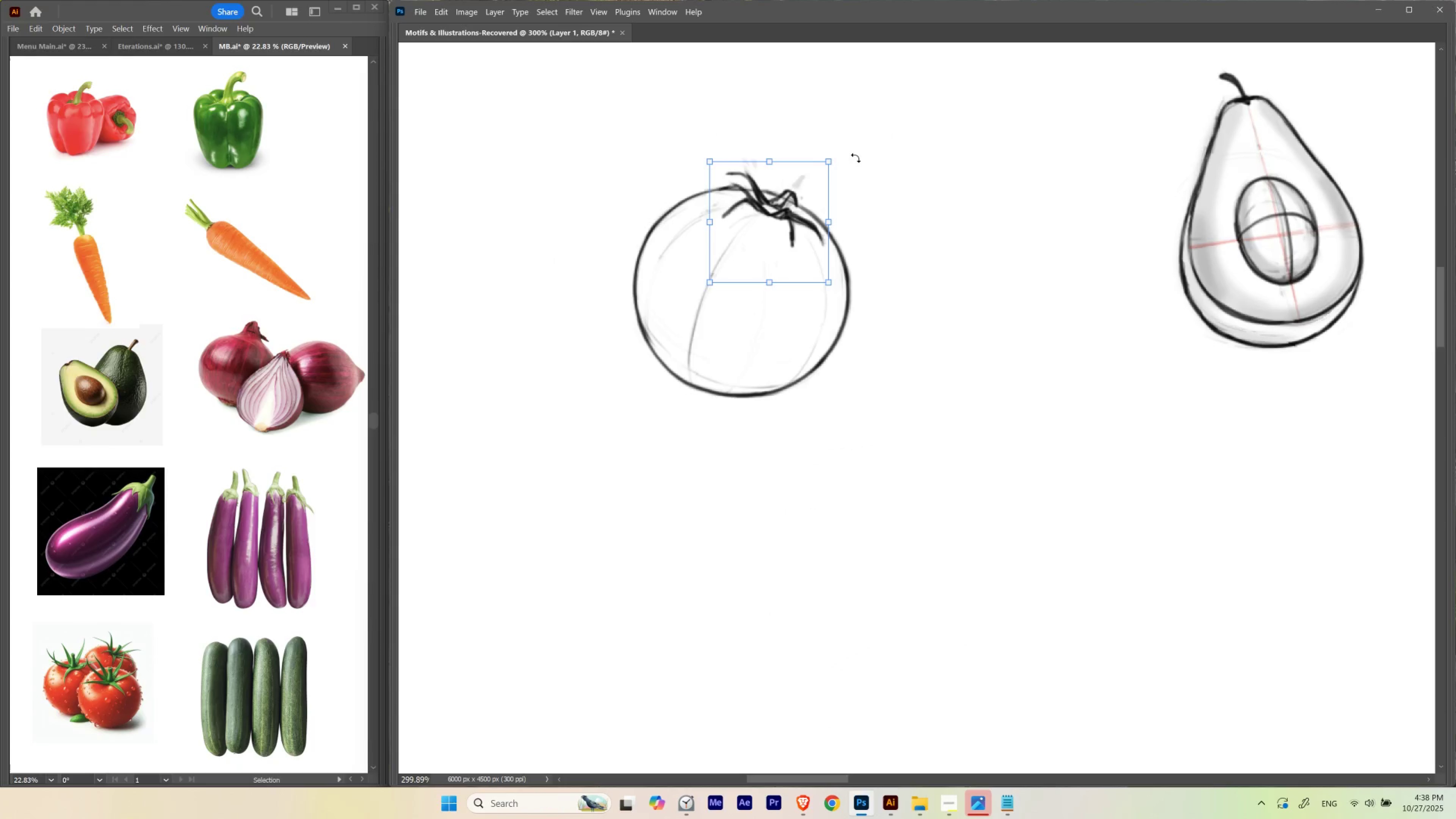 
hold_key(key=AltLeft, duration=1.5)
left_click_drag(start_coordinate=[828, 162], to_coordinate=[838, 154])
 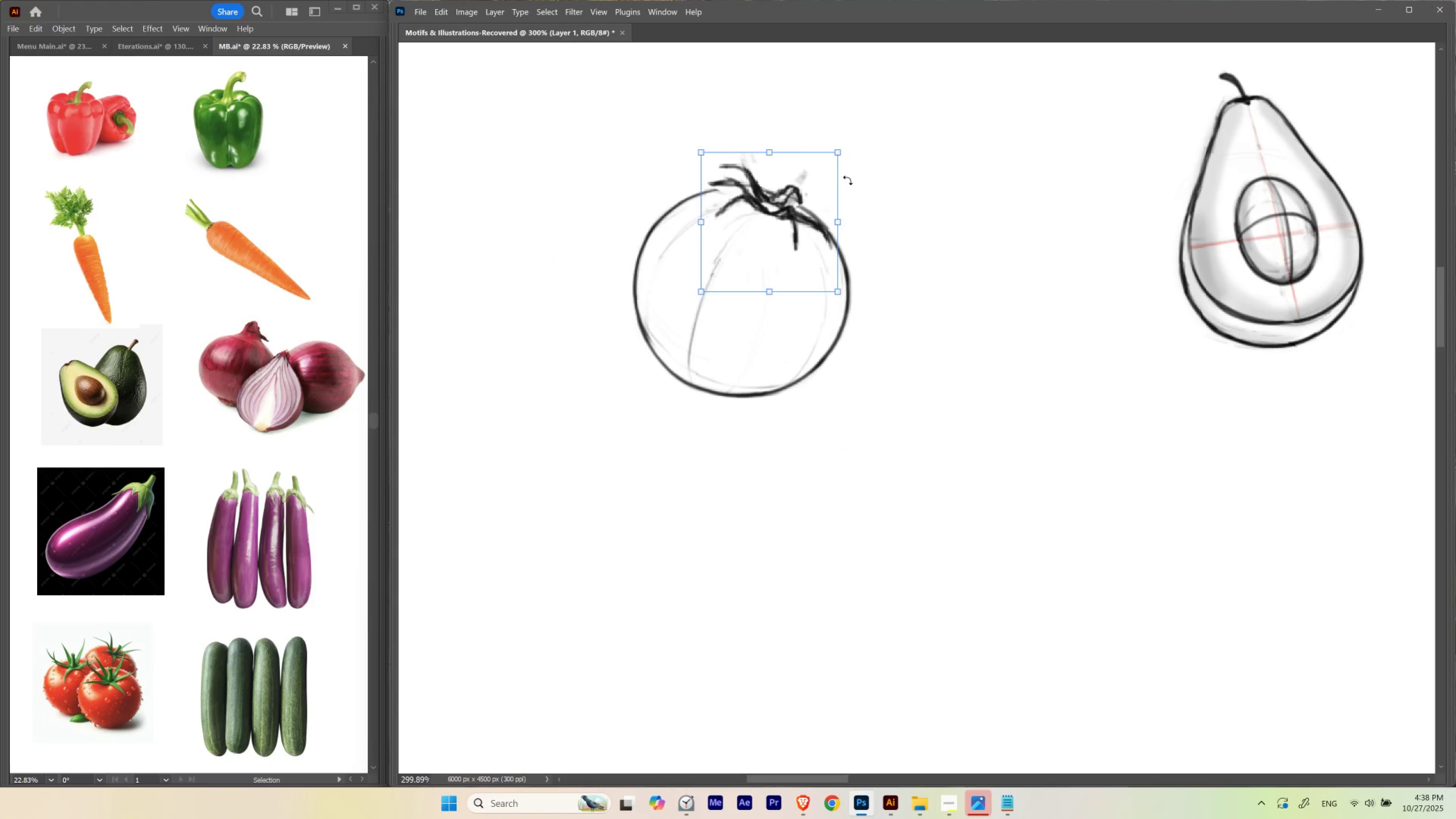 
hold_key(key=AltLeft, duration=1.51)
 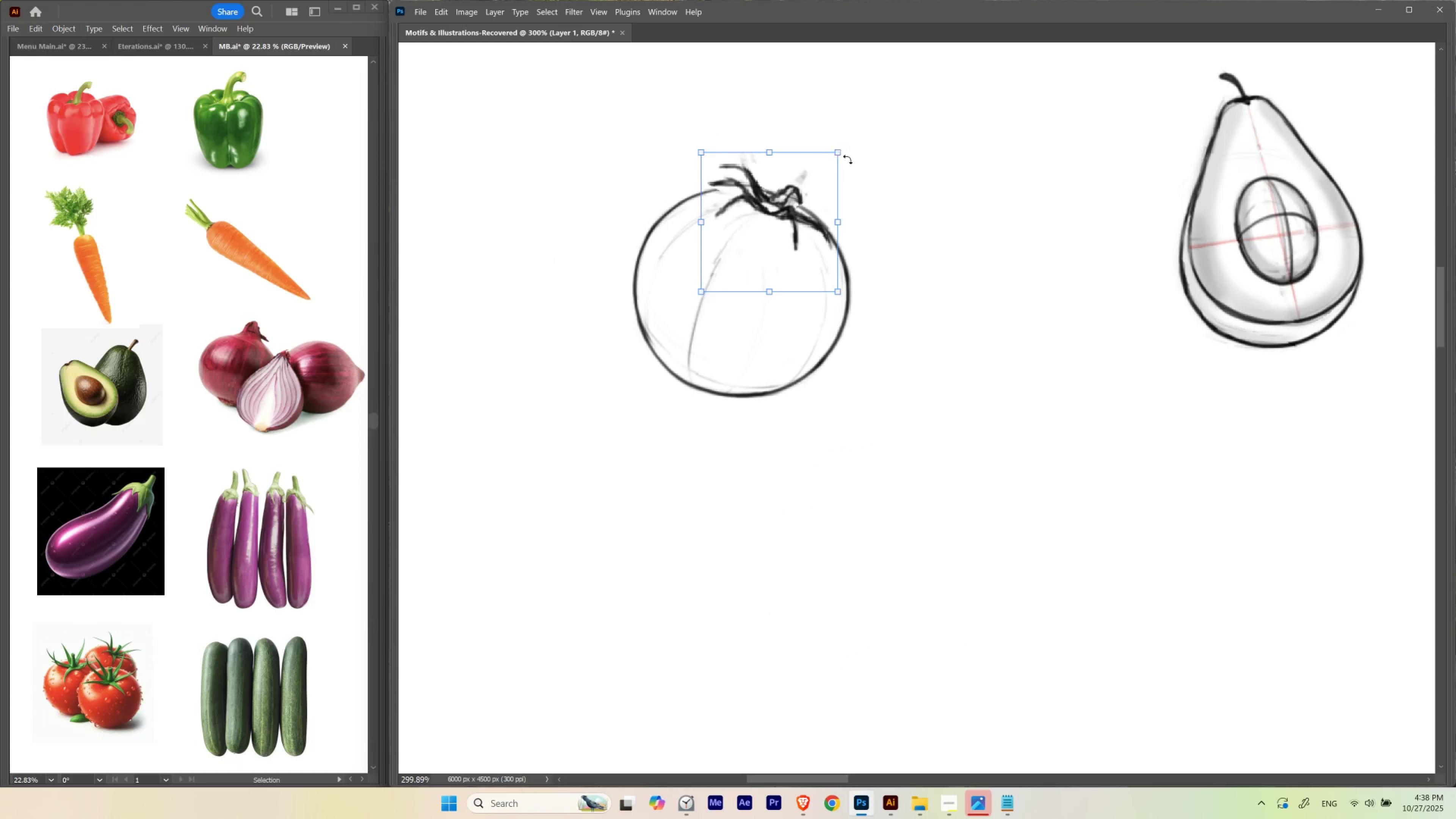 
hold_key(key=AltLeft, duration=0.53)
 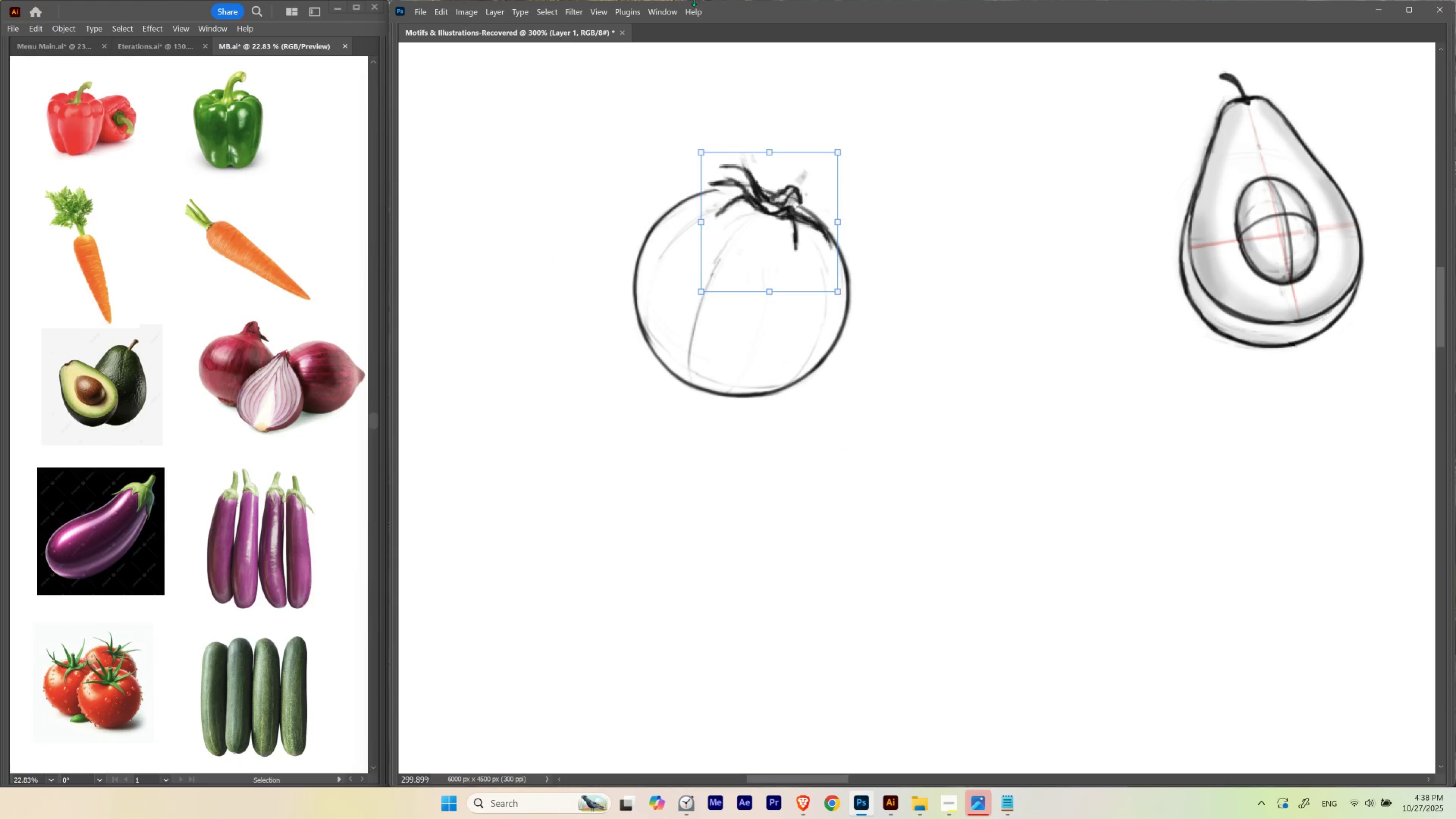 
key(Tab)
 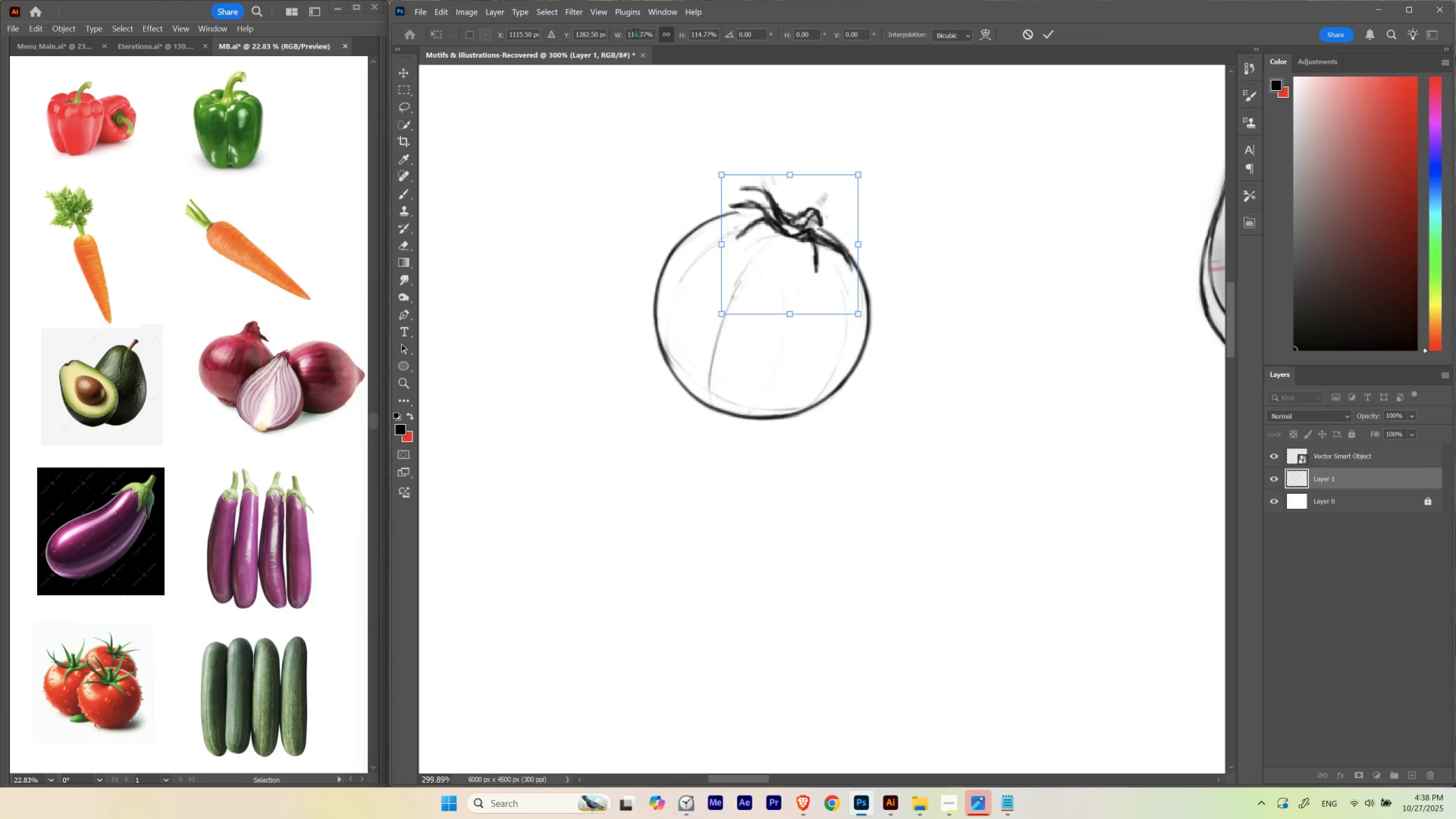 
double_click([636, 34])
 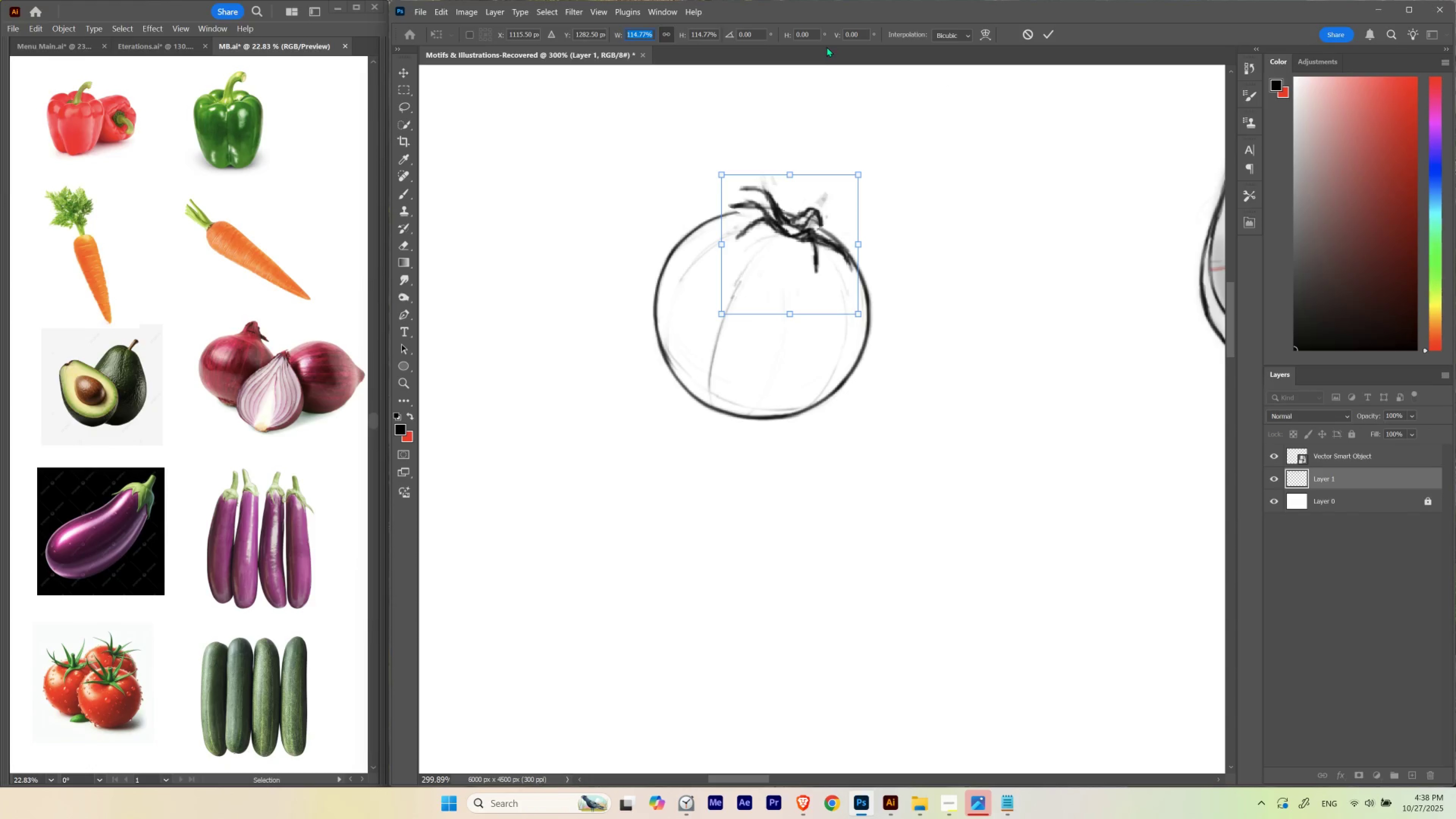 
key(Enter)
 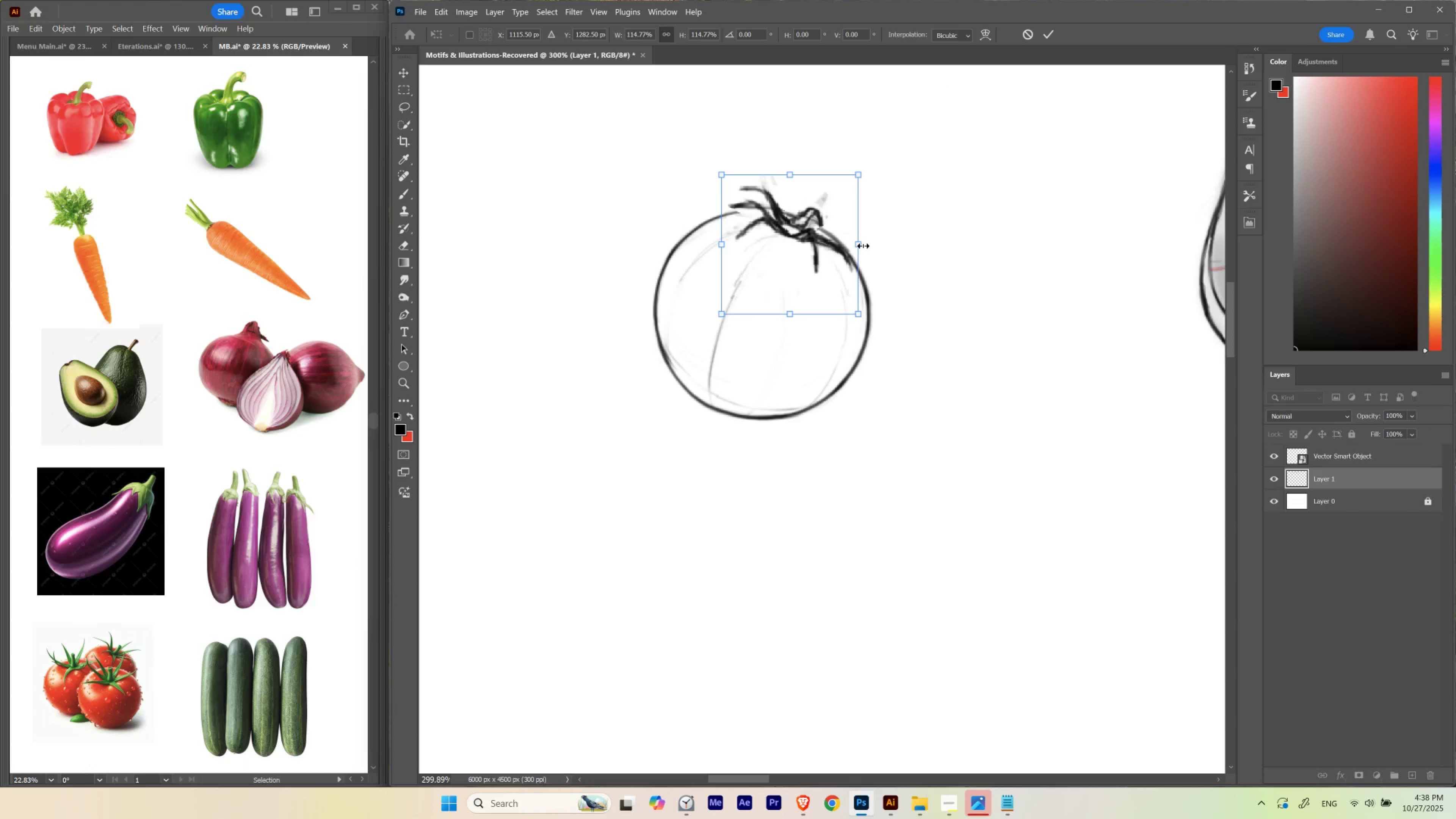 
key(Control+H)
 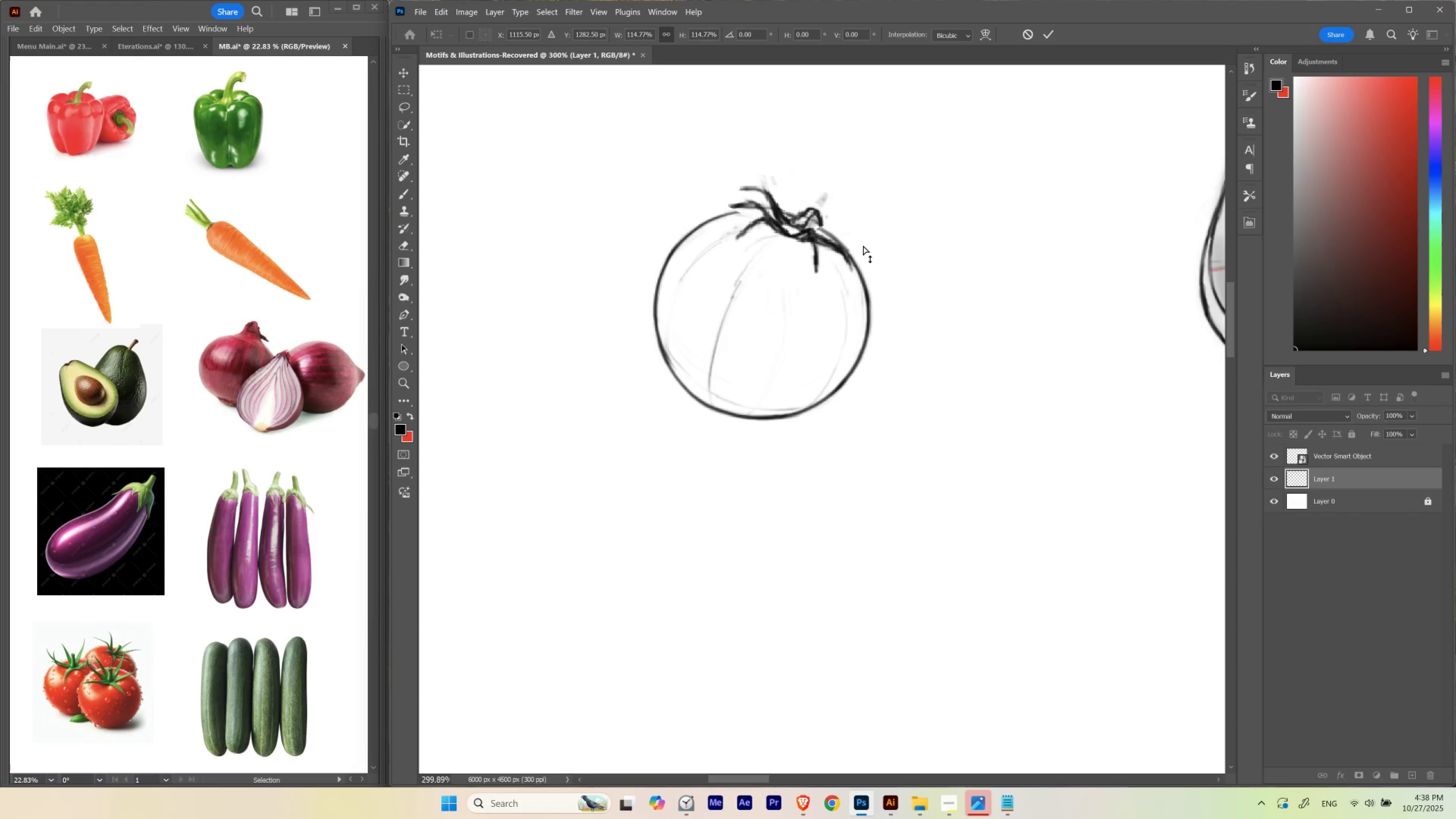 
key(Control+H)
 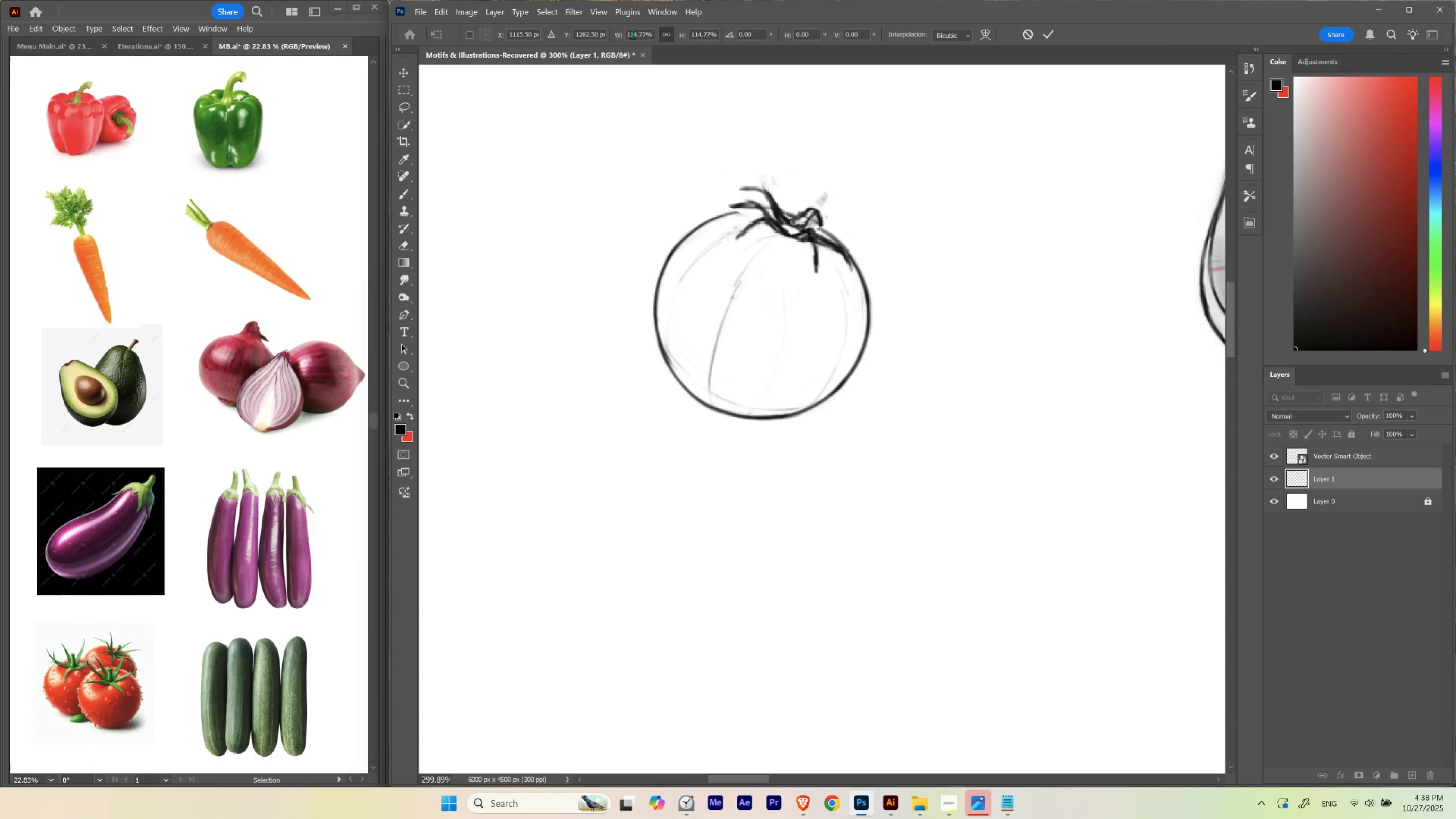 
double_click([633, 34])
 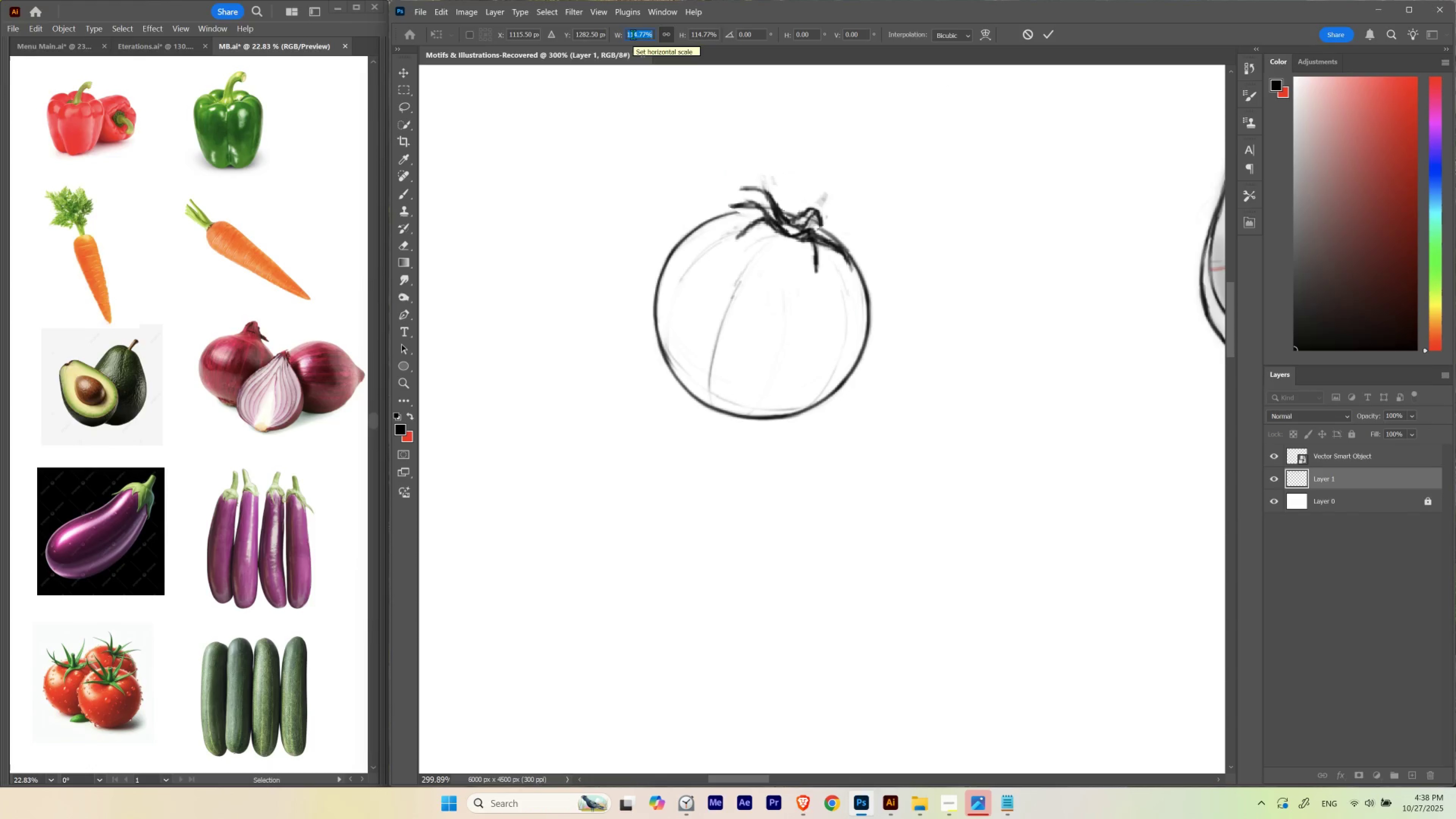 
scroll: coordinate [633, 34], scroll_direction: up, amount: 2.0
 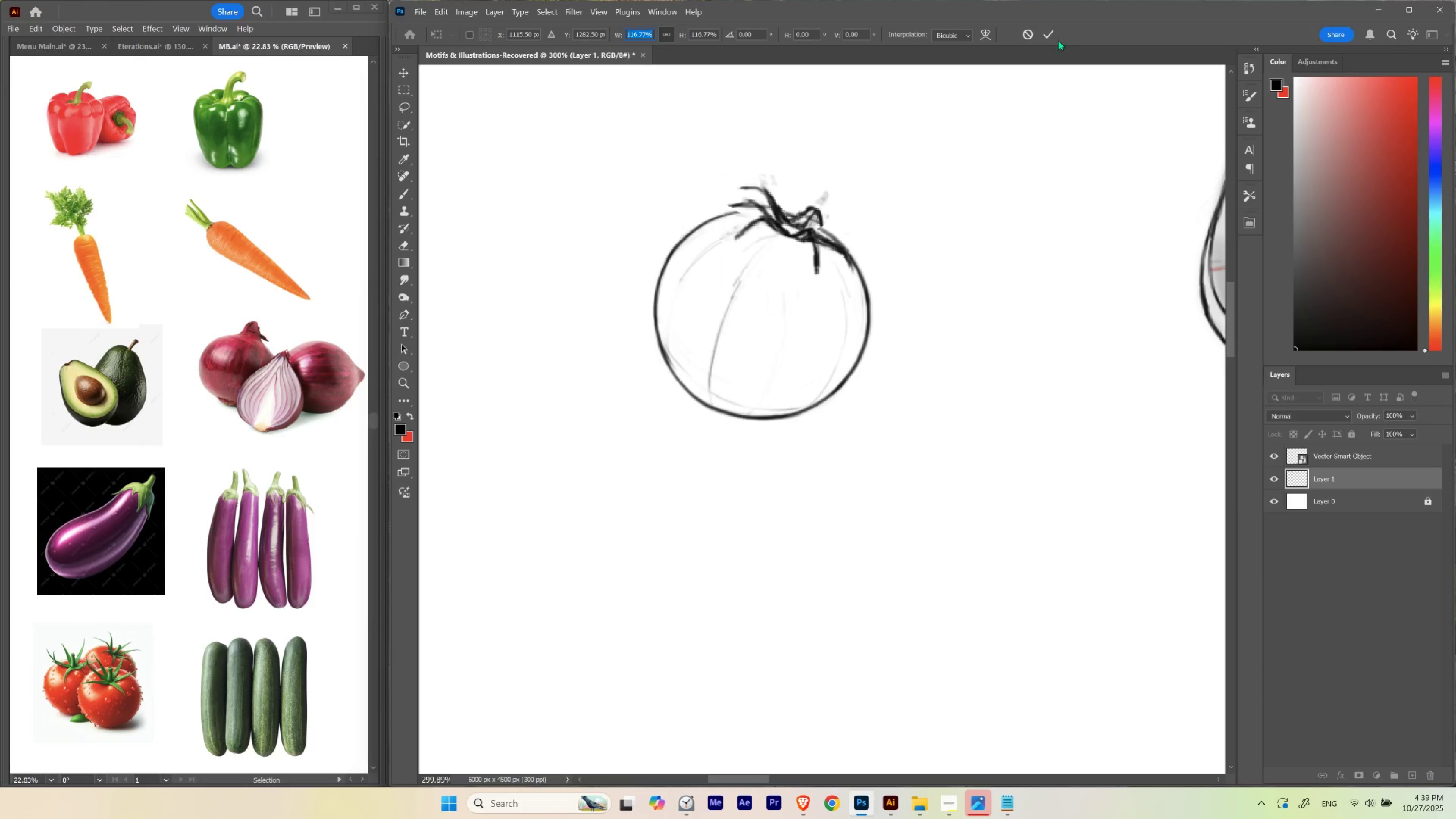 
left_click([1050, 35])
 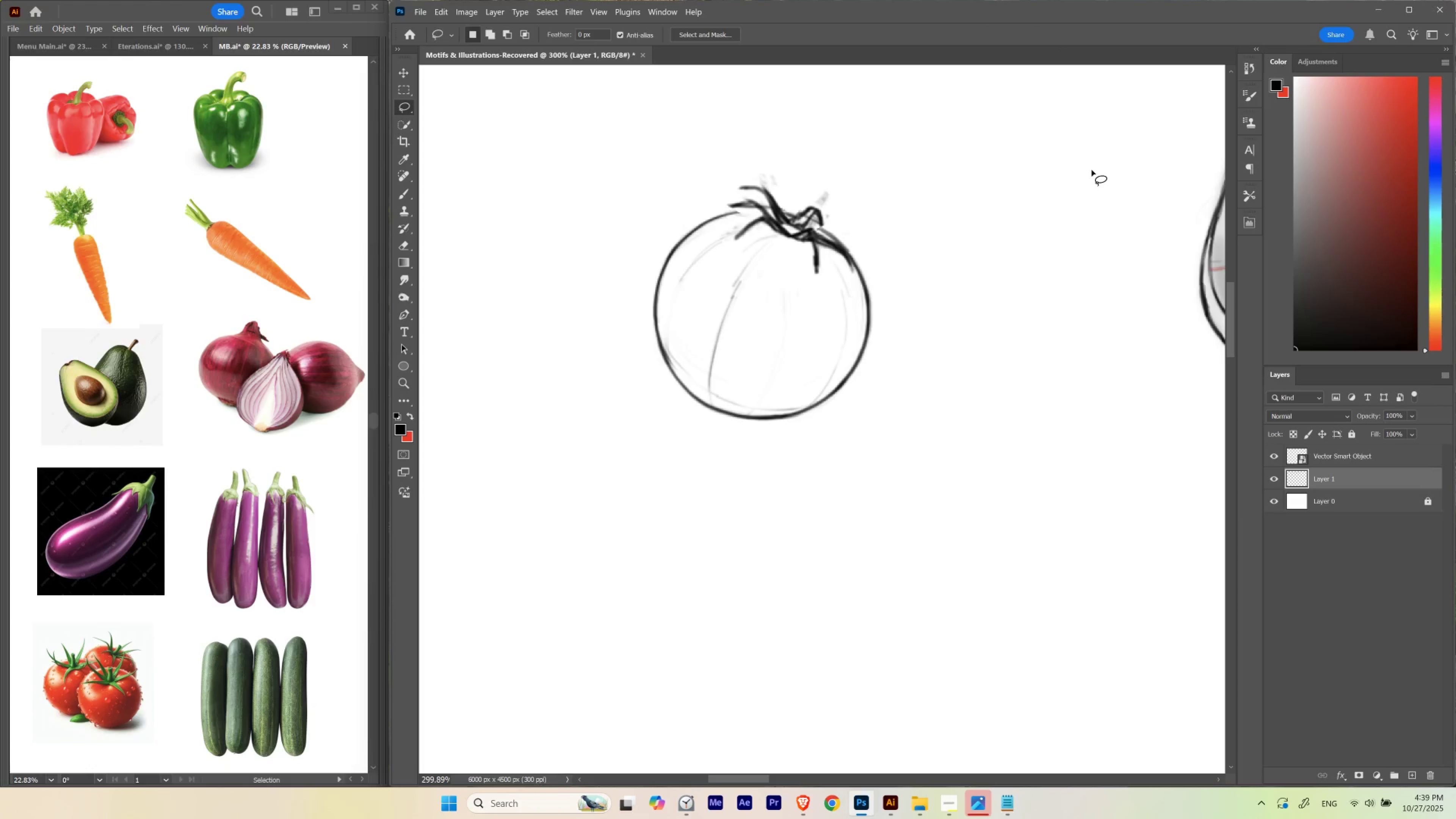 
hold_key(key=Space, duration=0.68)
 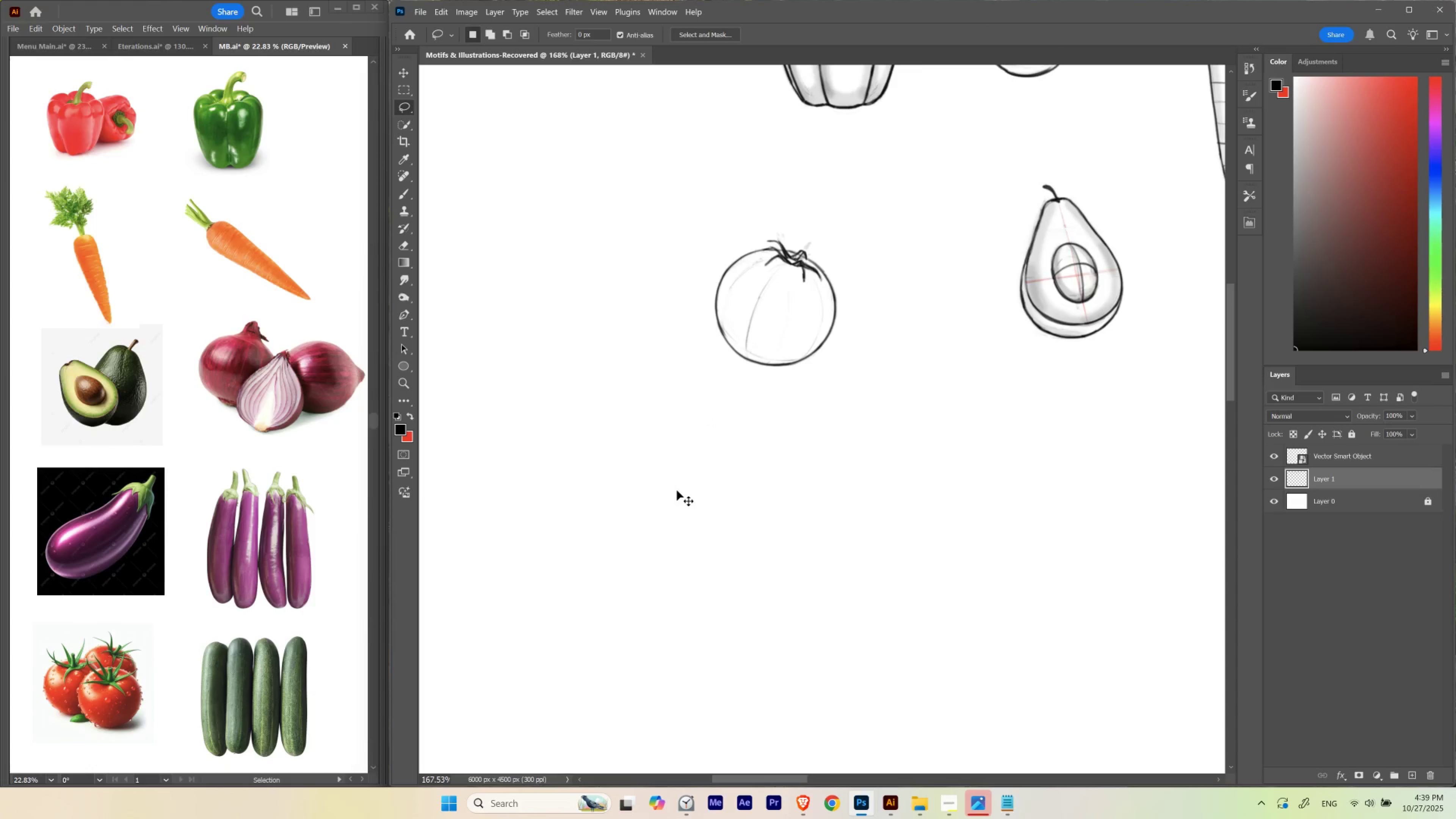 
left_click_drag(start_coordinate=[793, 298], to_coordinate=[759, 332])
 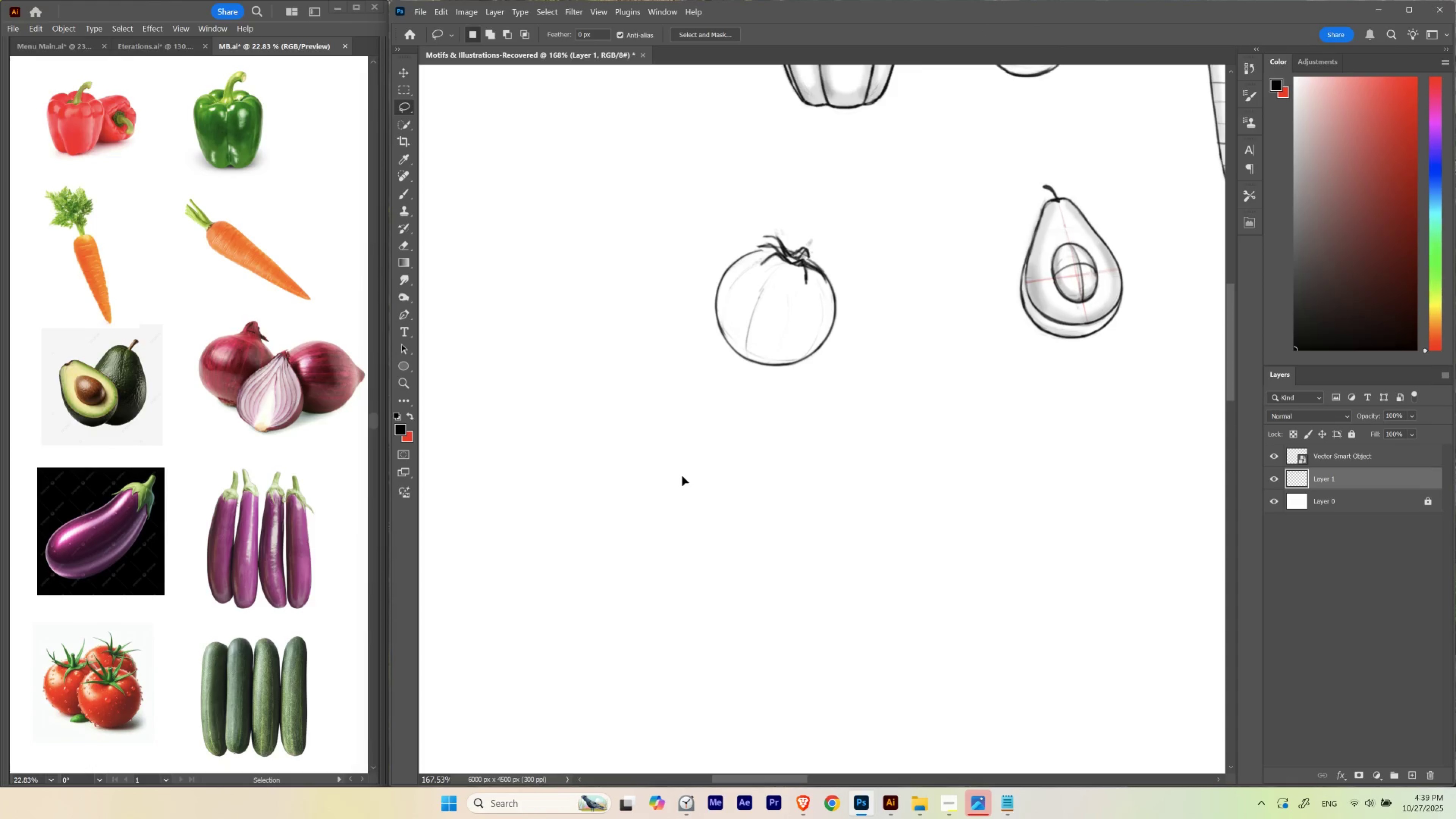 
key(Control+Z)
 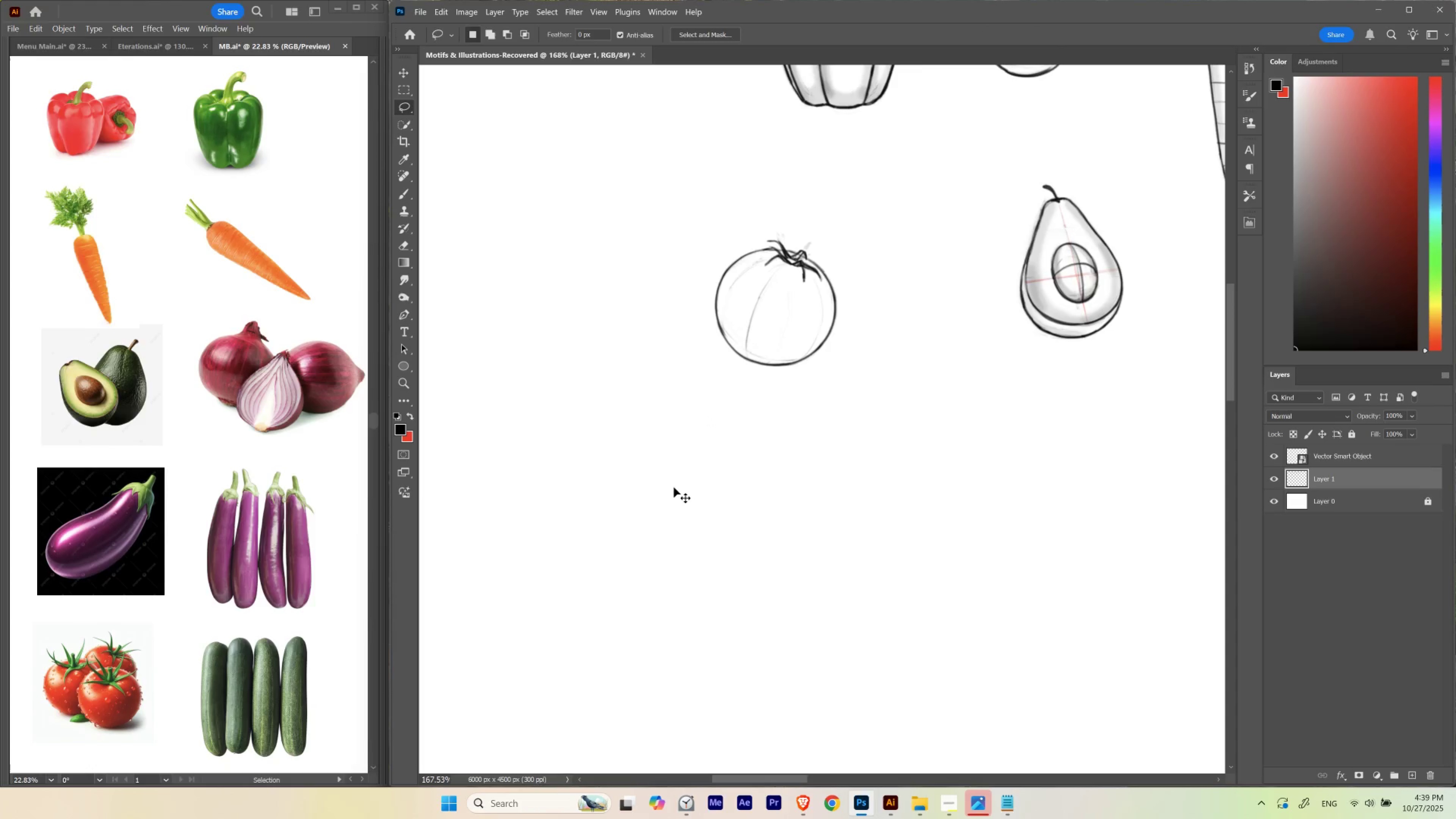 
key(Control+Shift+Z)
 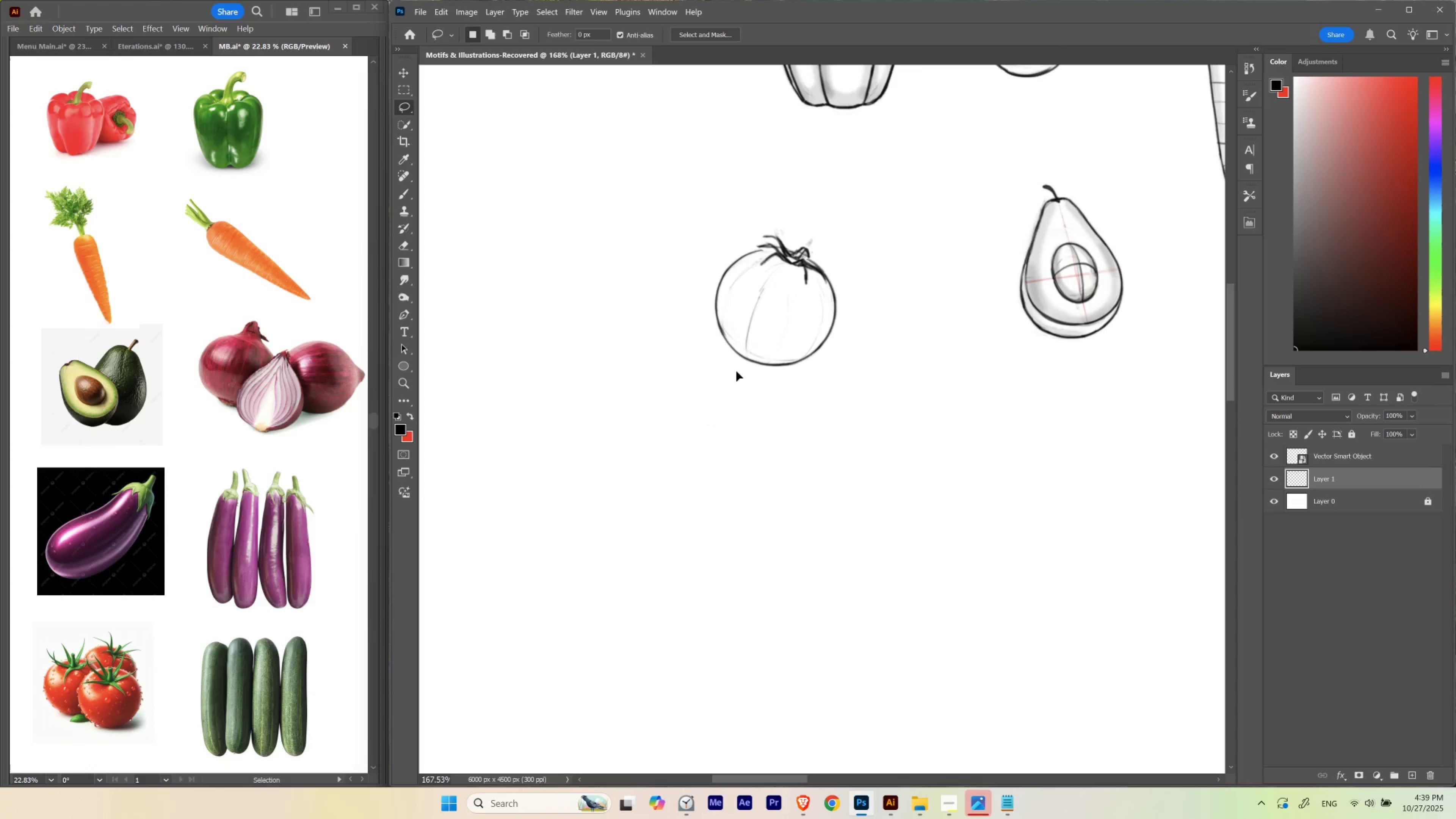 
hold_key(key=Space, duration=0.9)
 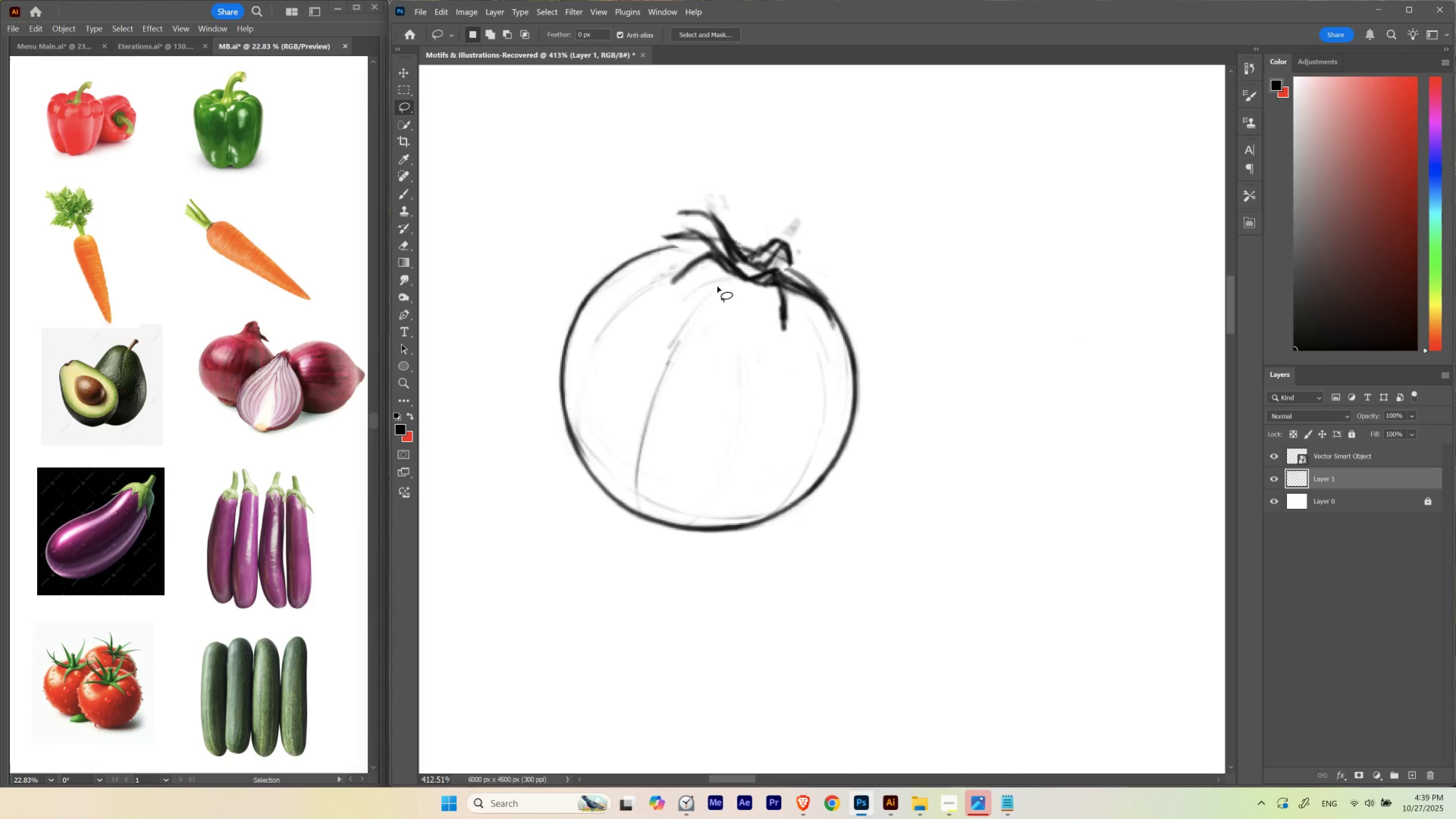 
left_click_drag(start_coordinate=[821, 252], to_coordinate=[855, 290])
 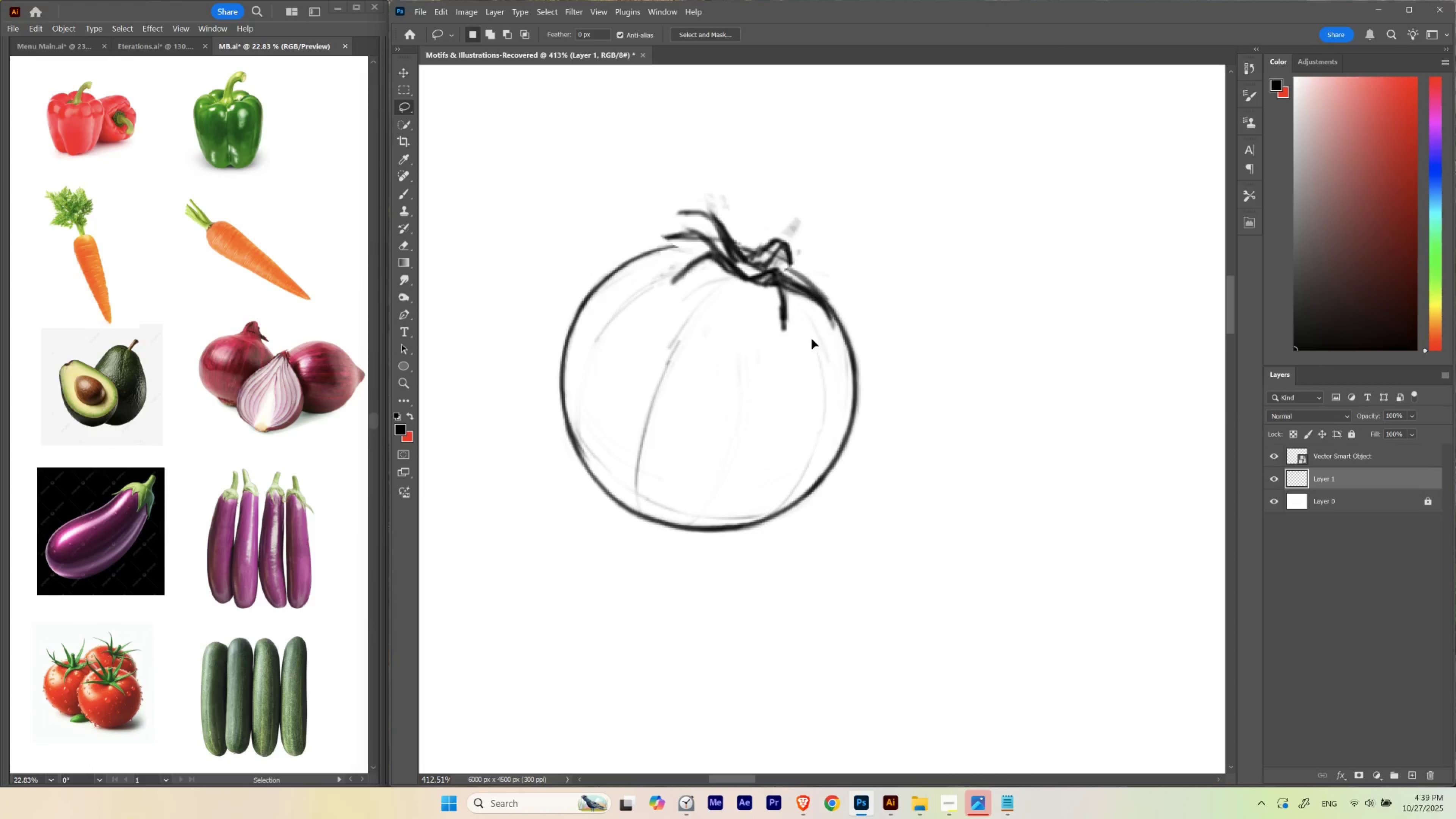 
key(Control+D)
 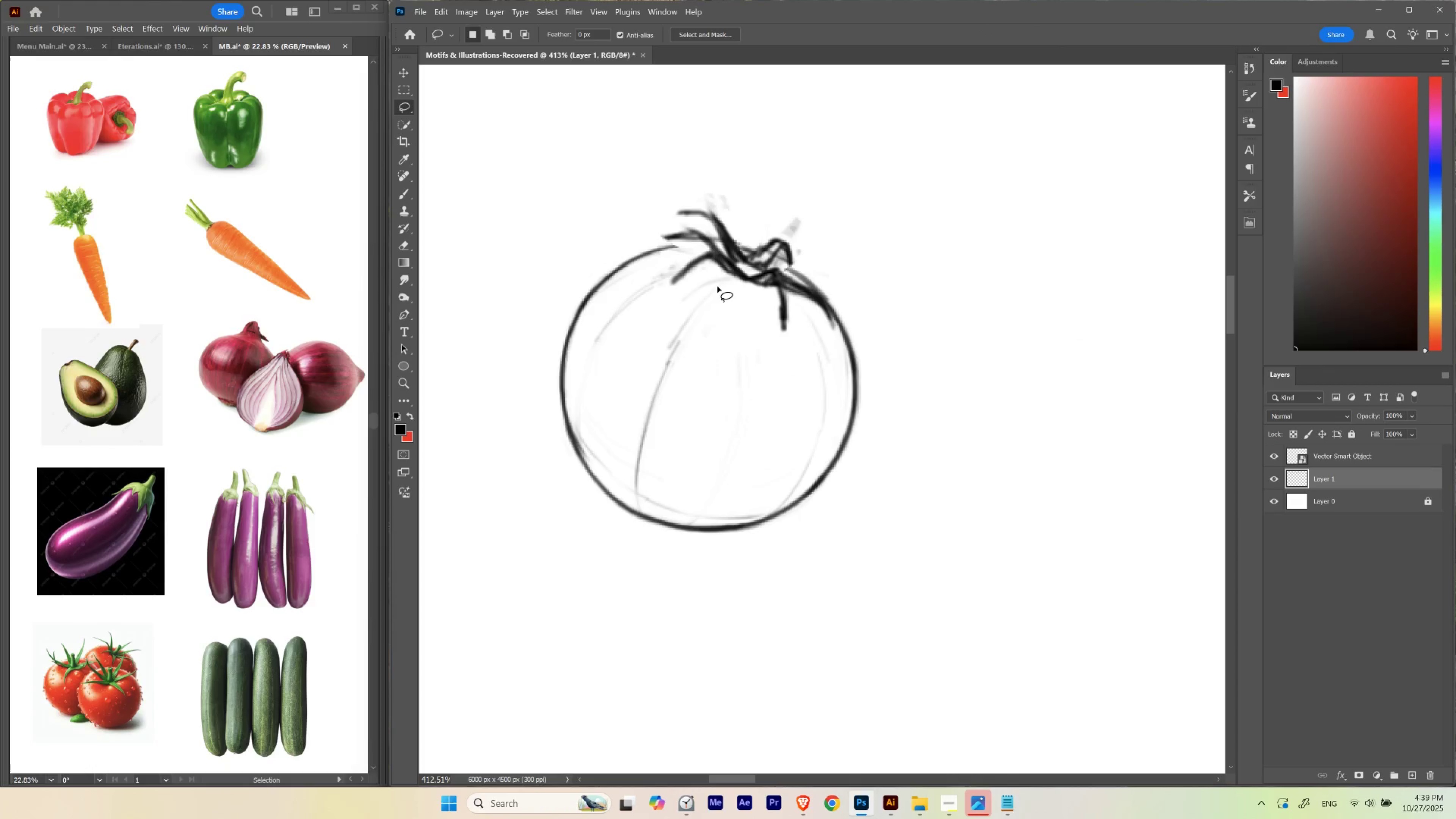 
hold_key(key=ControlLeft, duration=0.65)
 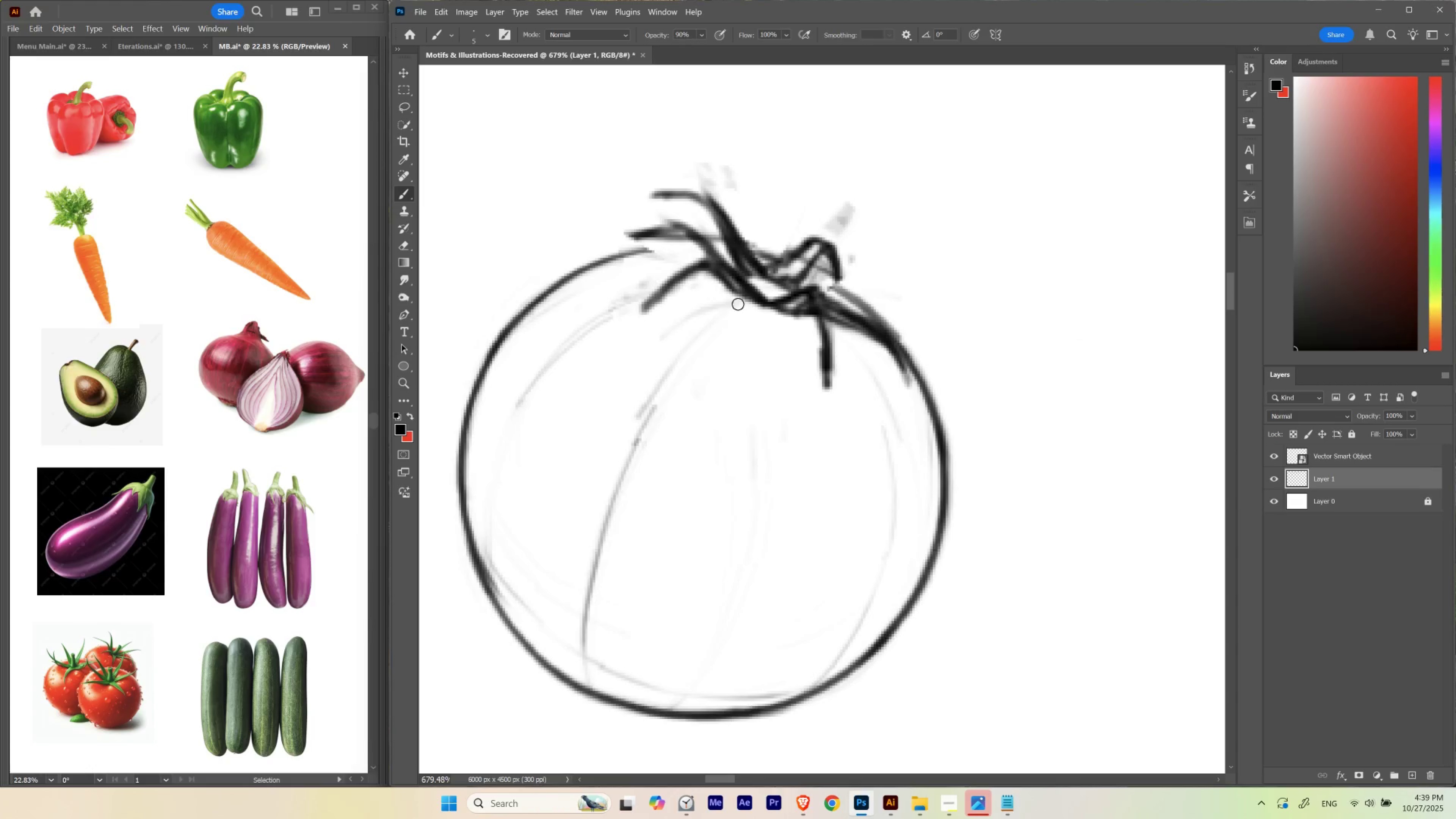 
hold_key(key=Space, duration=0.7)
 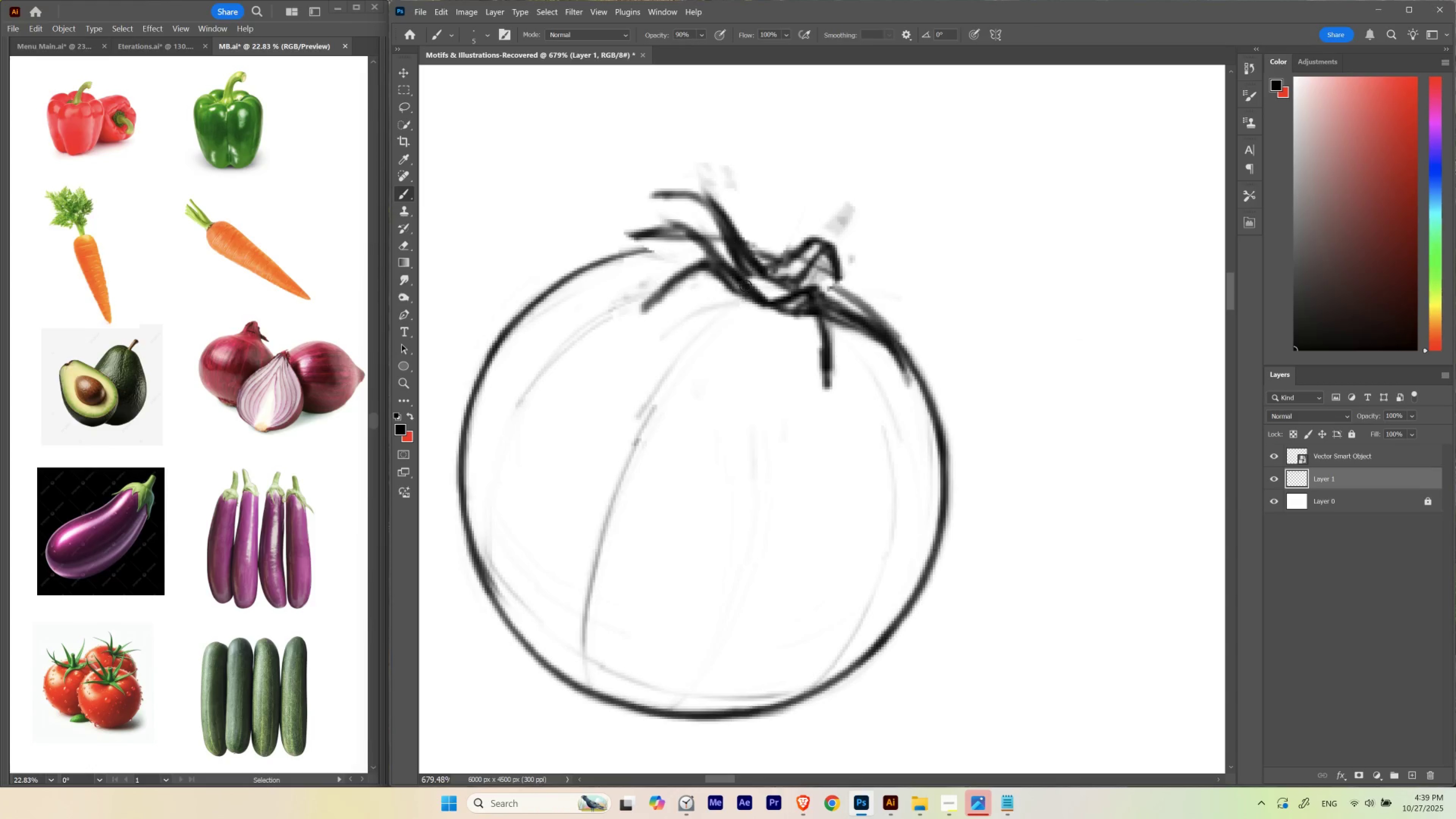 
left_click_drag(start_coordinate=[717, 241], to_coordinate=[736, 266])
 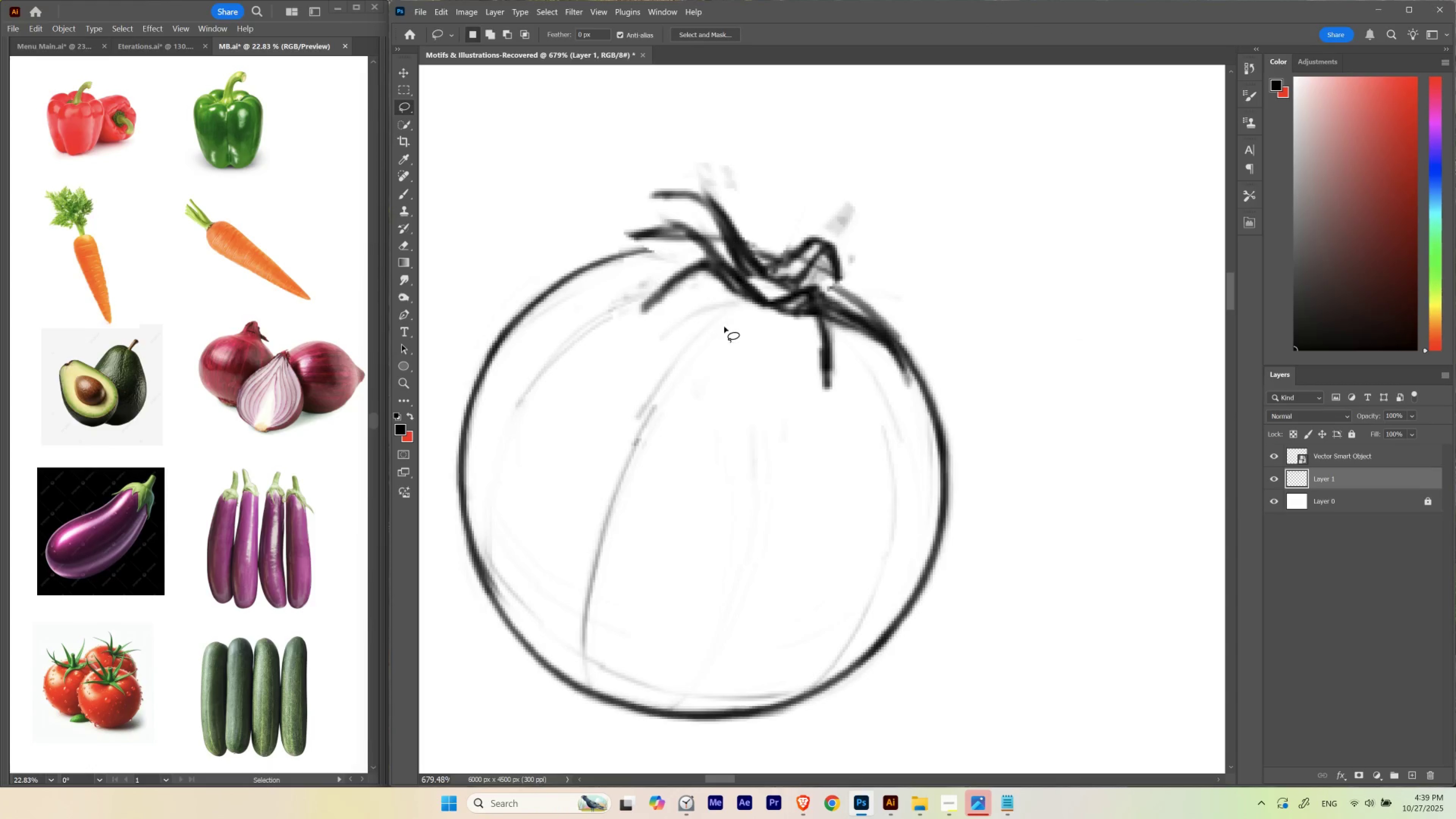 
key(B)
 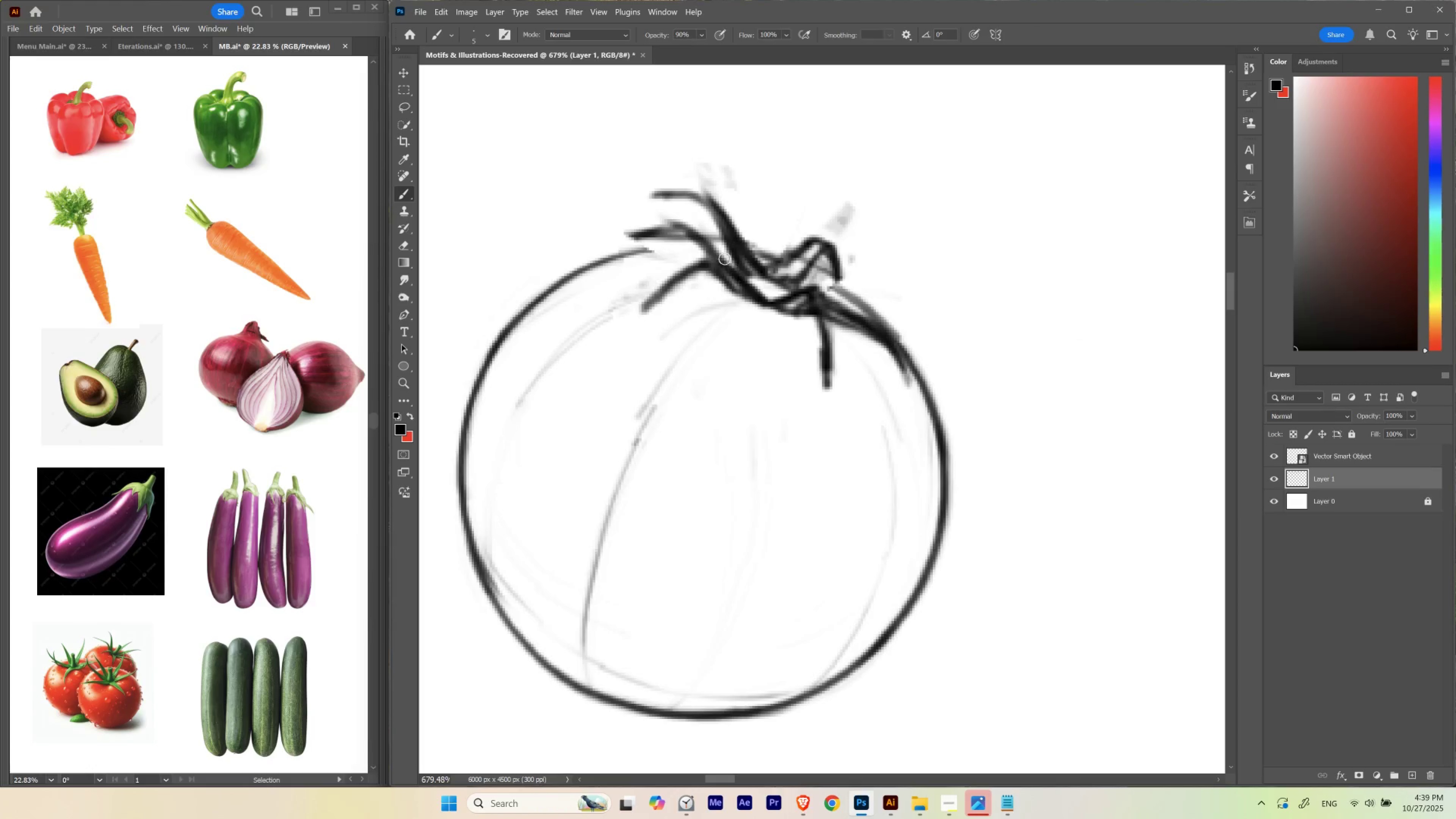 
hold_key(key=Backquote, duration=0.98)
 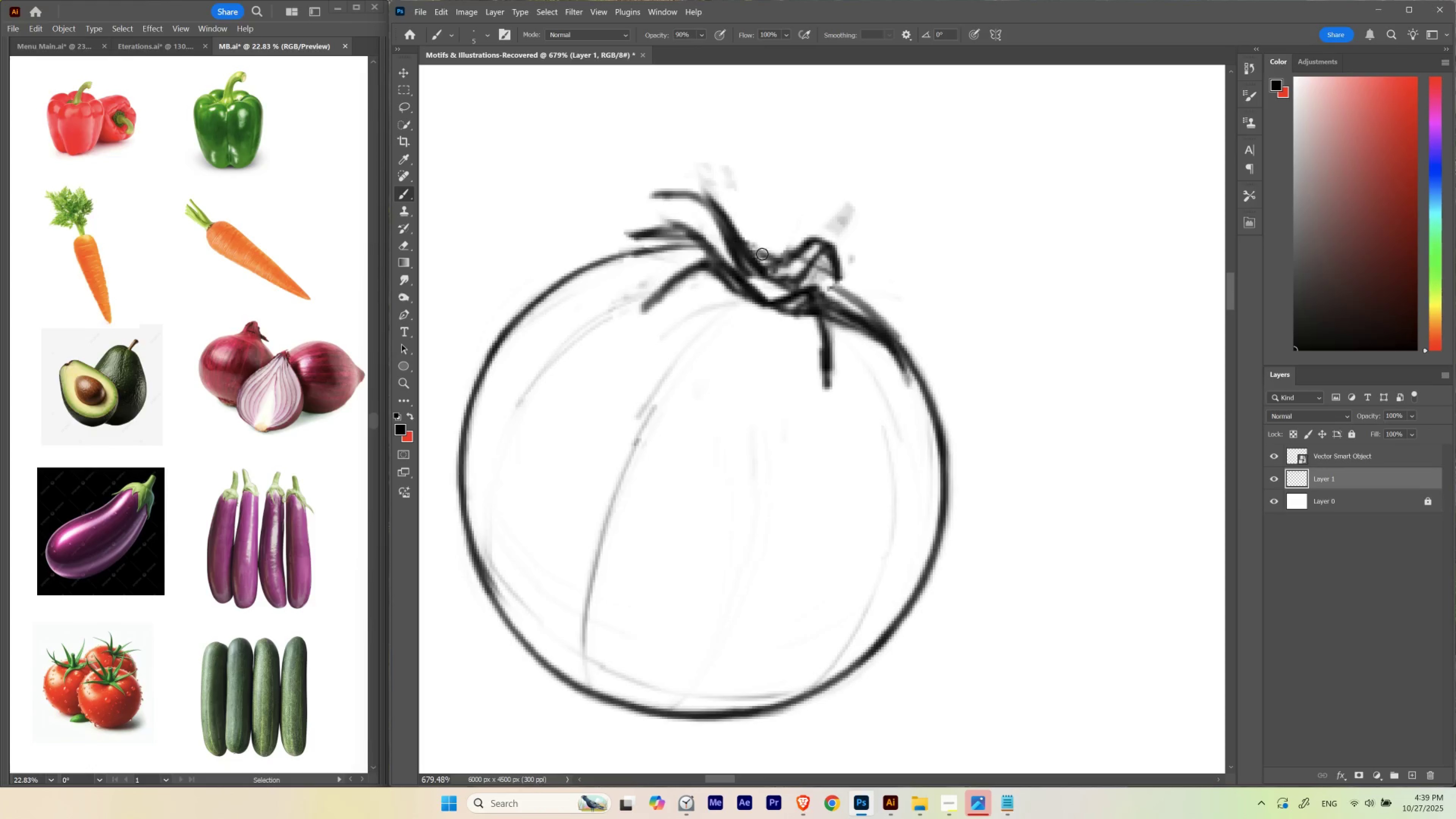 
hold_key(key=Backquote, duration=1.16)
 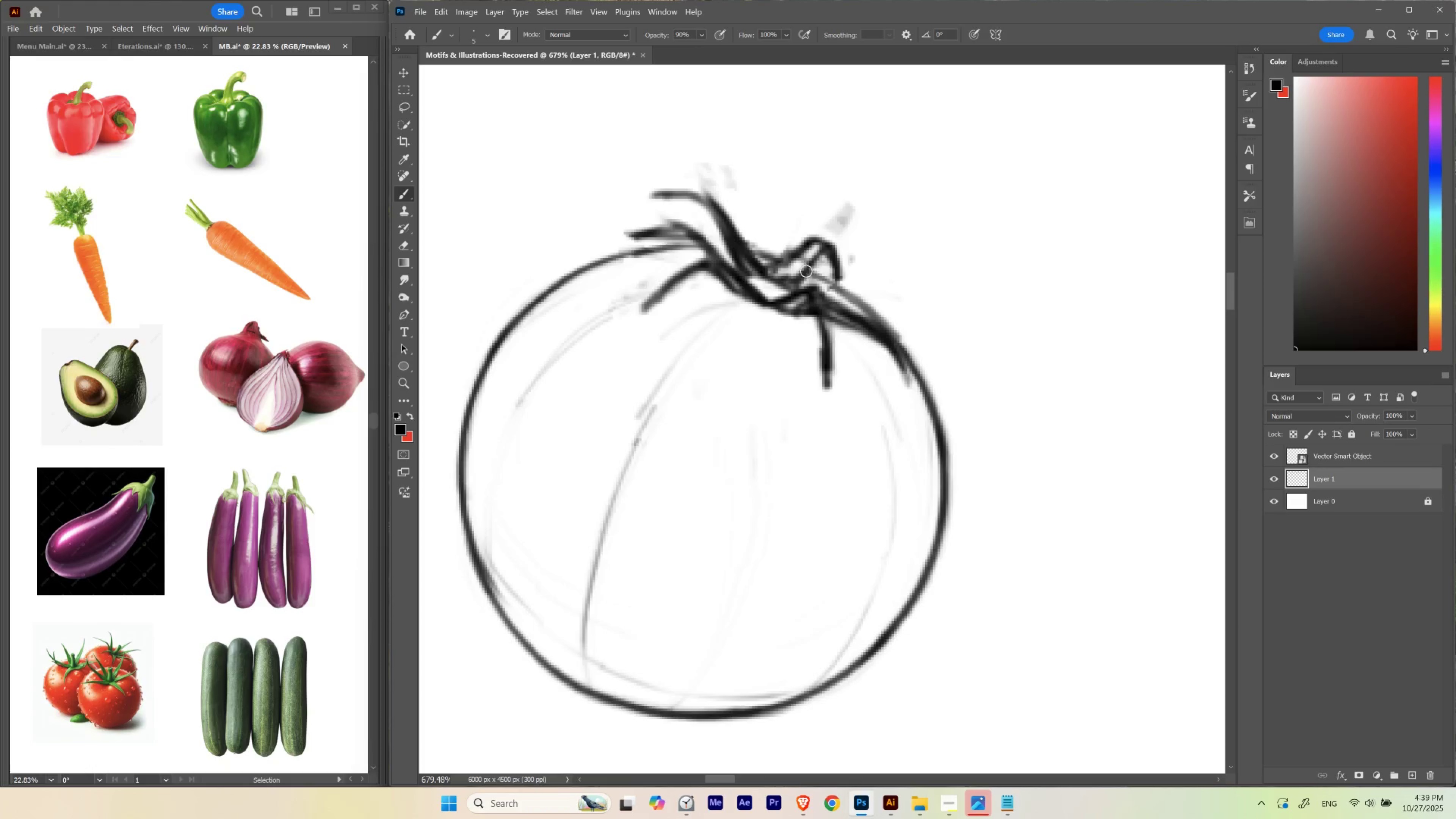 
hold_key(key=Backquote, duration=0.96)
 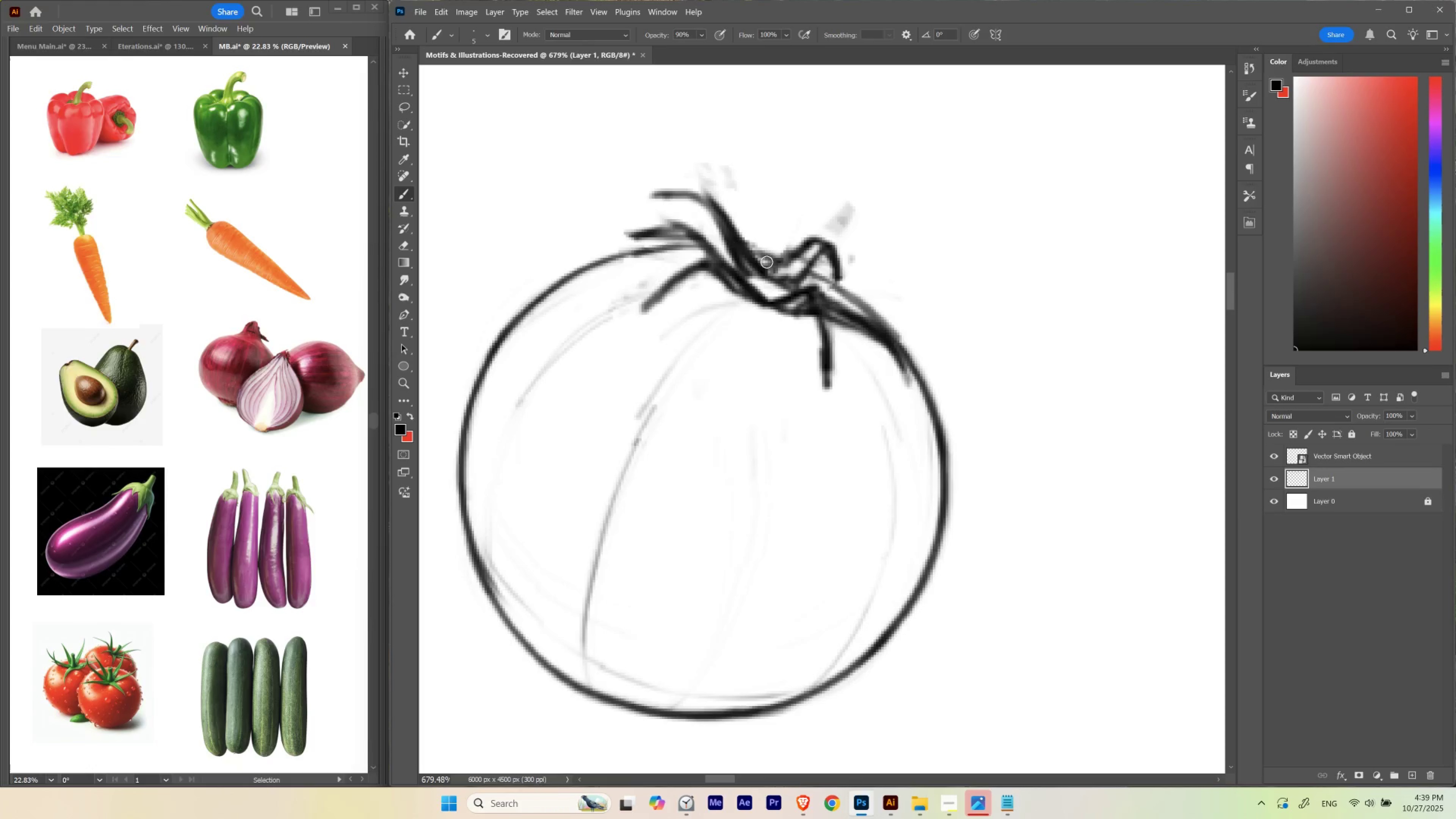 
hold_key(key=Backquote, duration=0.84)
 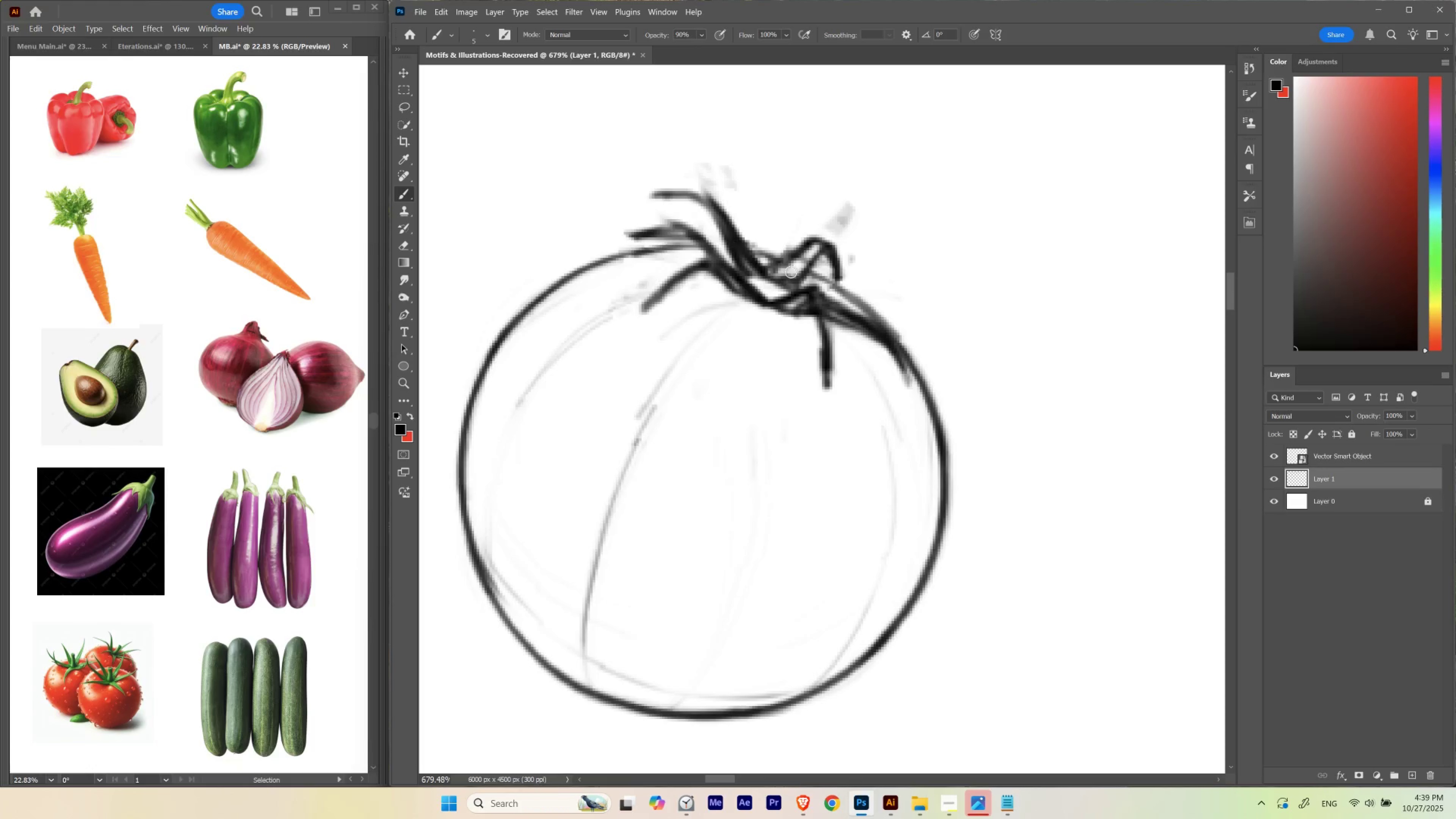 
hold_key(key=Space, duration=1.43)
 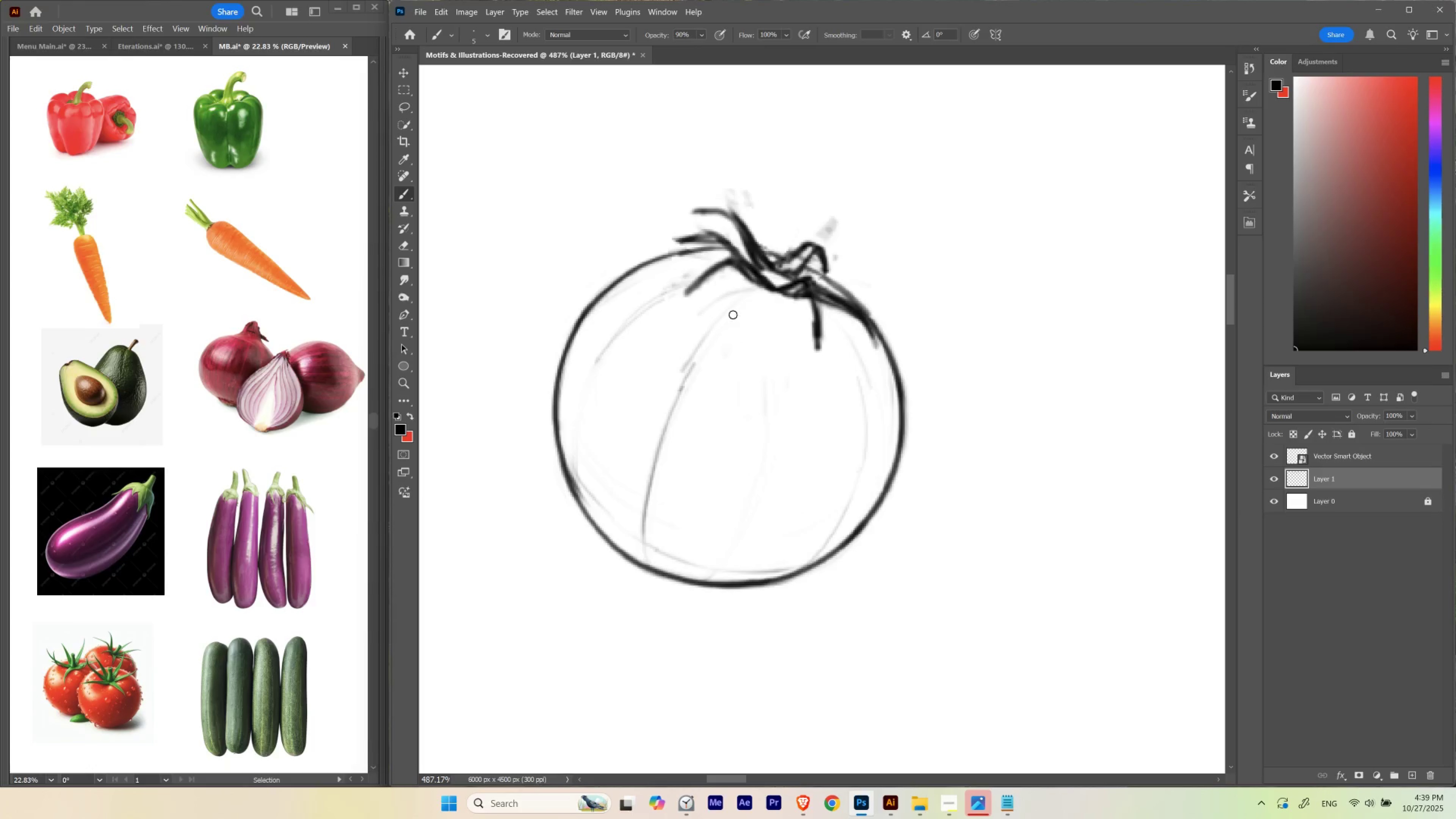 
hold_key(key=ControlLeft, duration=1.36)
left_click_drag(start_coordinate=[794, 253], to_coordinate=[763, 312])
 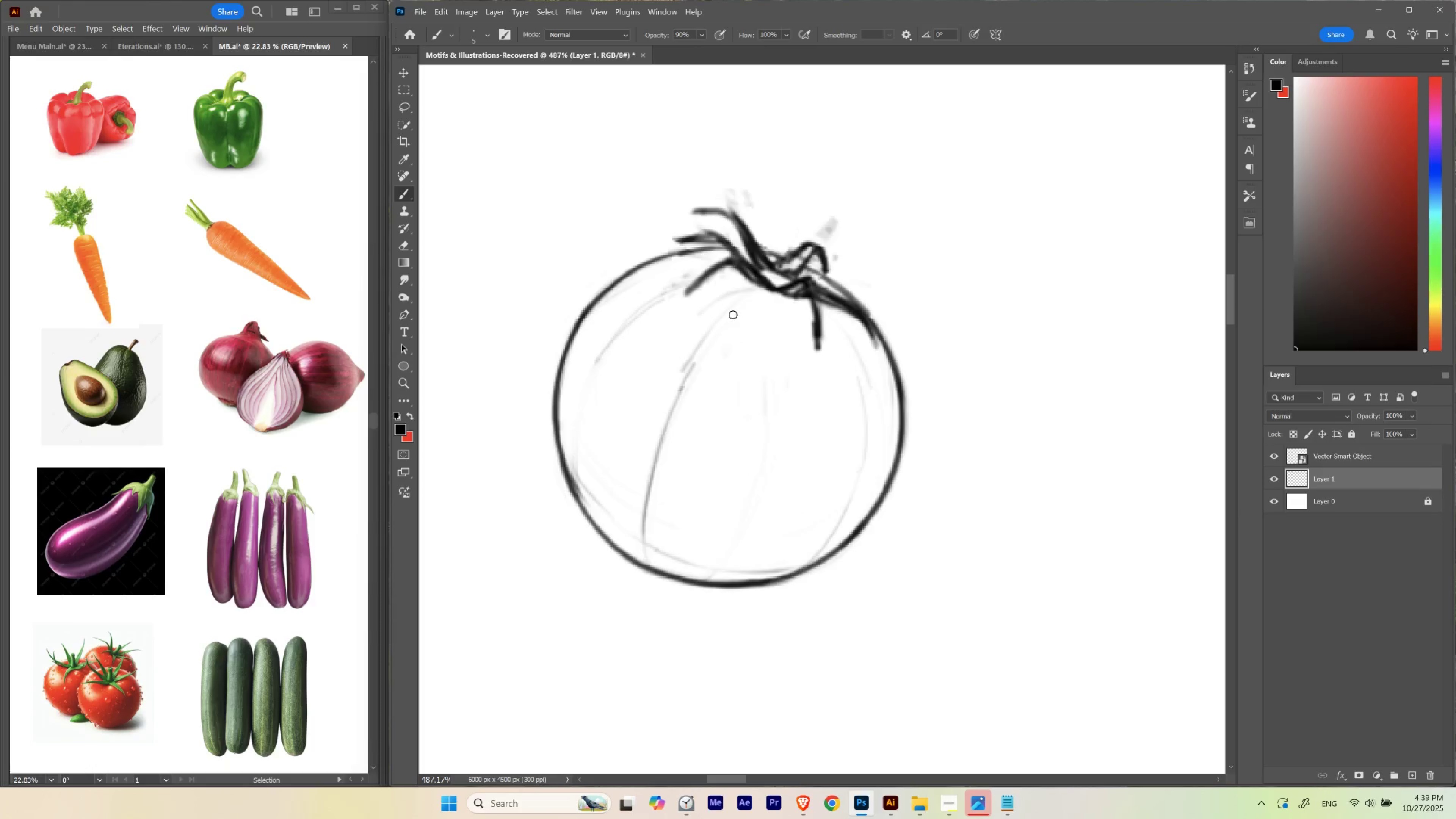 
hold_key(key=Space, duration=1.5)
 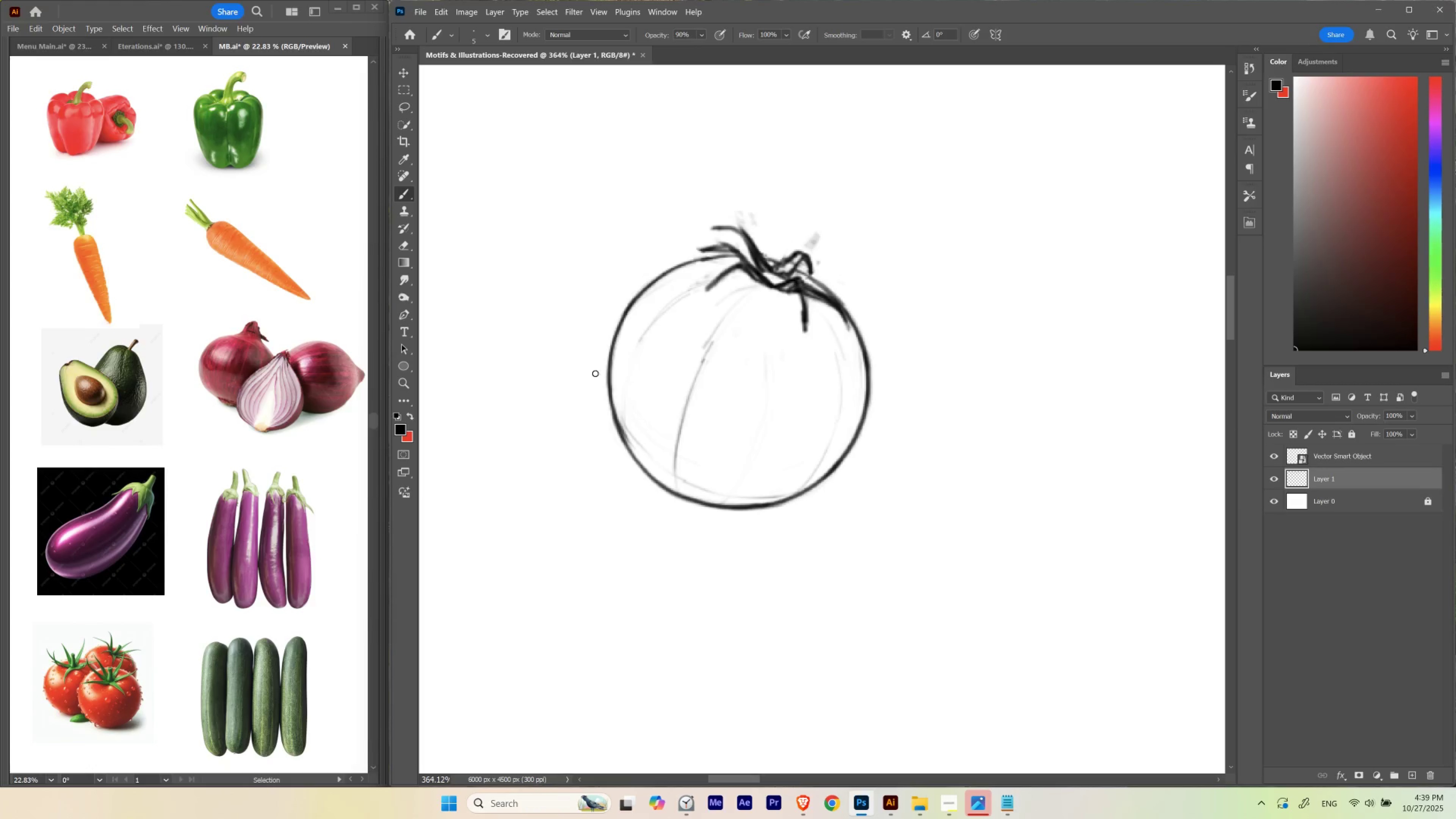 
left_click_drag(start_coordinate=[768, 278], to_coordinate=[744, 355])
 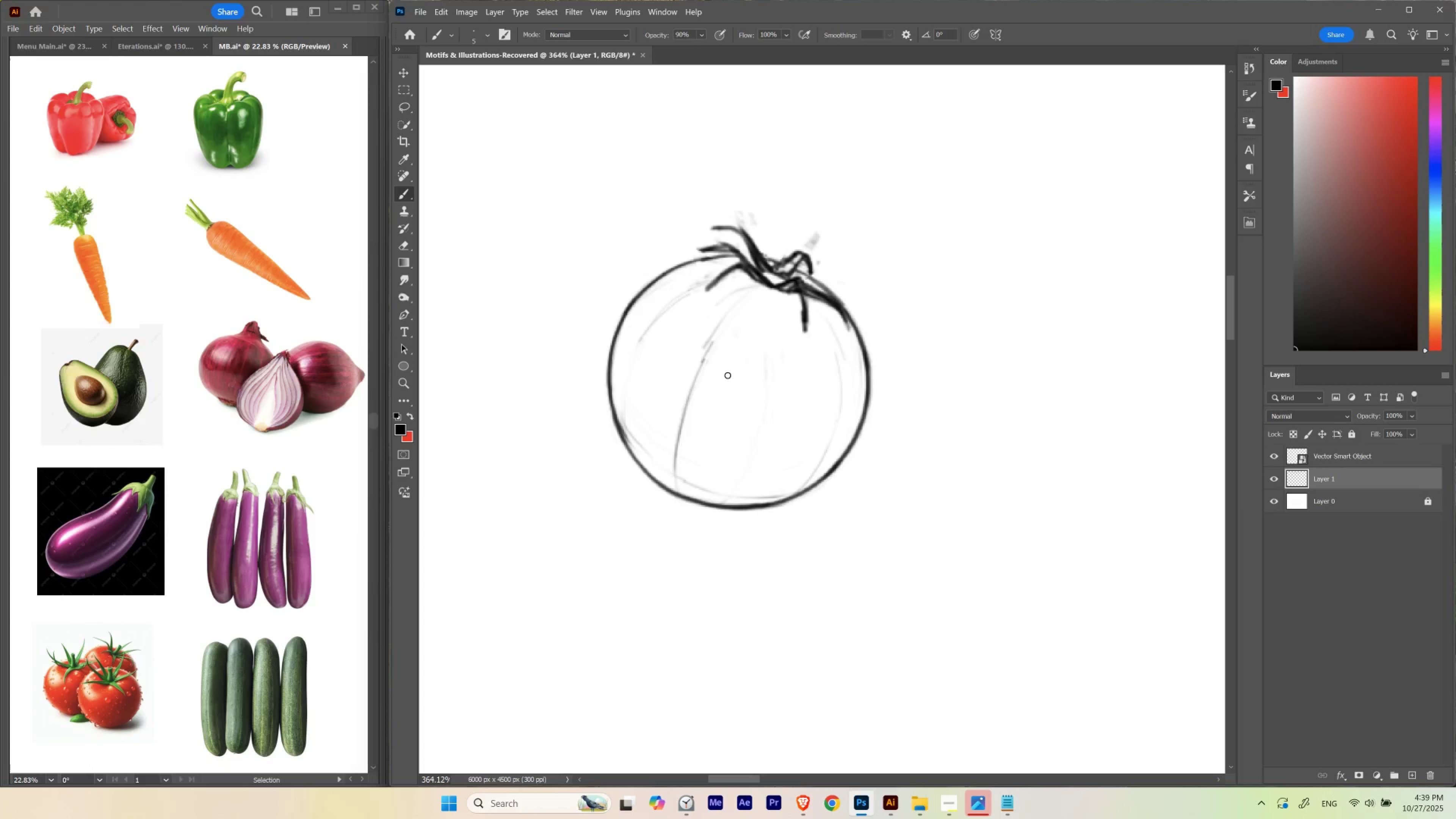 
key(Control+Space)
 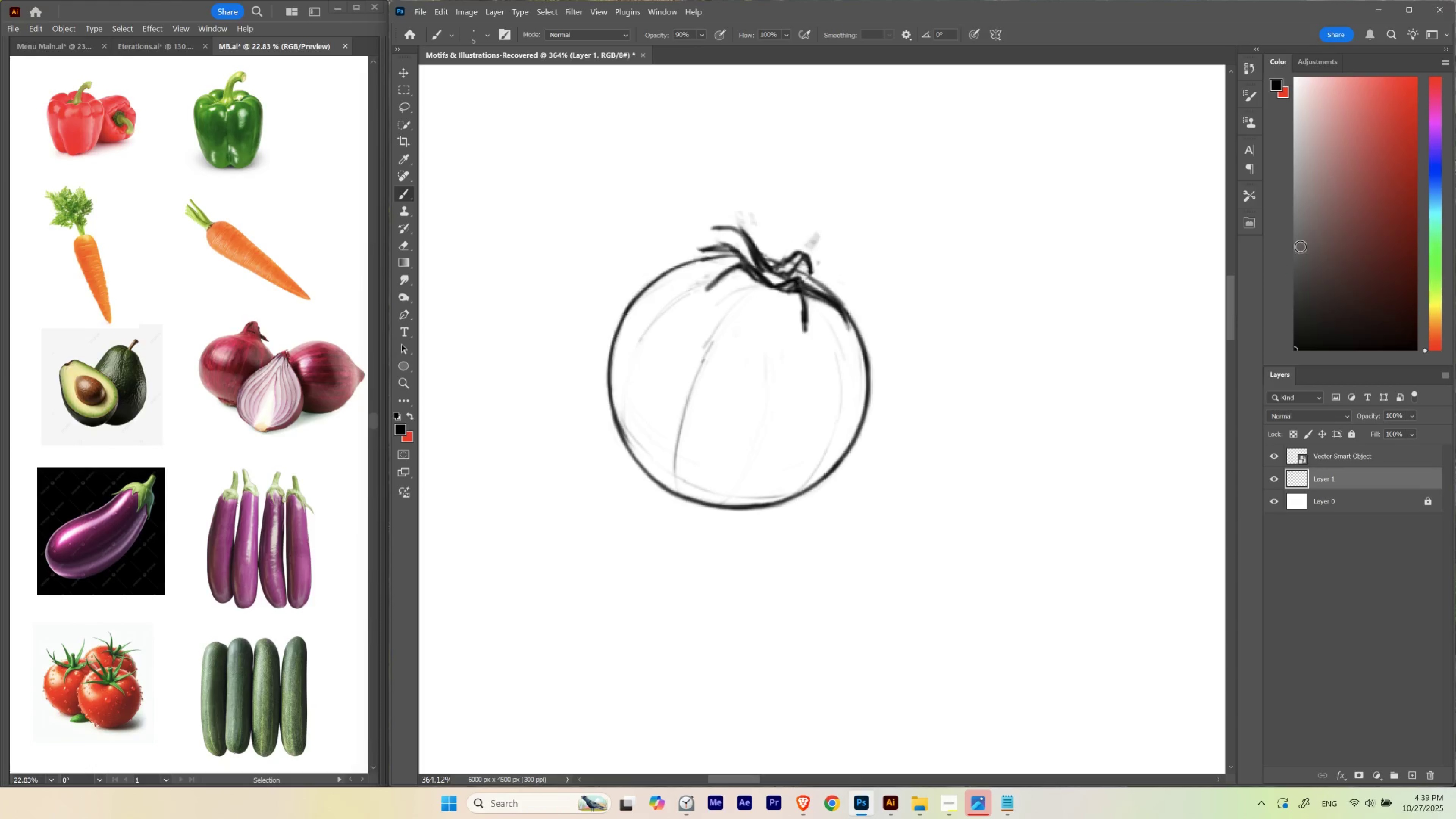 
left_click([1250, 197])
 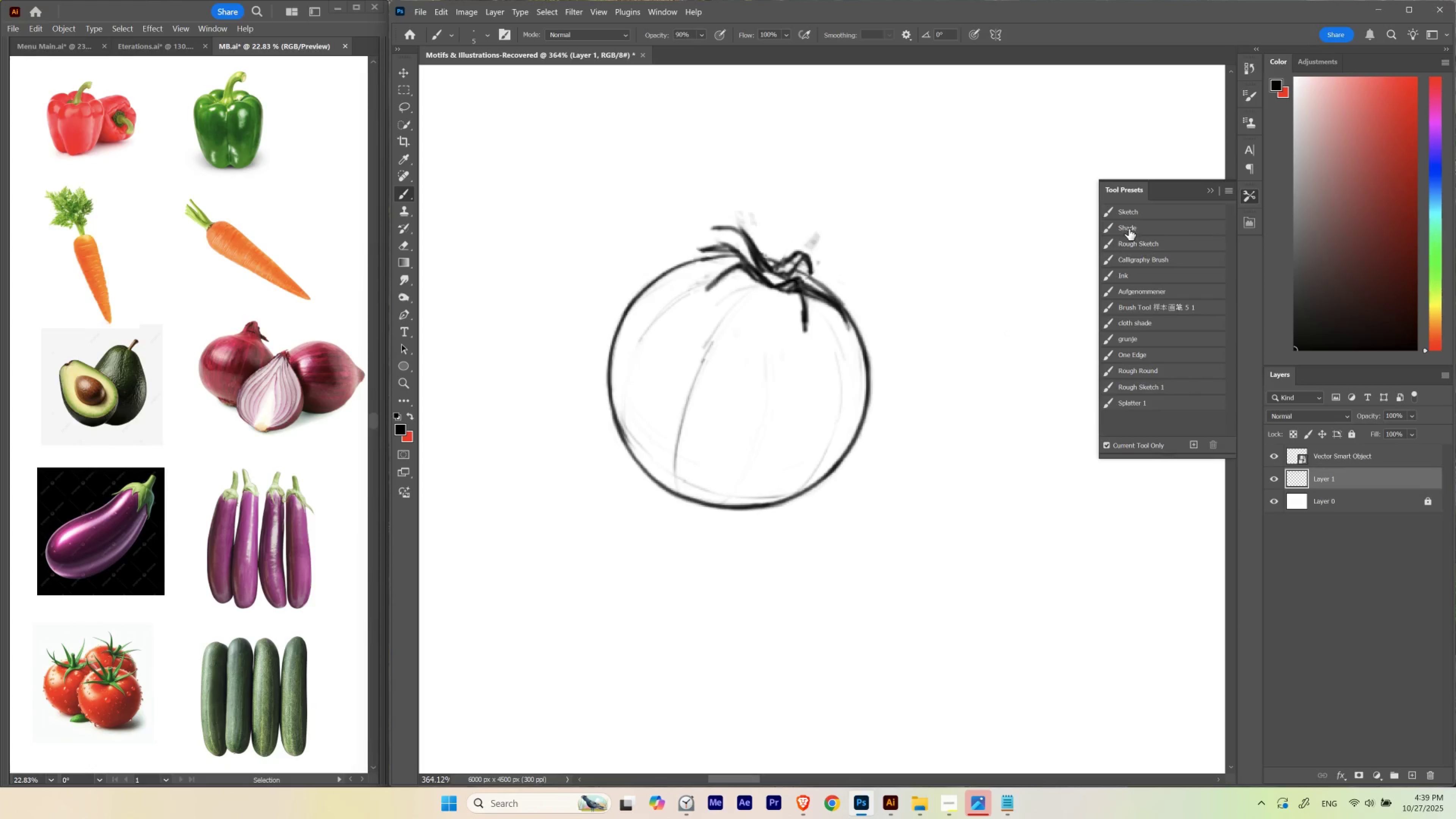 
left_click([1133, 227])
 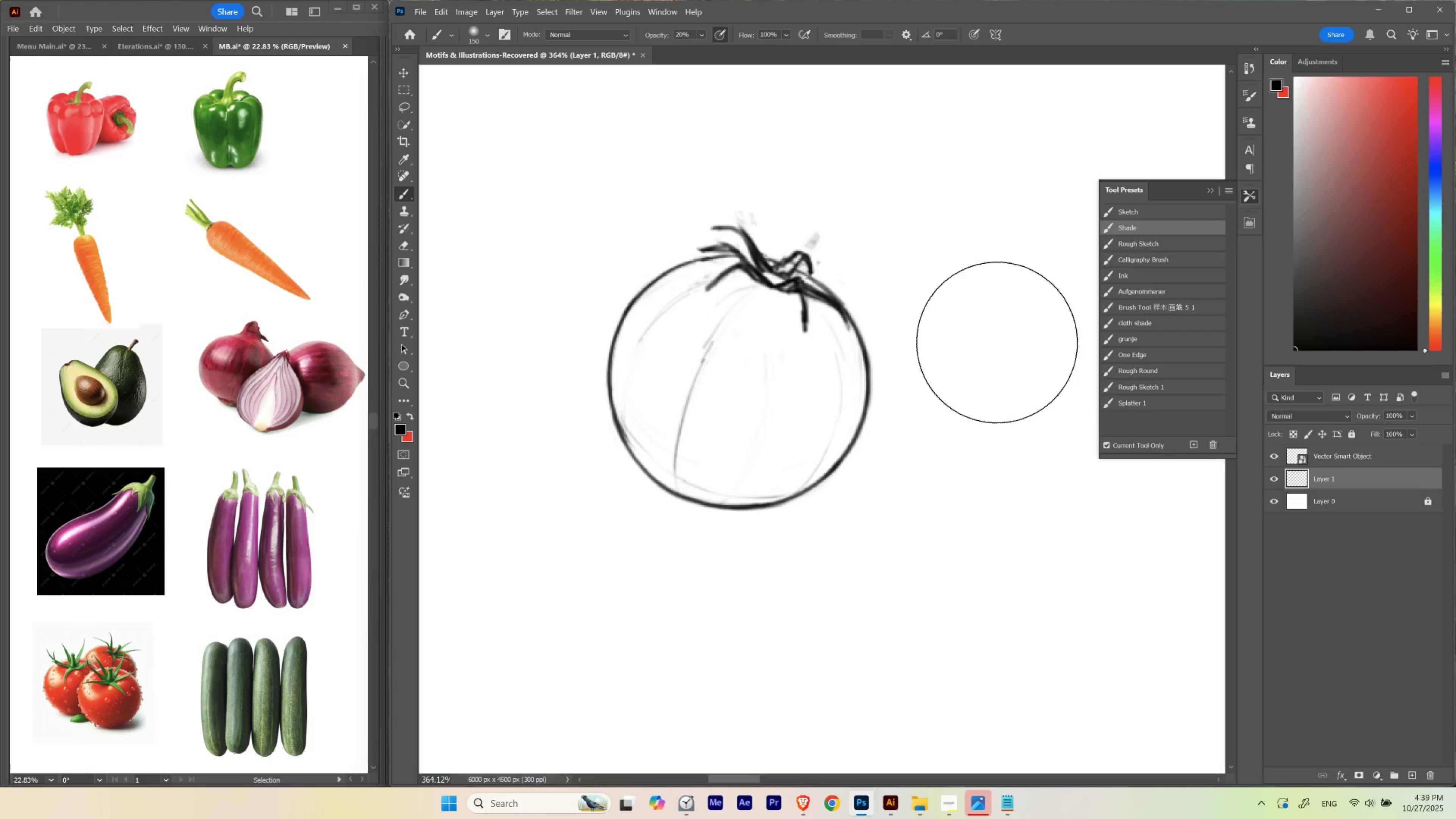 
key(BracketRight)
 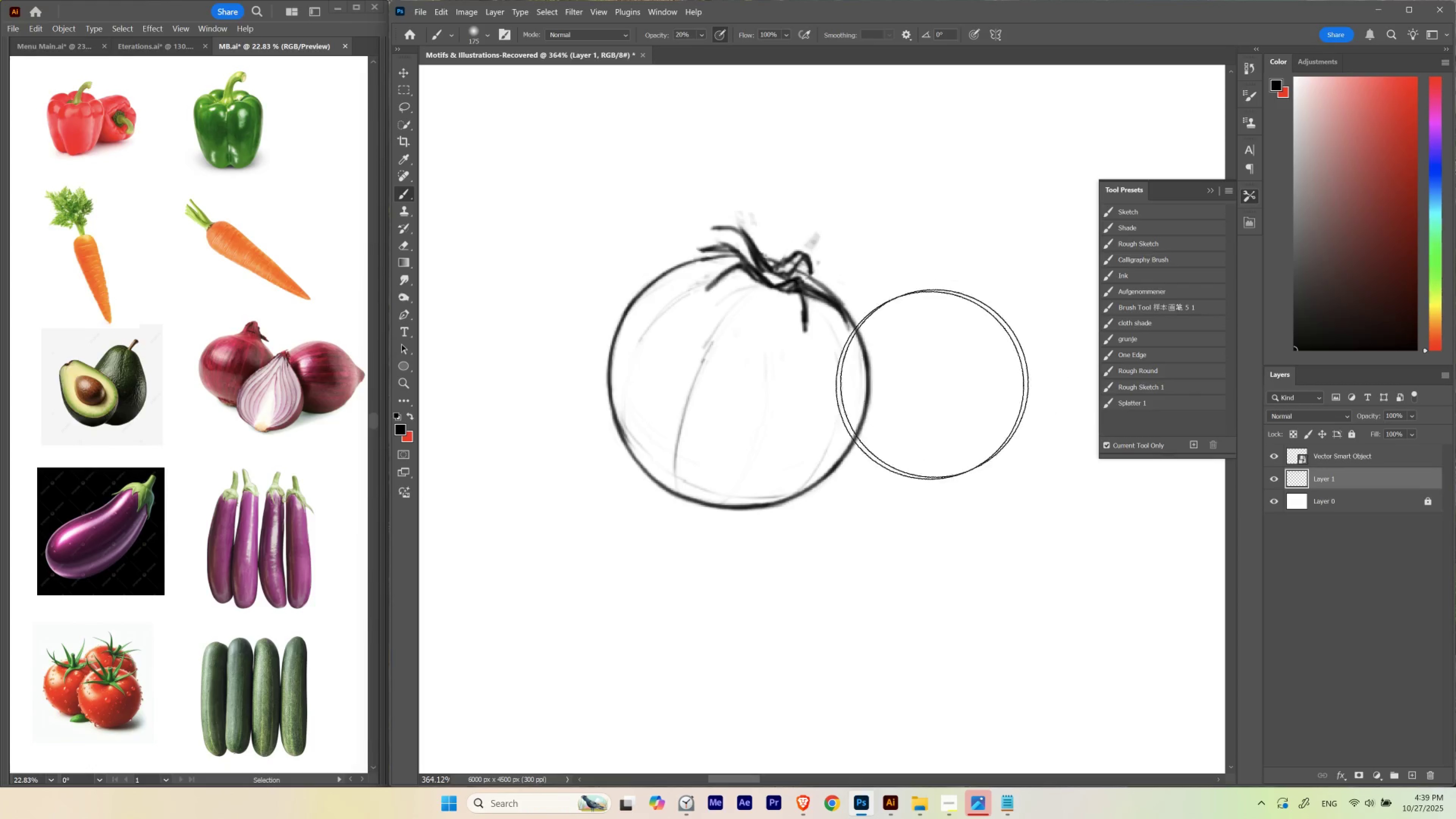 
key(BracketRight)
 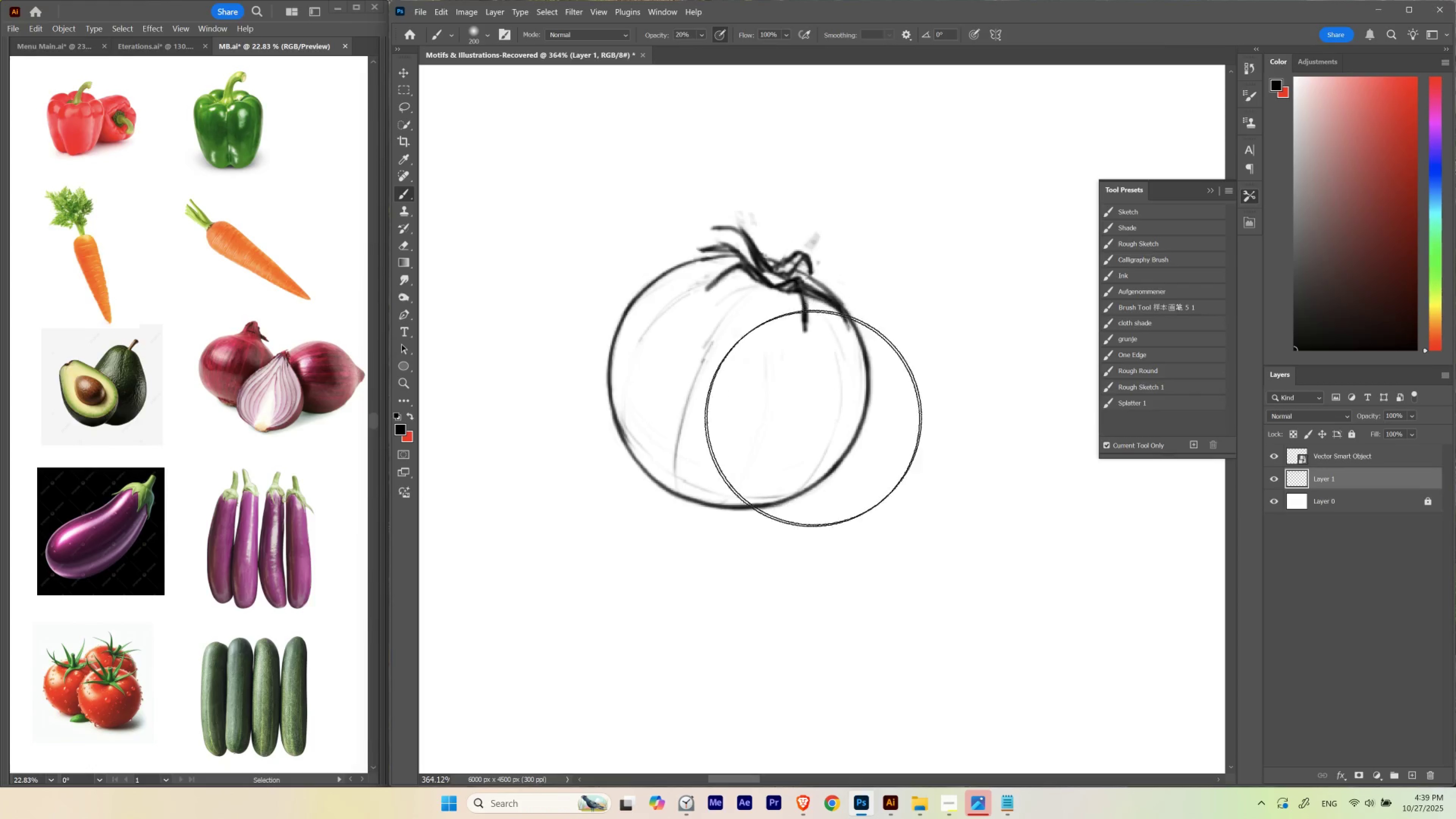 
key(BracketLeft)
 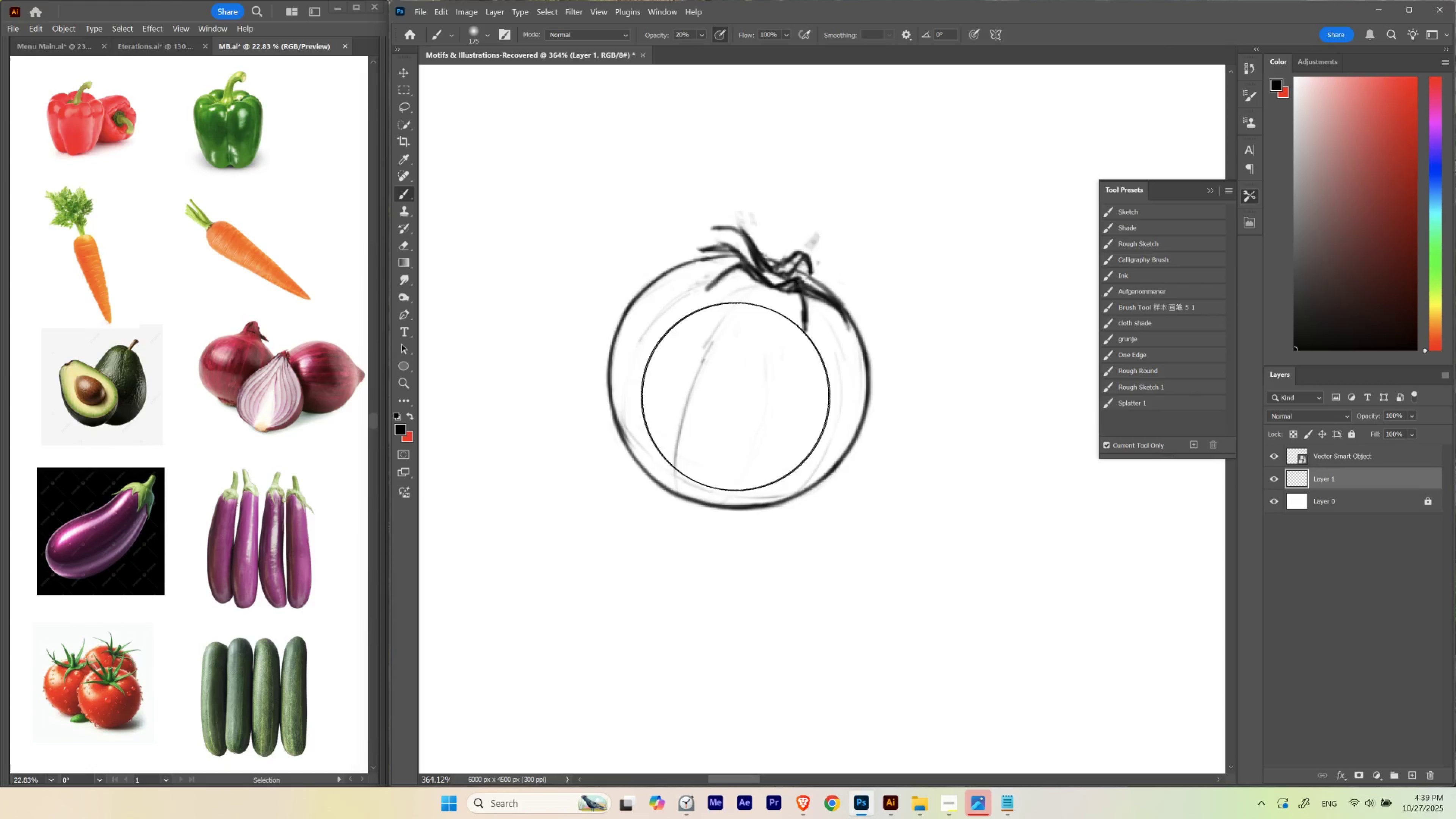 
key(BracketLeft)
 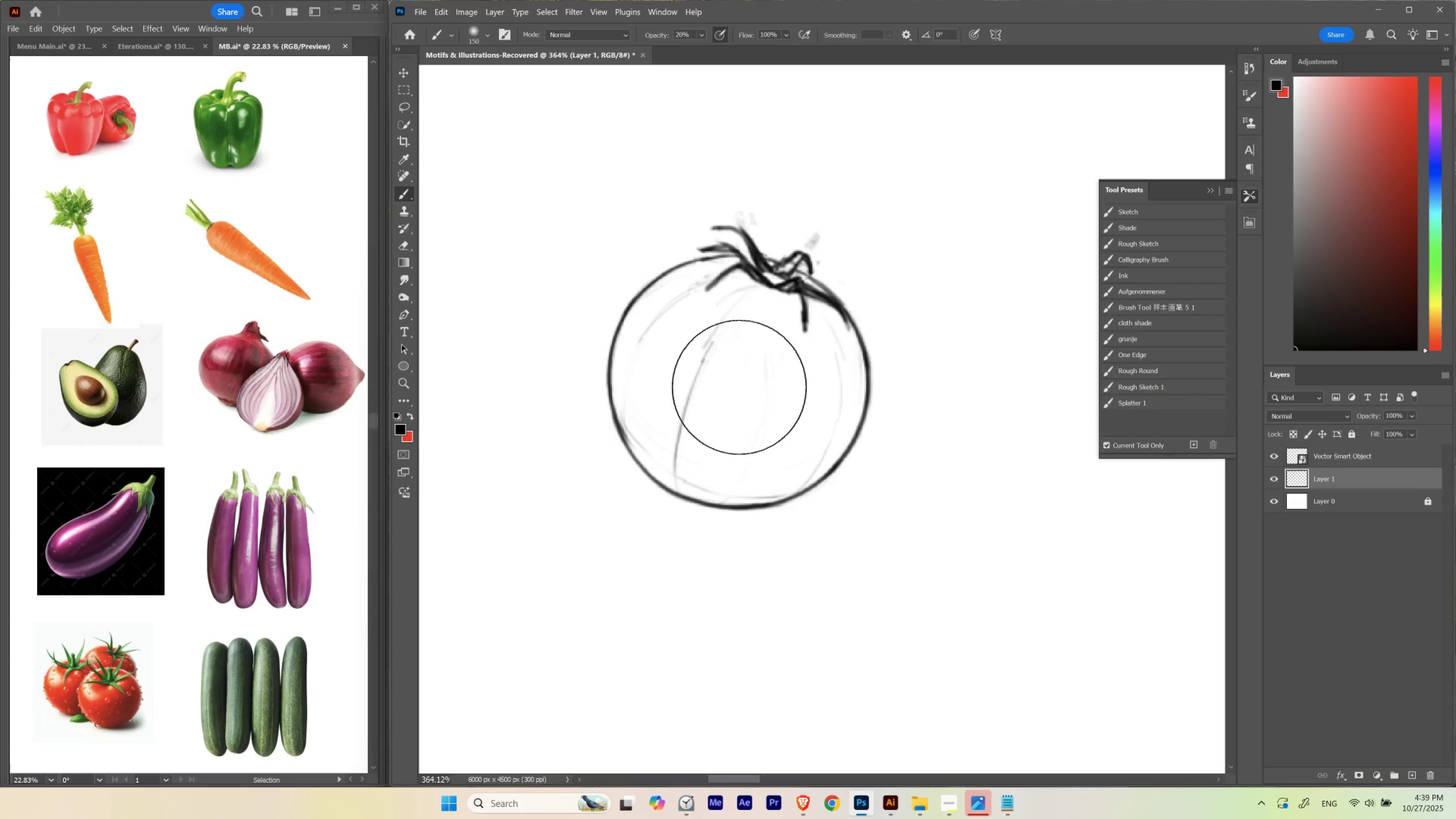 
key(BracketLeft)
 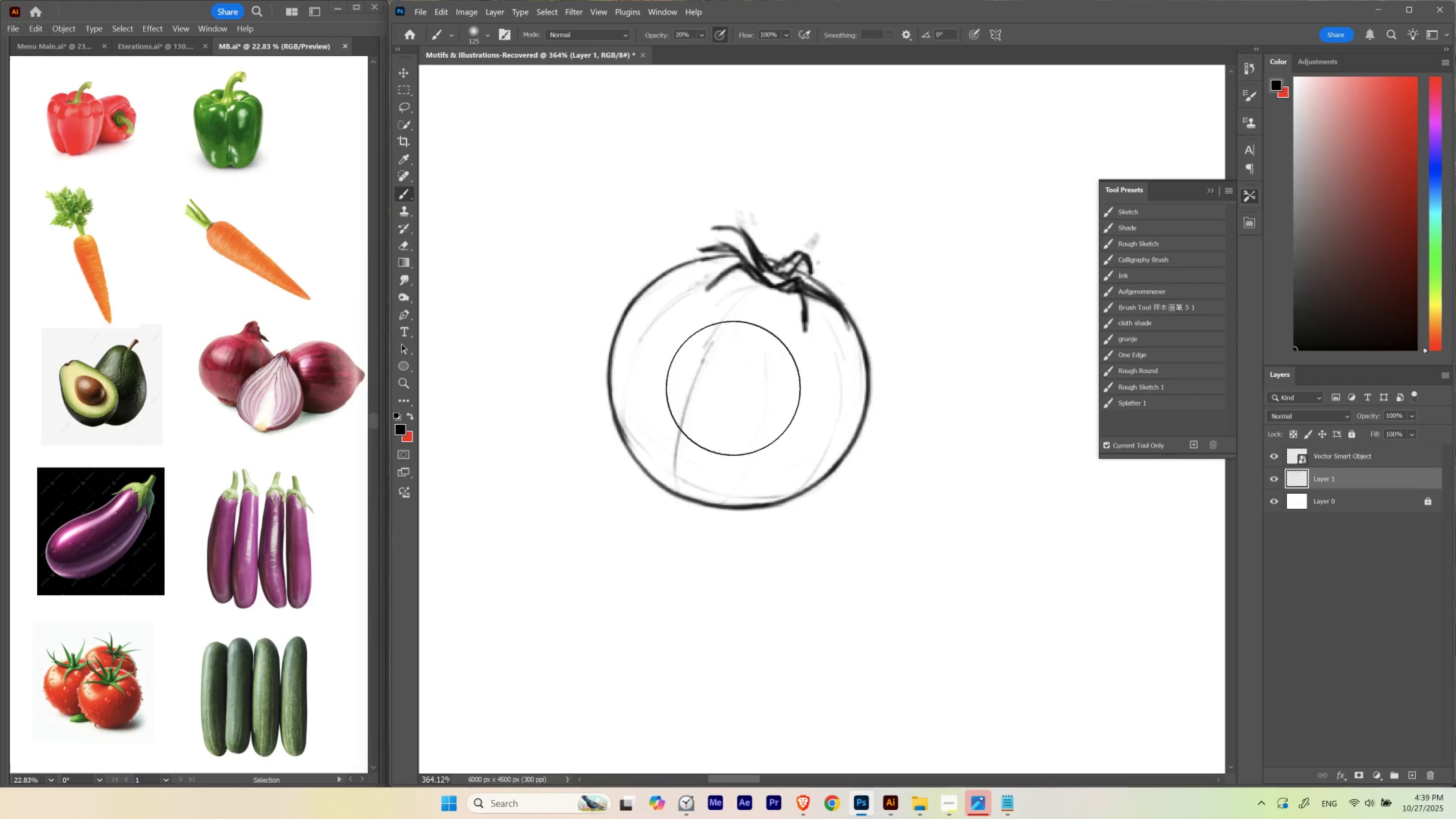 
key(BracketLeft)
 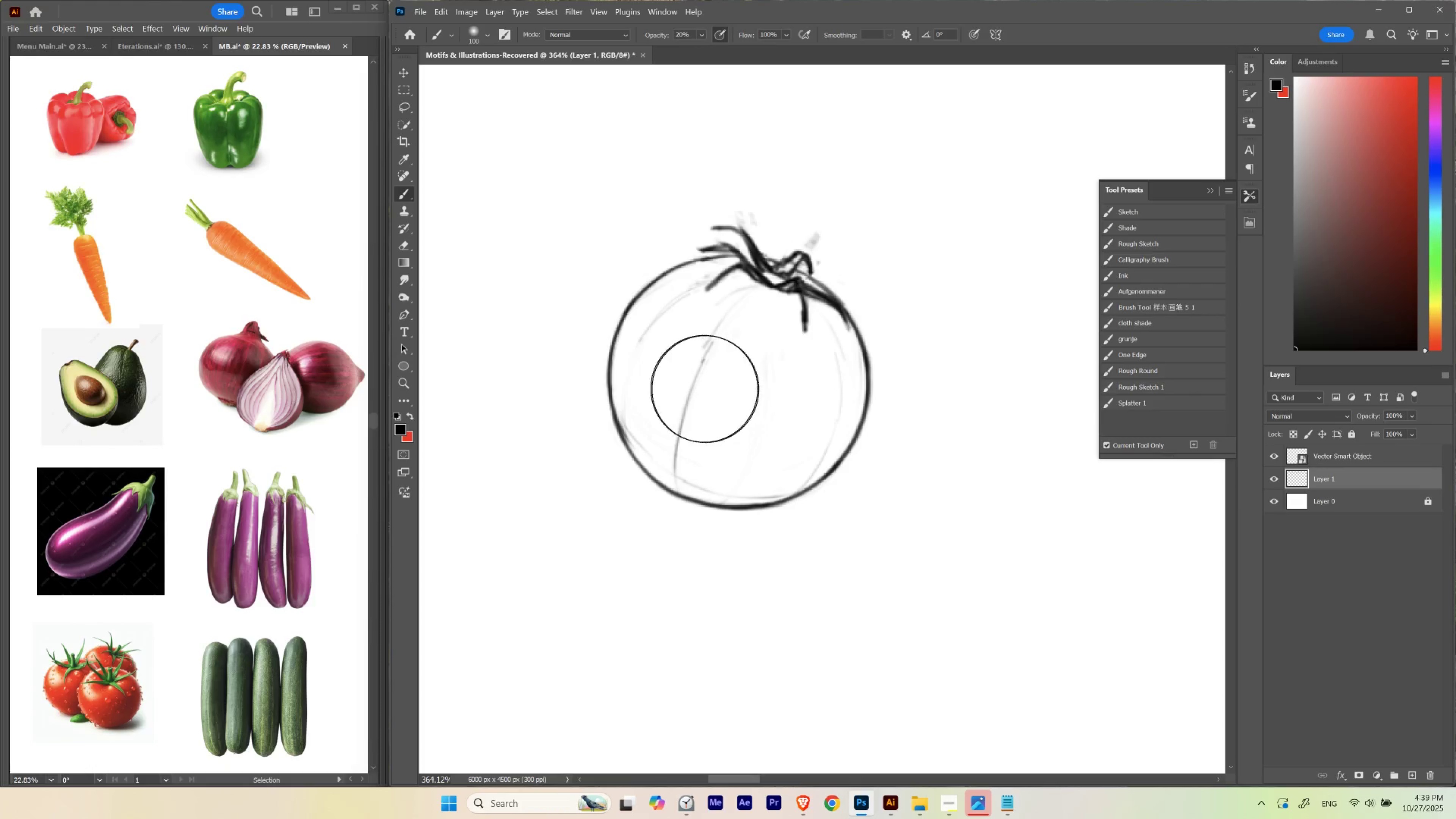 
key(BracketLeft)
 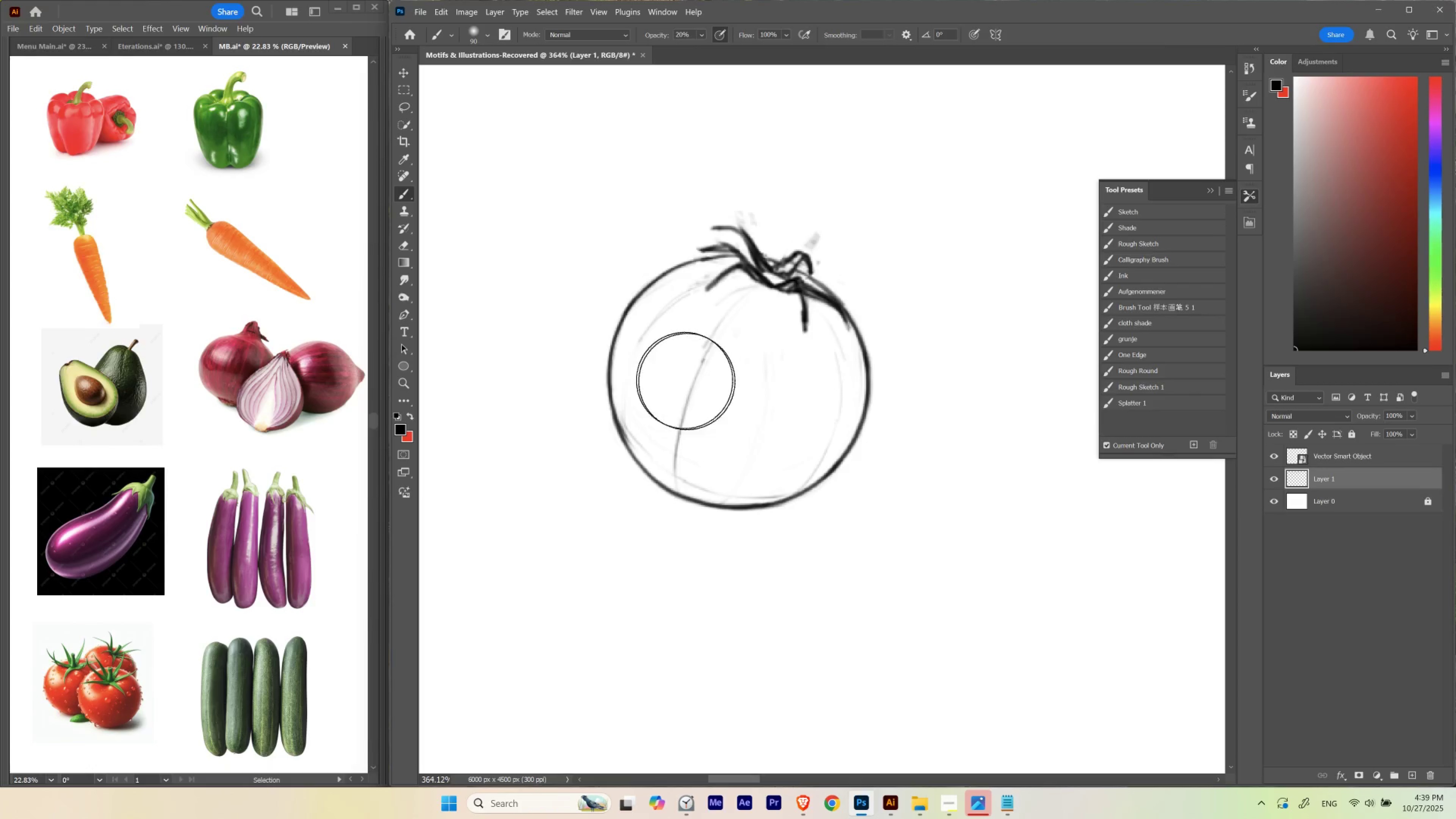 
key(BracketLeft)
 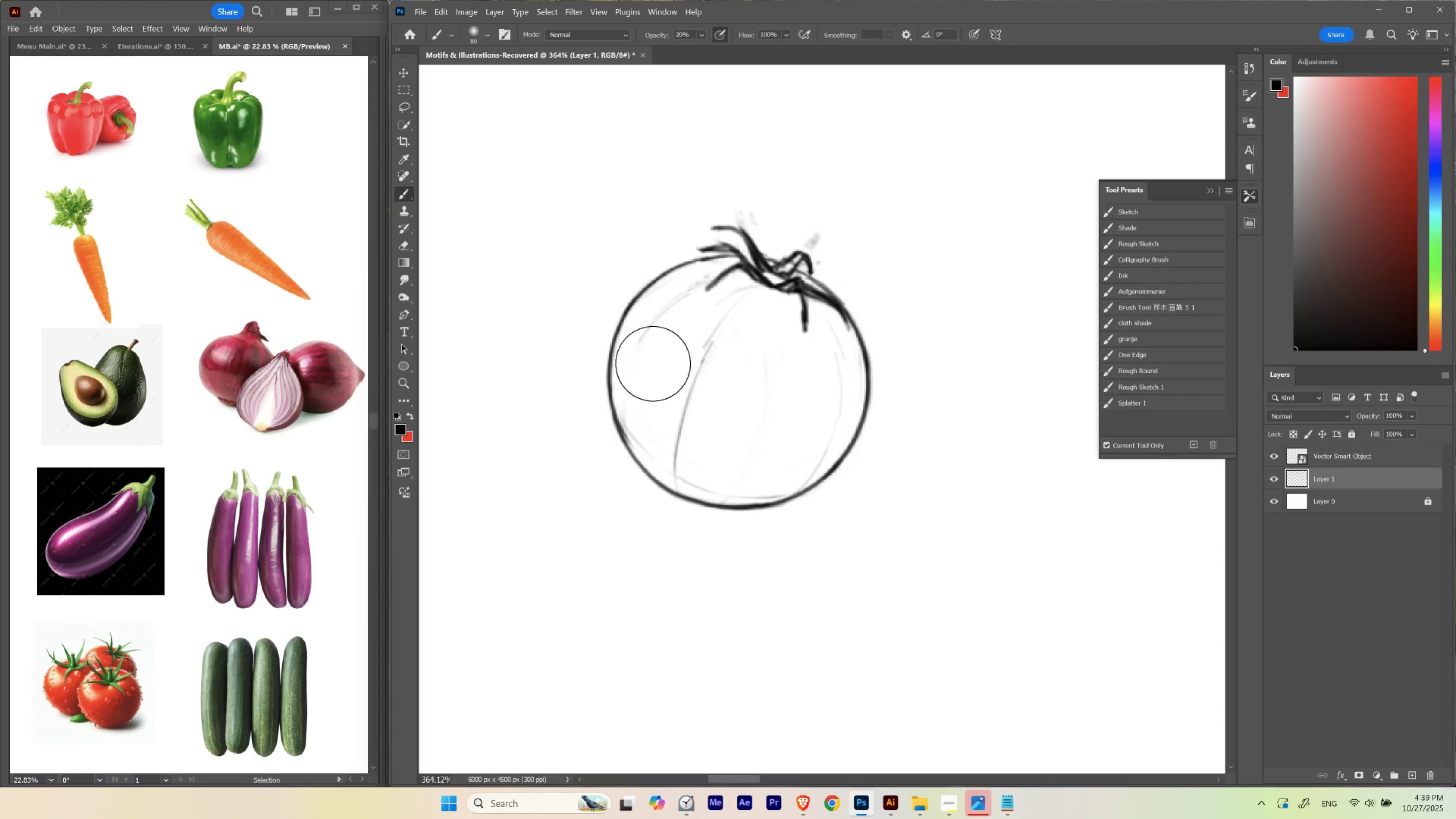 
key(BracketLeft)
 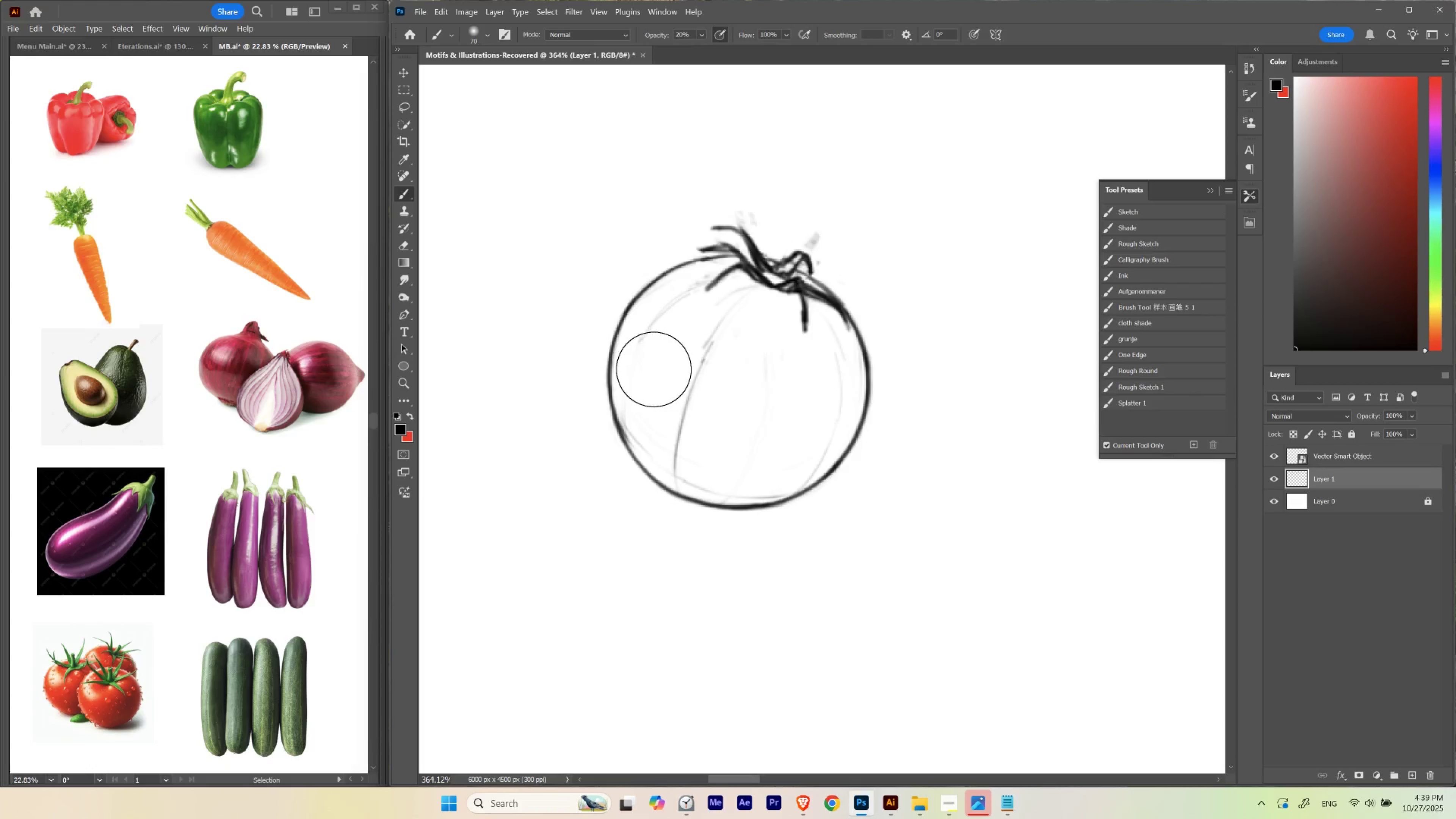 
key(BracketLeft)
 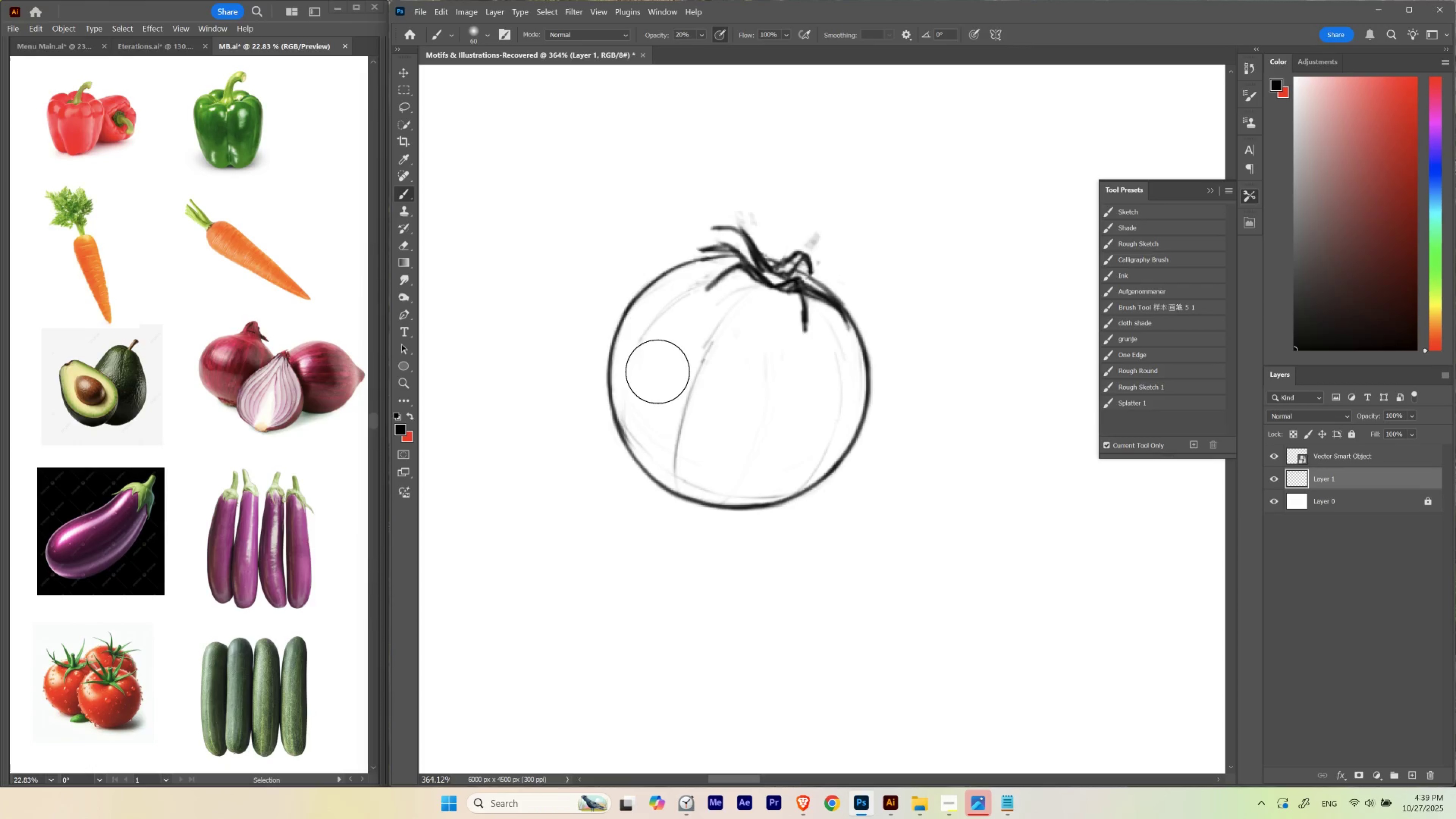 
key(BracketLeft)
 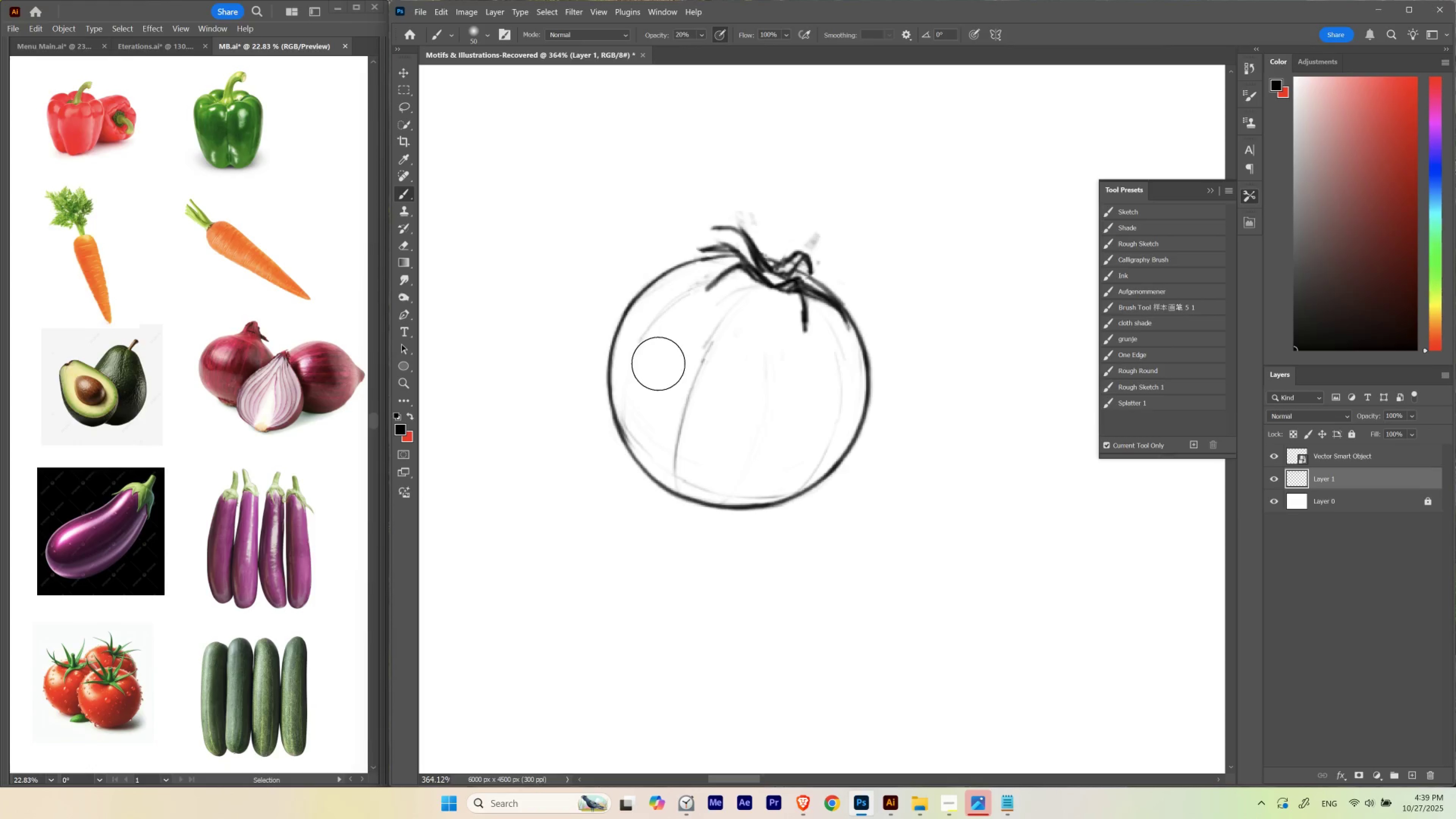 
key(4)
 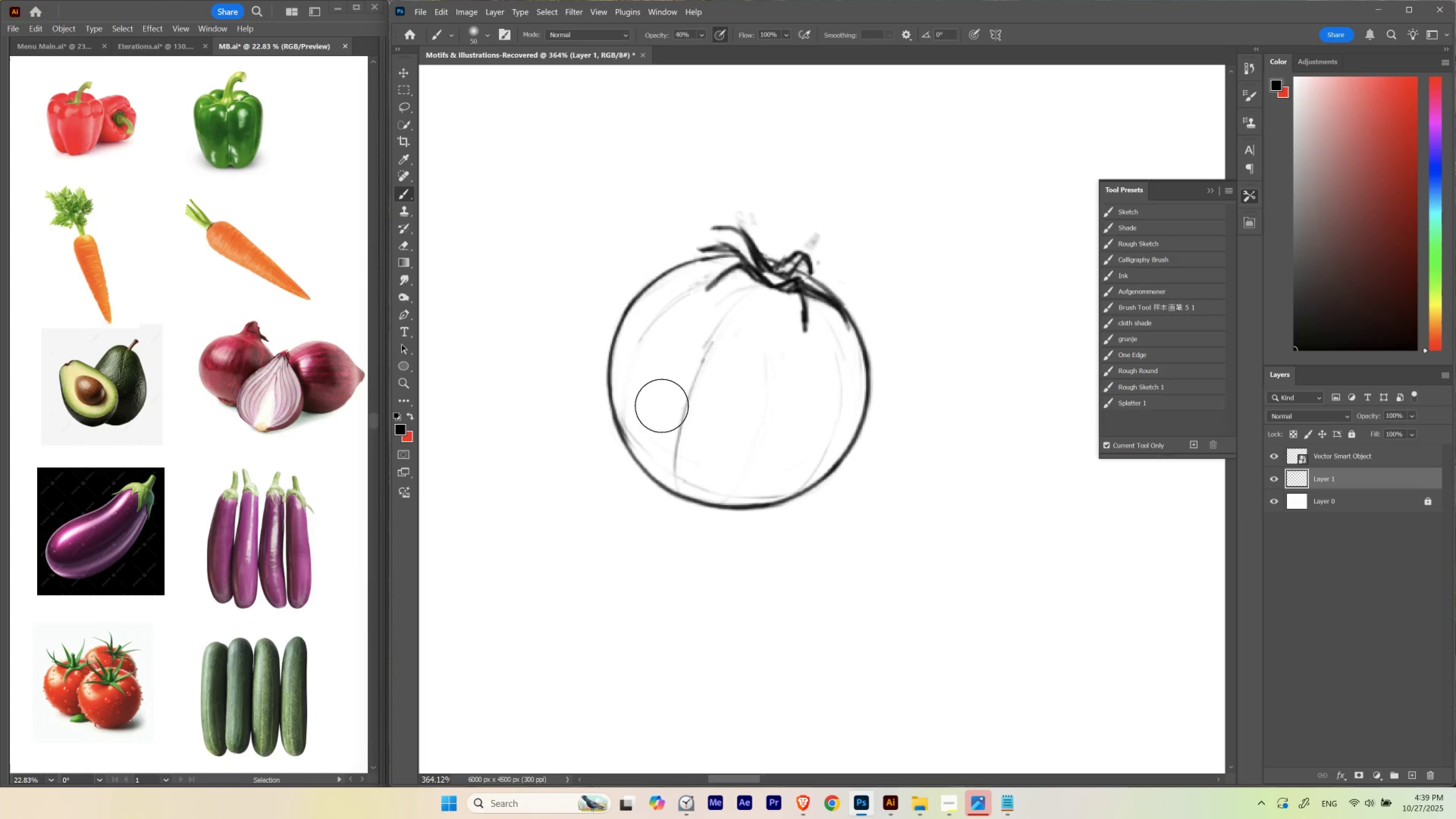 
key(BracketLeft)
 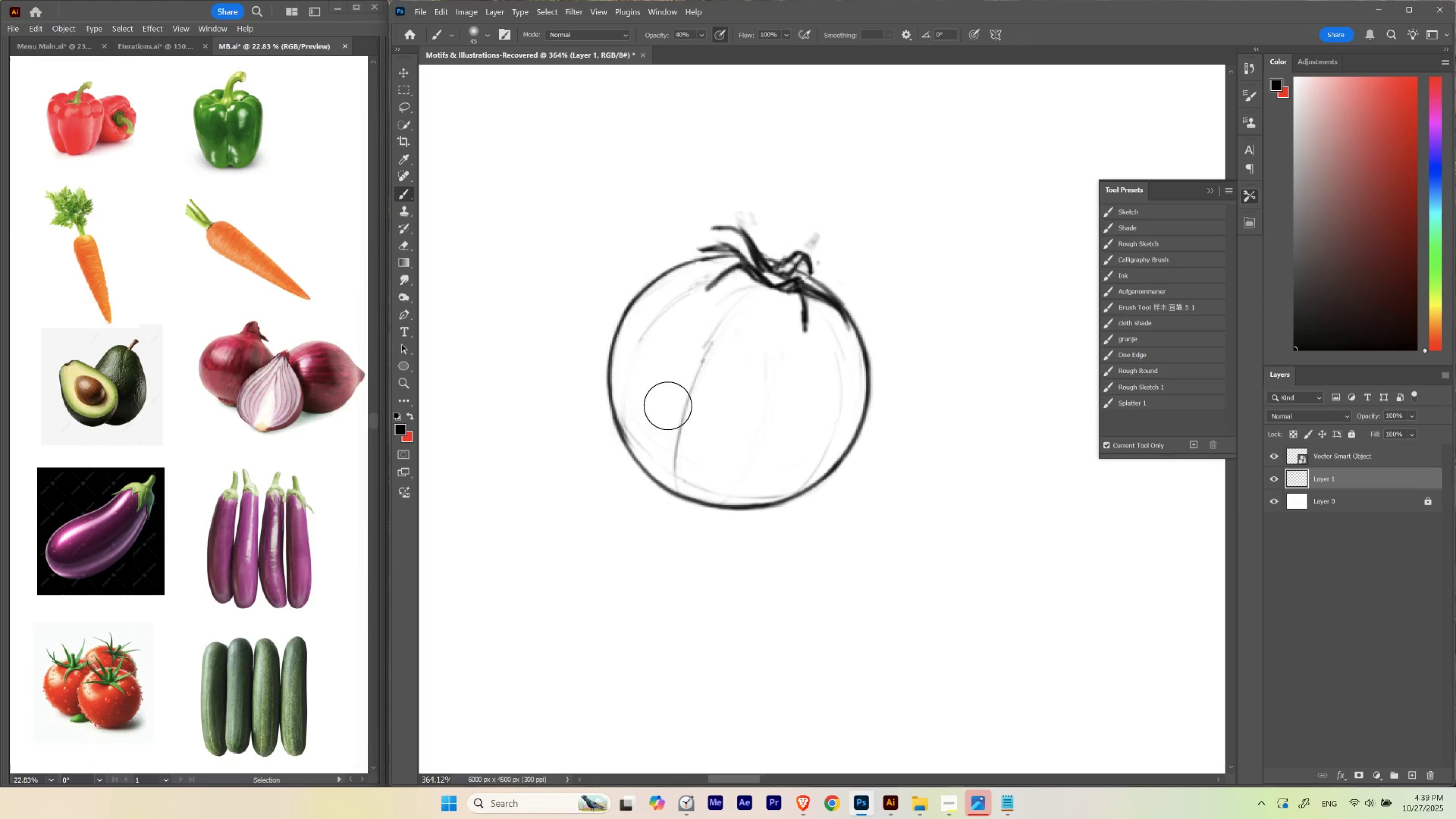 
key(BracketLeft)
 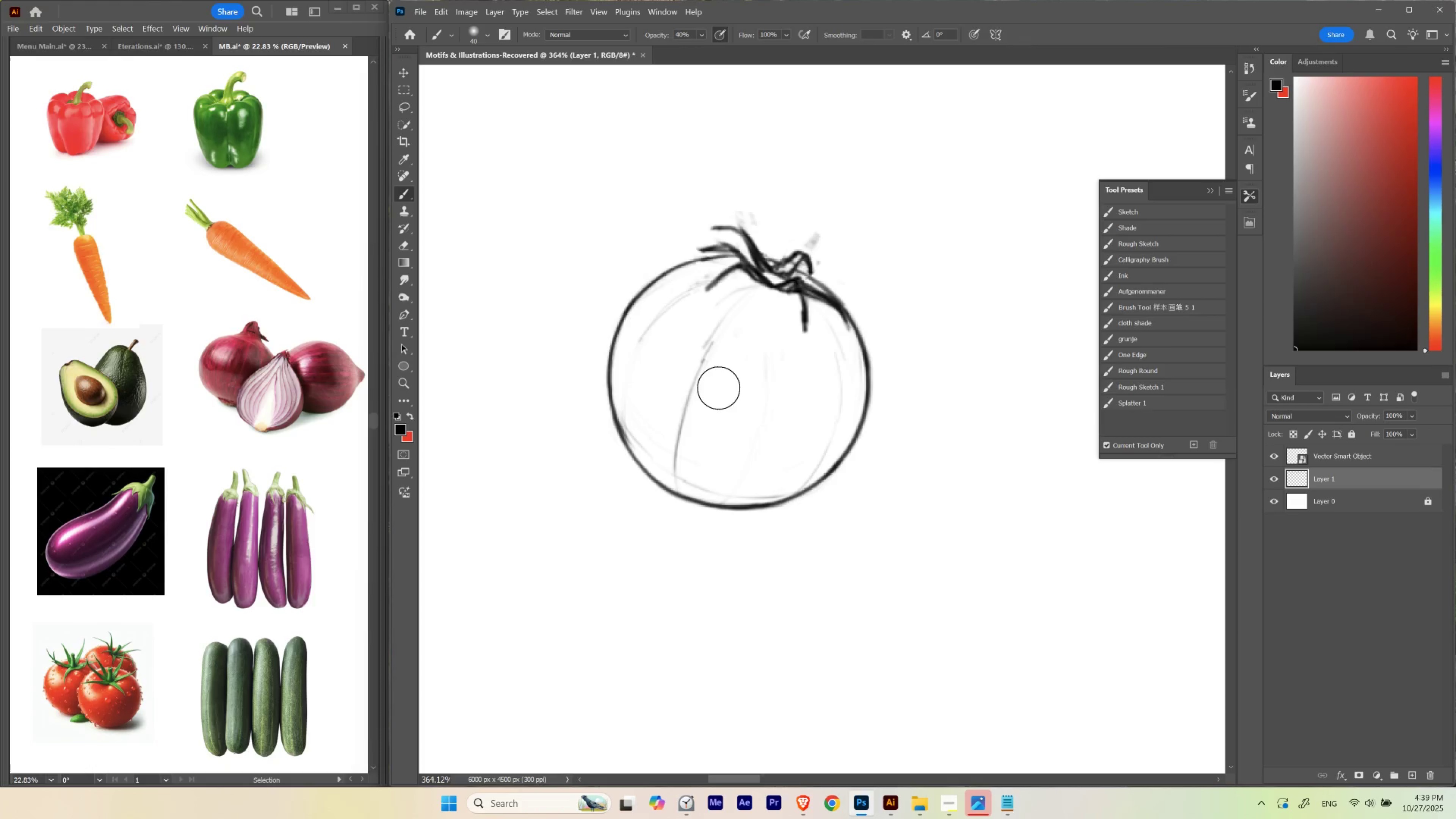 
hold_key(key=Space, duration=0.79)
 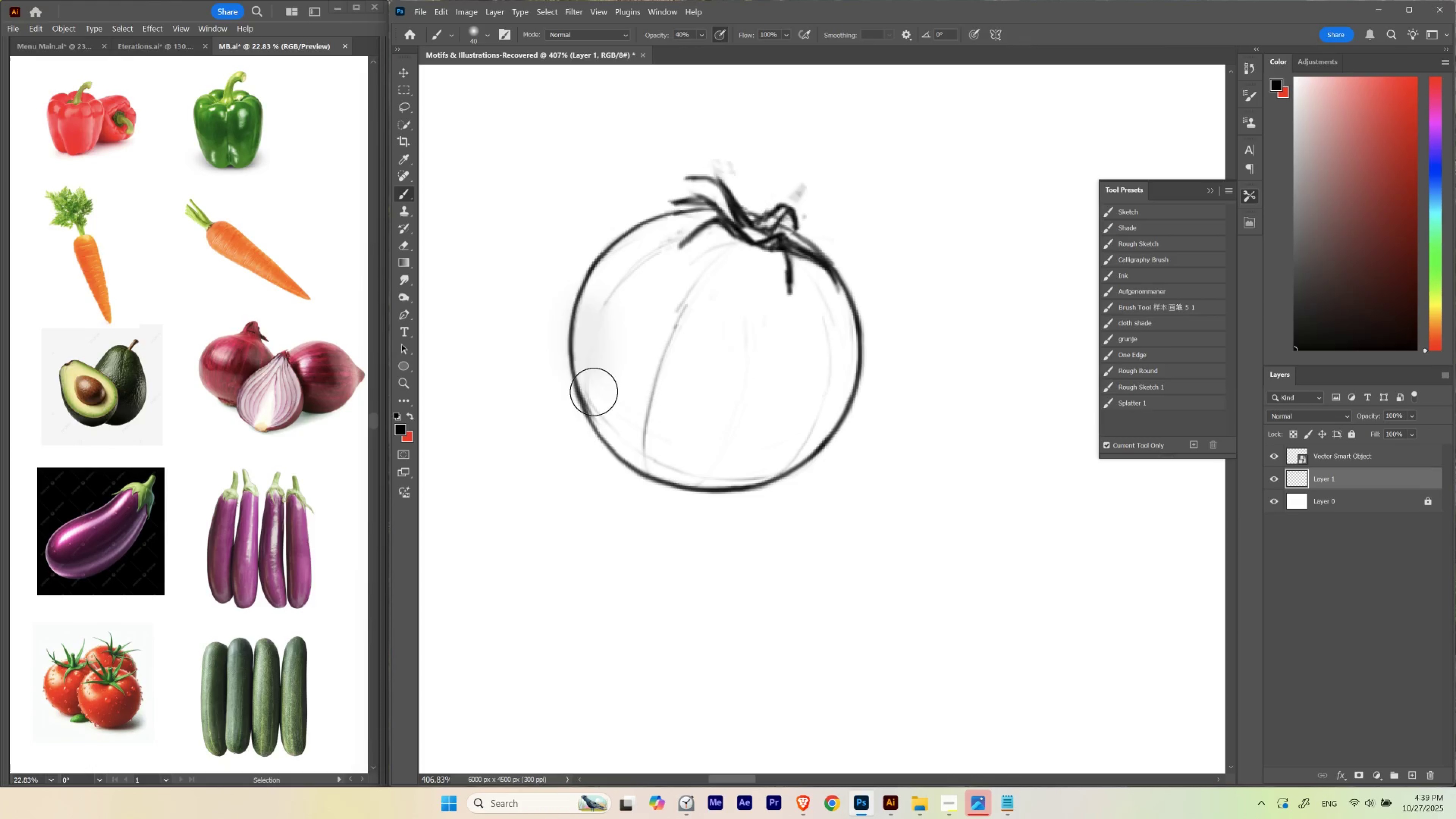 
left_click_drag(start_coordinate=[710, 308], to_coordinate=[684, 267])
 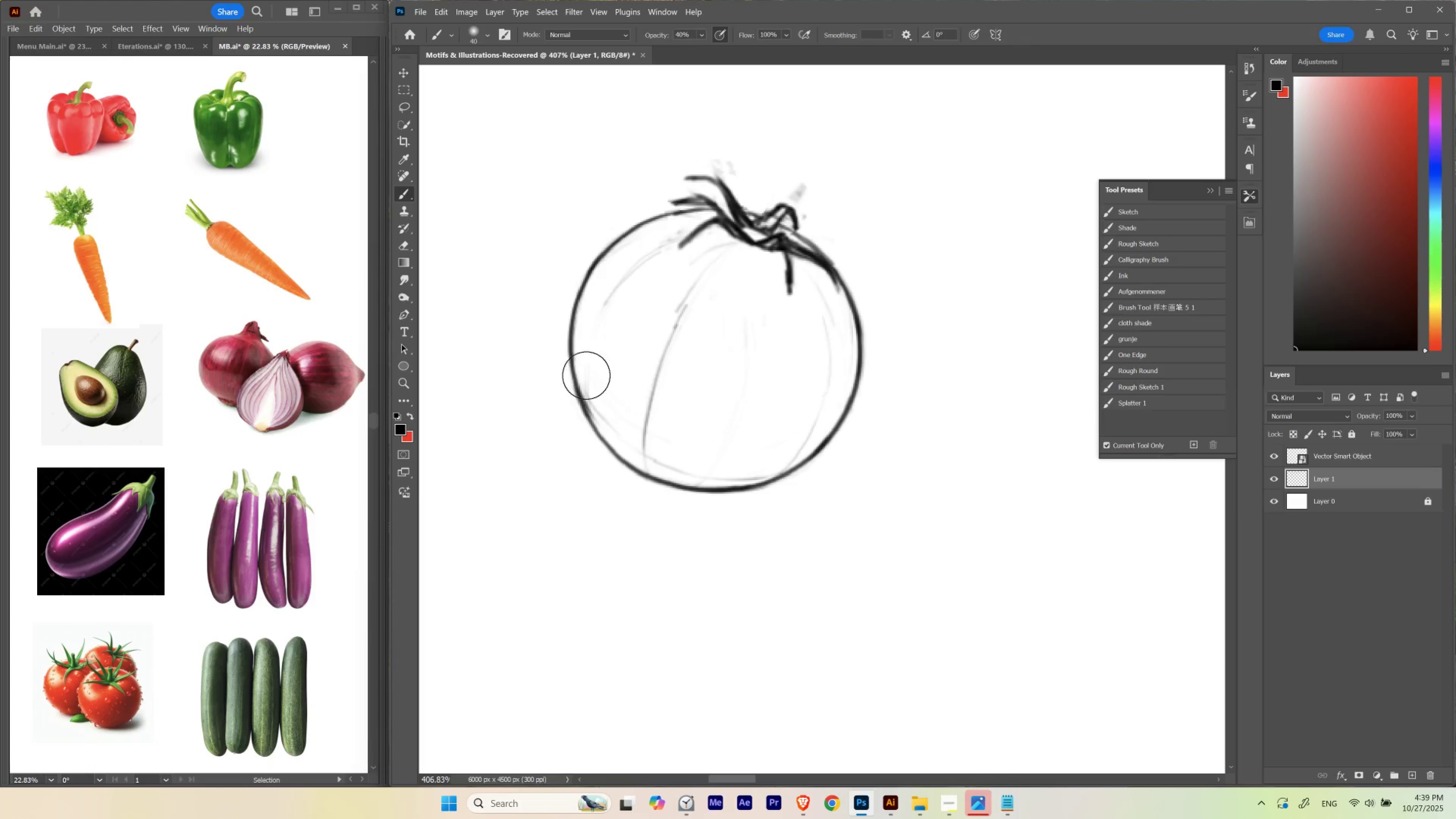 
hold_key(key=ControlLeft, duration=0.34)
left_click_drag(start_coordinate=[684, 257], to_coordinate=[693, 271])
 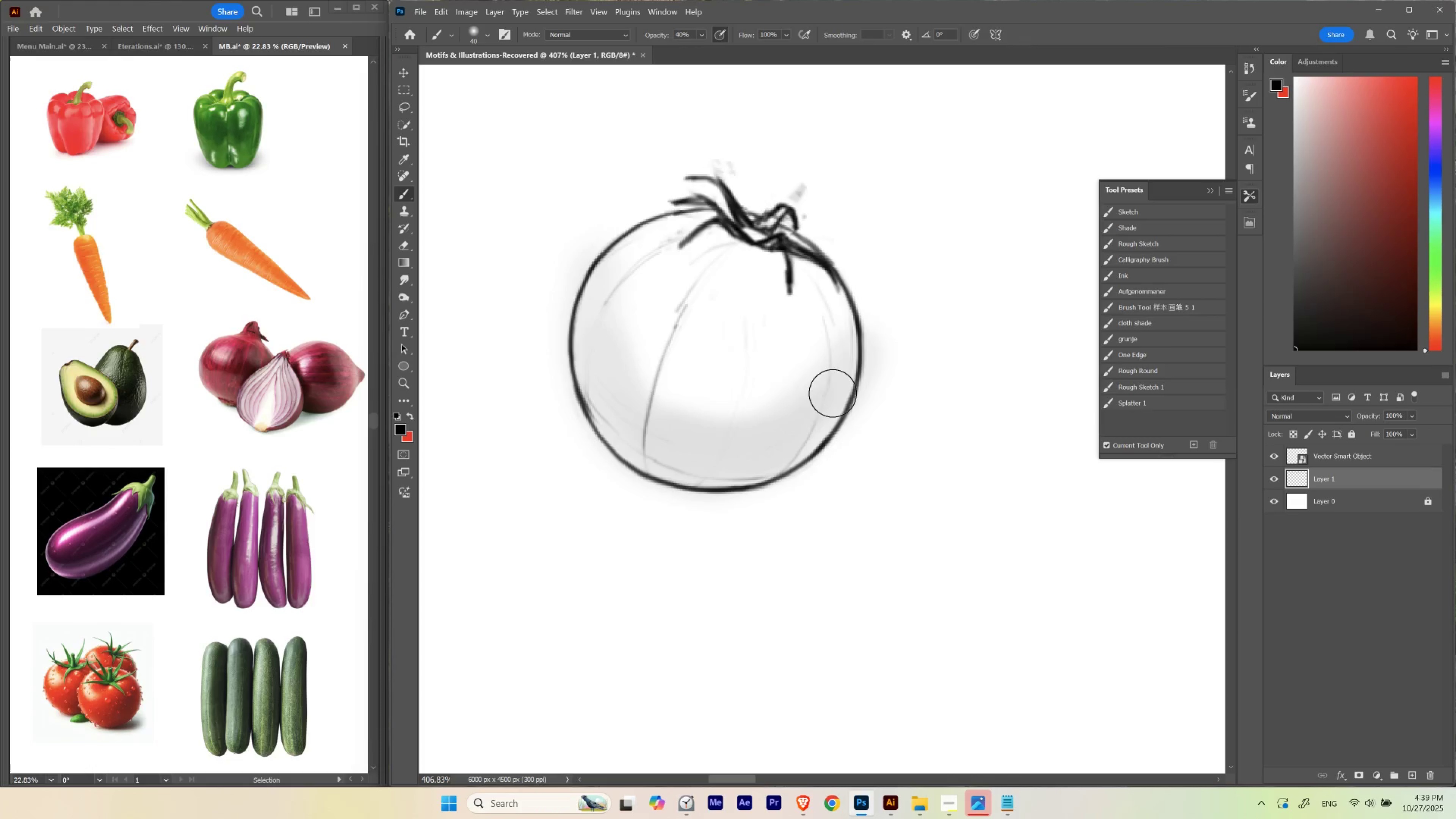 
wait(9.07)
 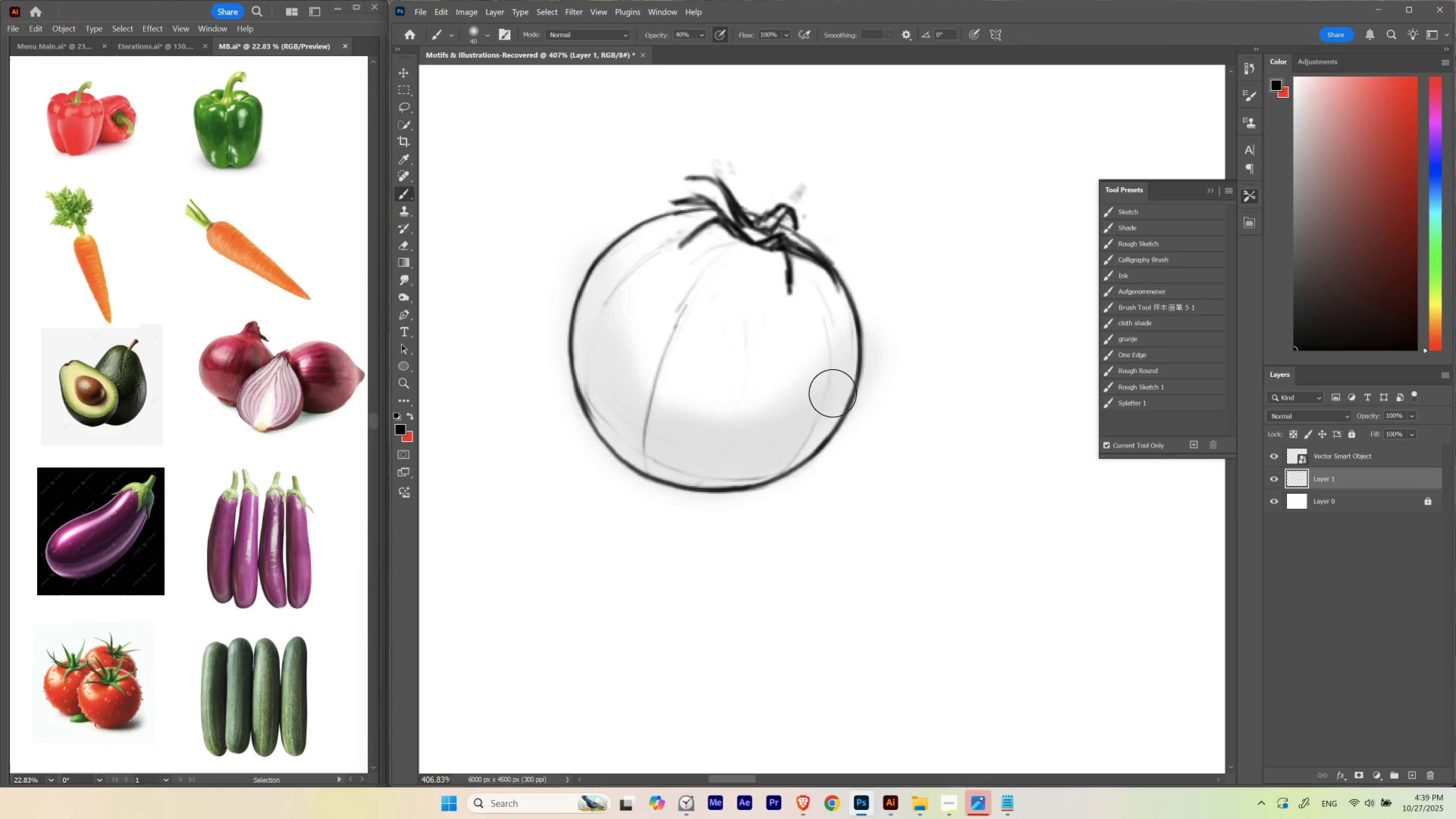 
hold_key(key=Space, duration=1.29)
 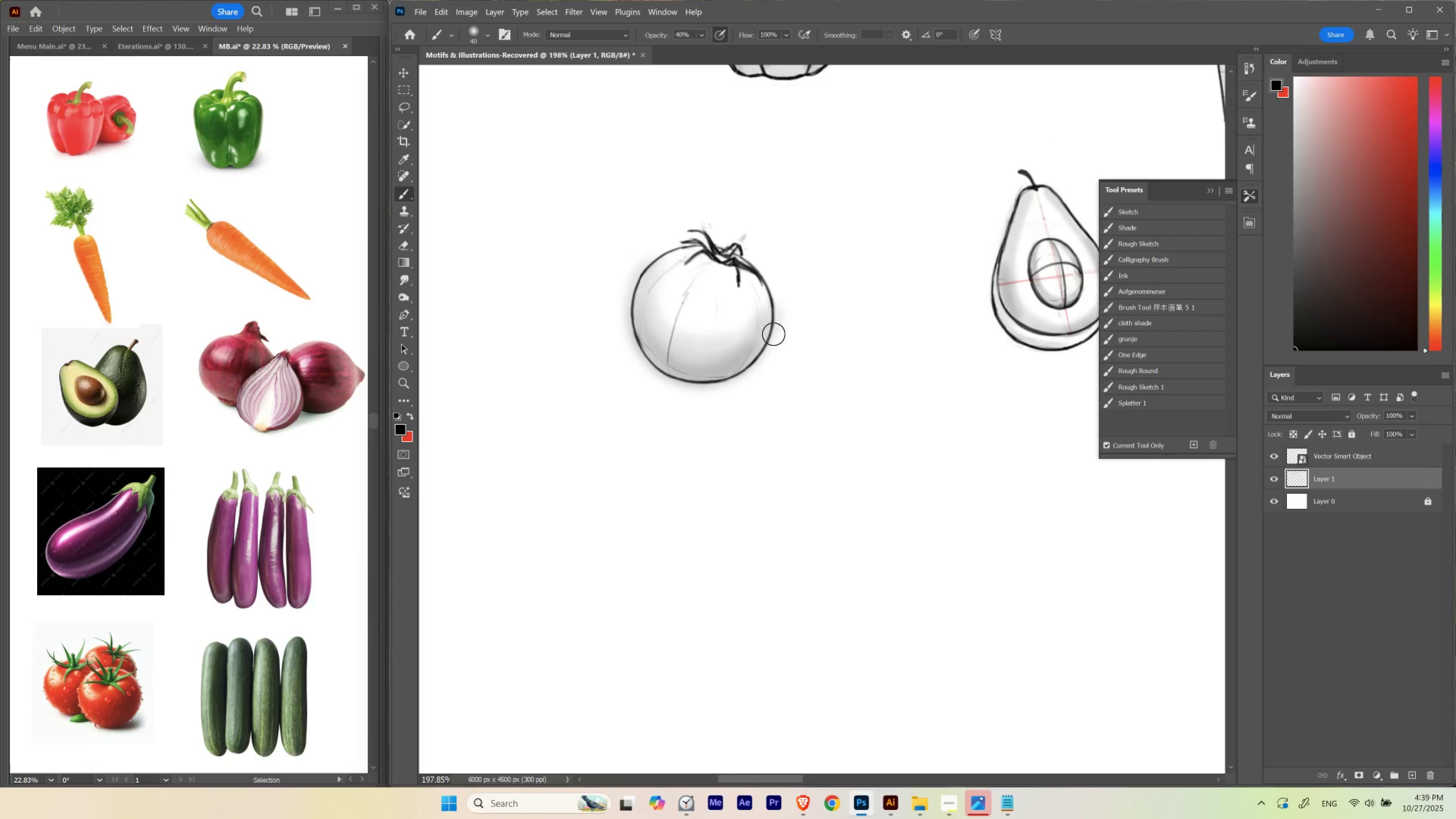 
hold_key(key=ControlLeft, duration=1.2)
left_click_drag(start_coordinate=[690, 280], to_coordinate=[655, 366])
 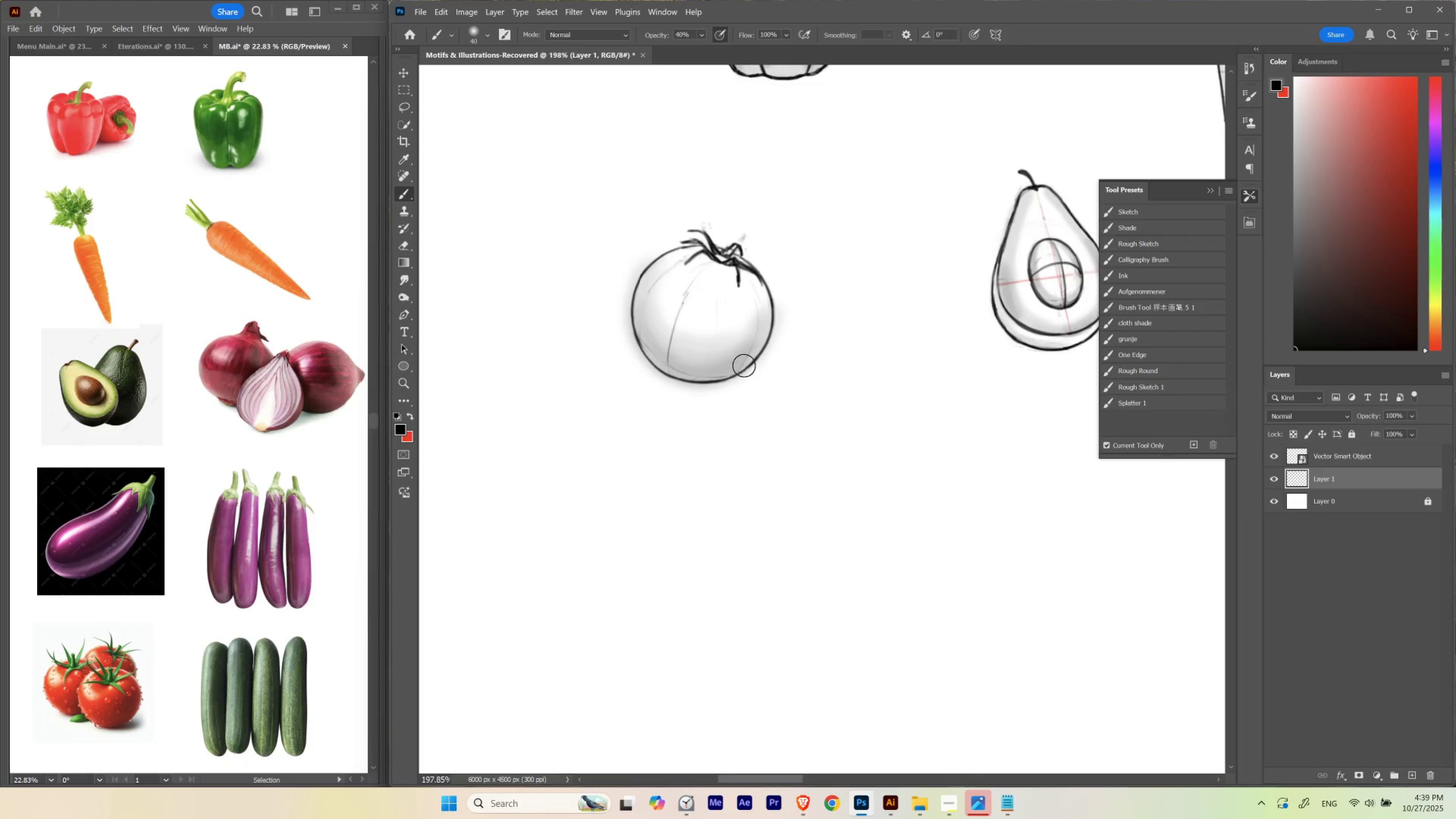 
hold_key(key=Space, duration=0.42)
 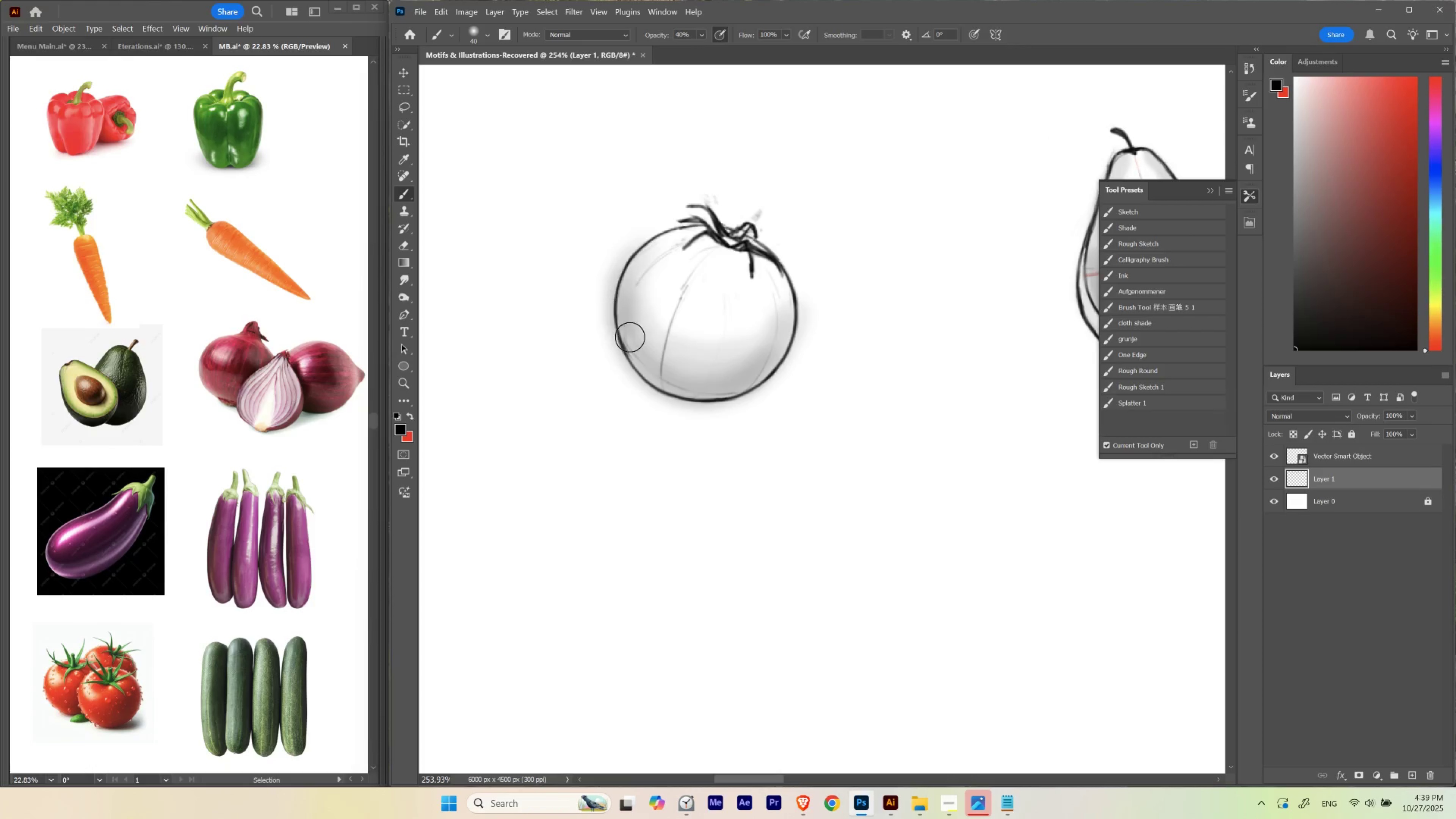 
hold_key(key=ControlLeft, duration=0.36)
left_click_drag(start_coordinate=[690, 318], to_coordinate=[704, 358])
 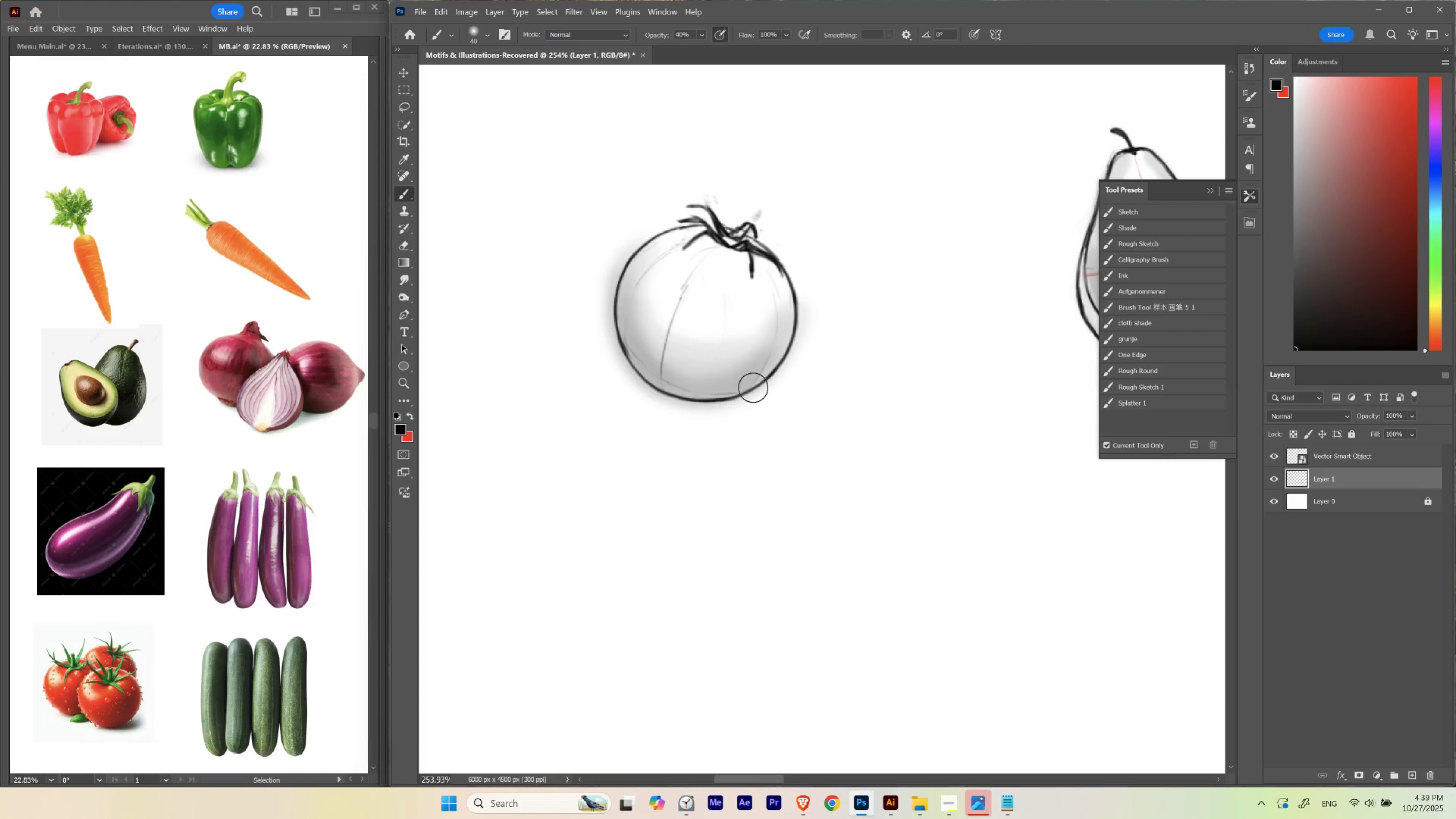 
key(Control+ControlLeft)
 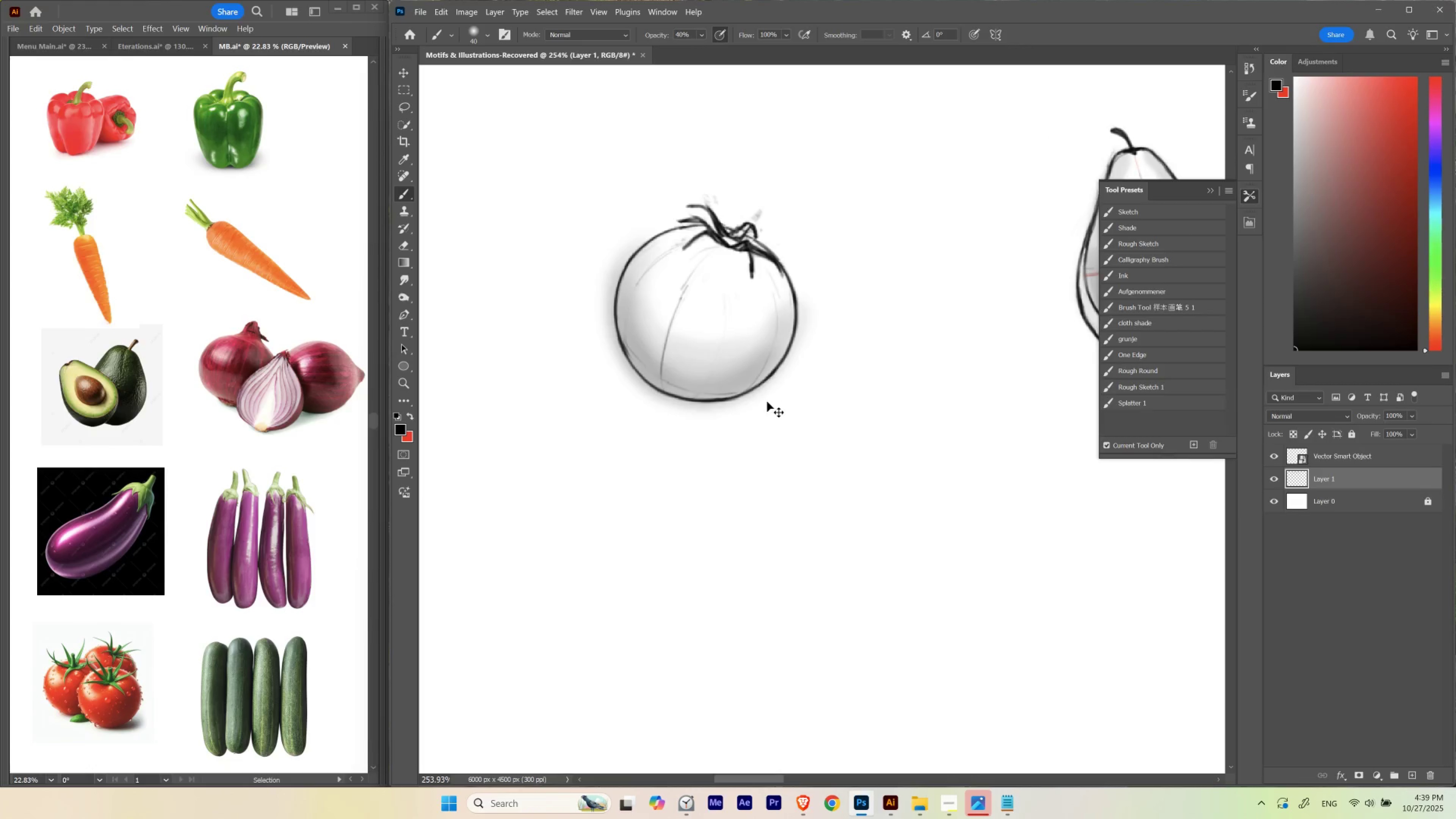 
key(Control+Z)
 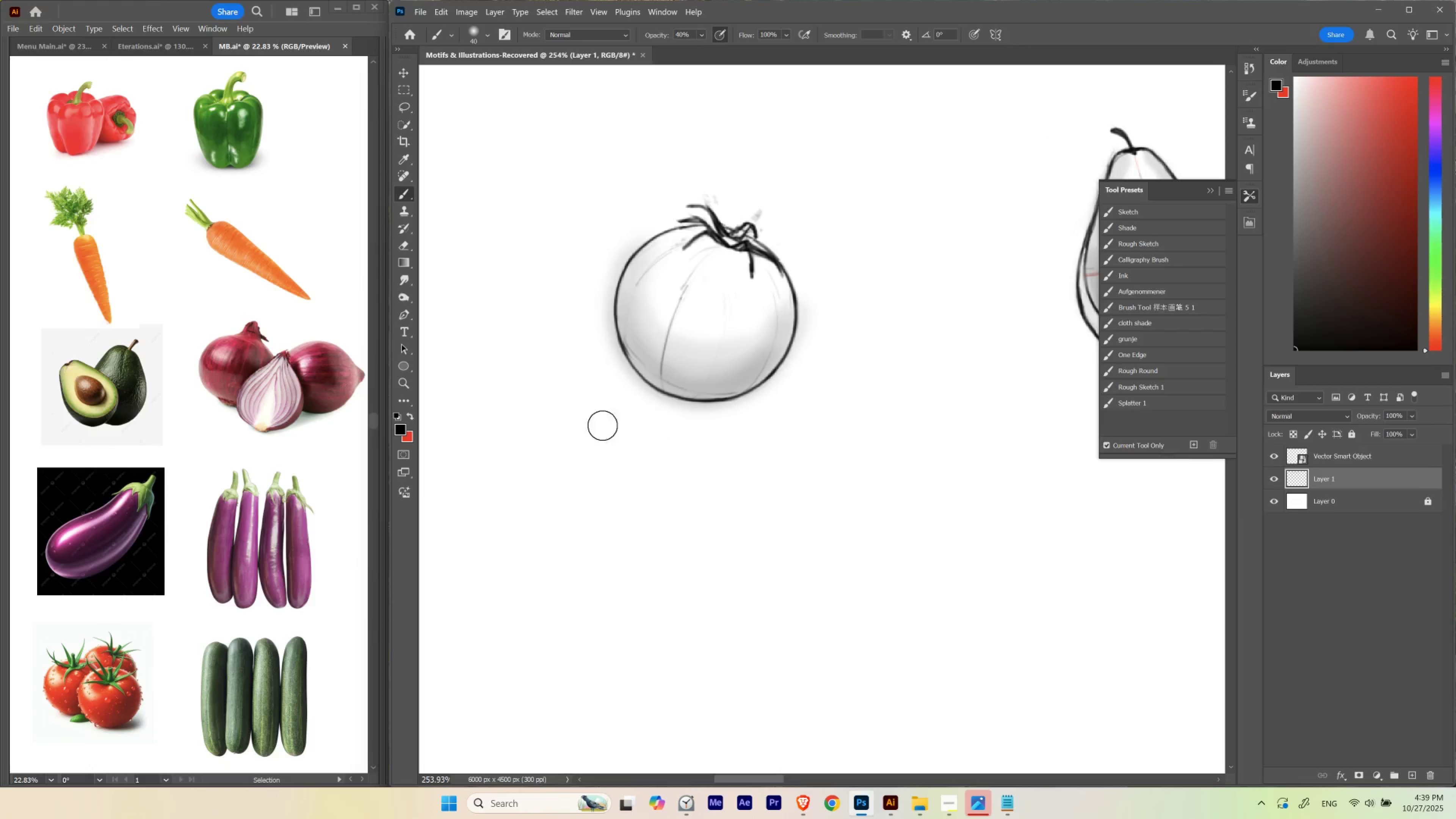 
hold_key(key=Space, duration=0.76)
 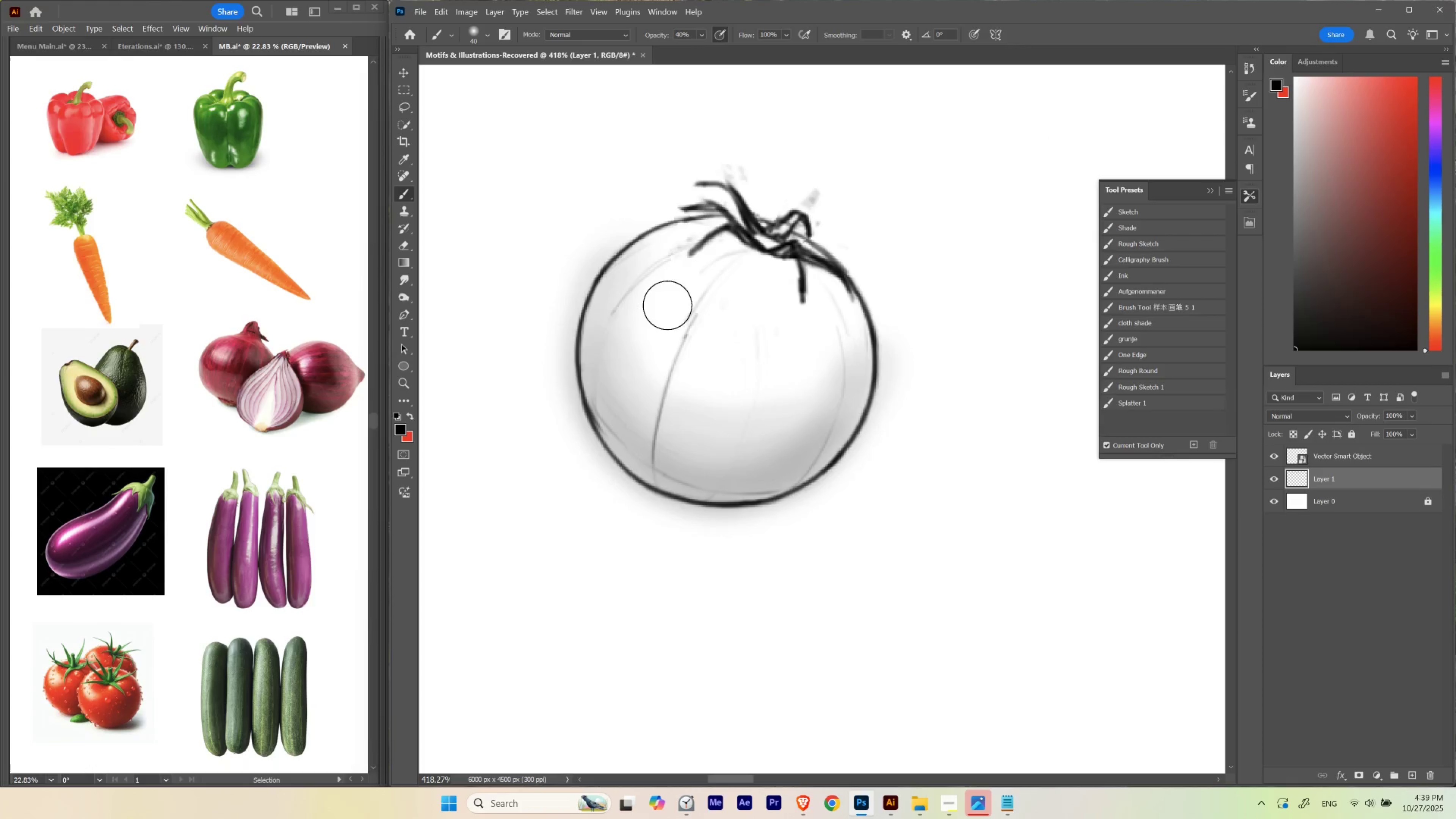 
hold_key(key=ControlLeft, duration=0.67)
left_click_drag(start_coordinate=[673, 240], to_coordinate=[694, 290])
 